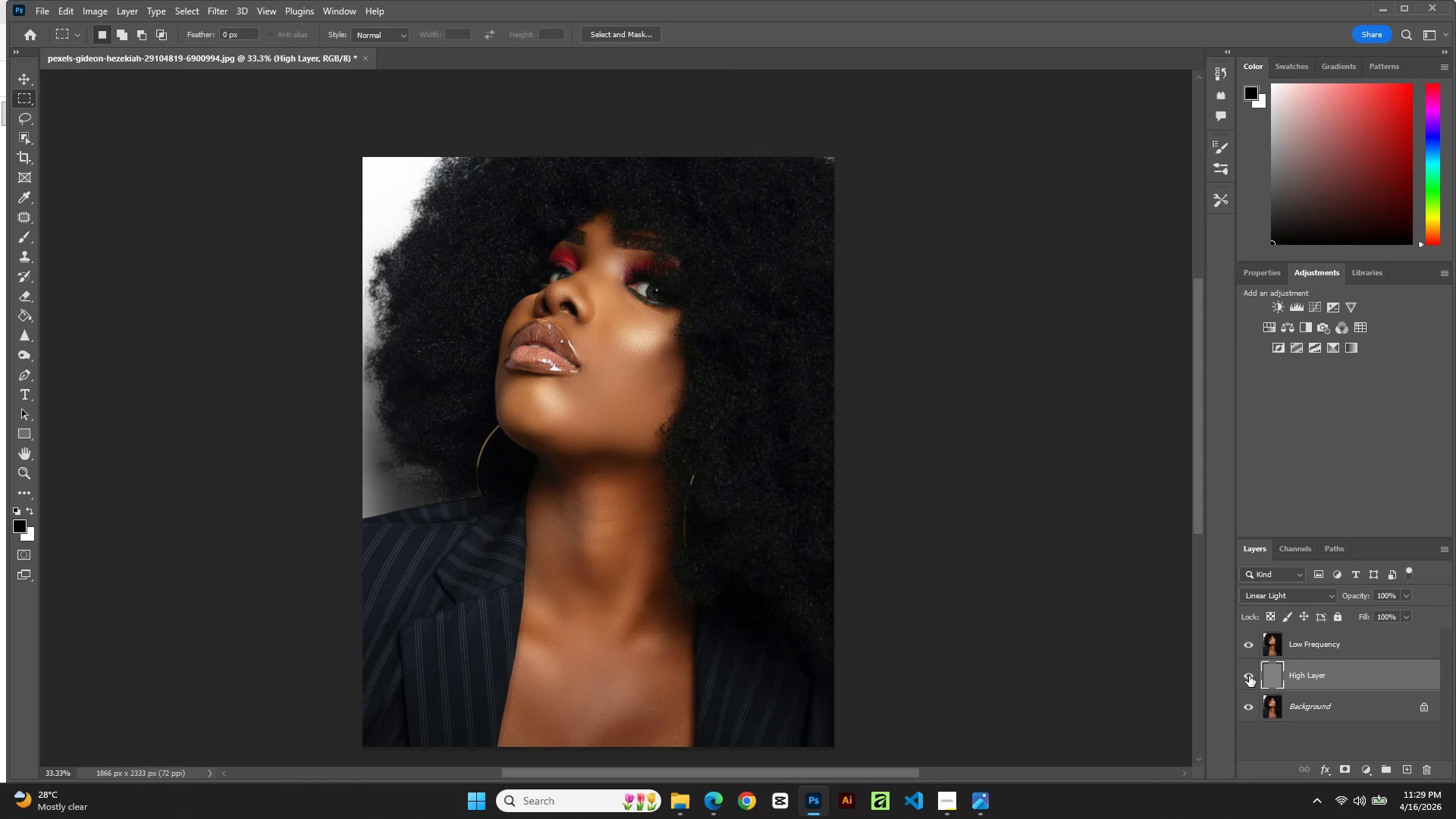 
left_click([1249, 676])
 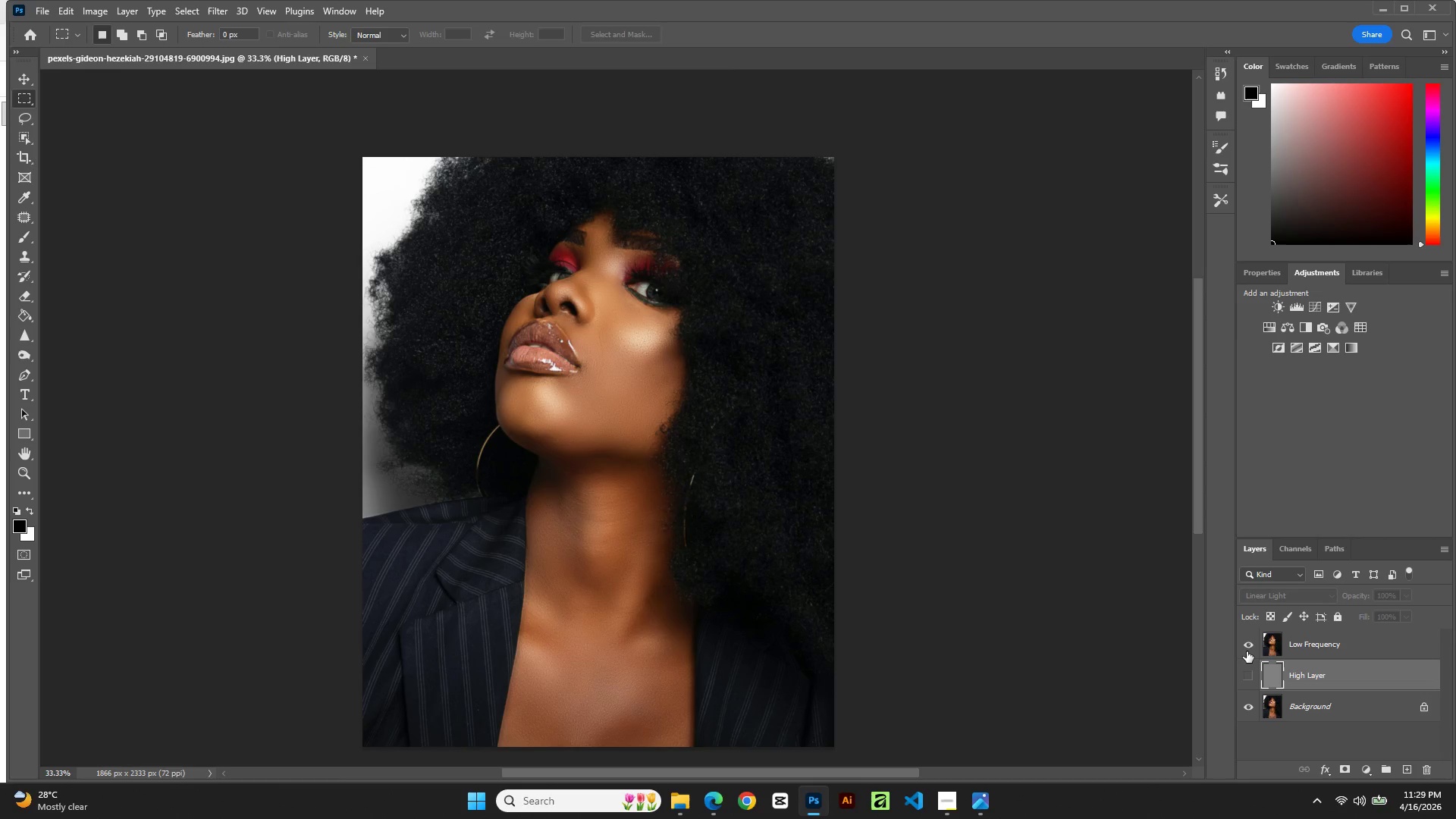 
left_click([1246, 648])
 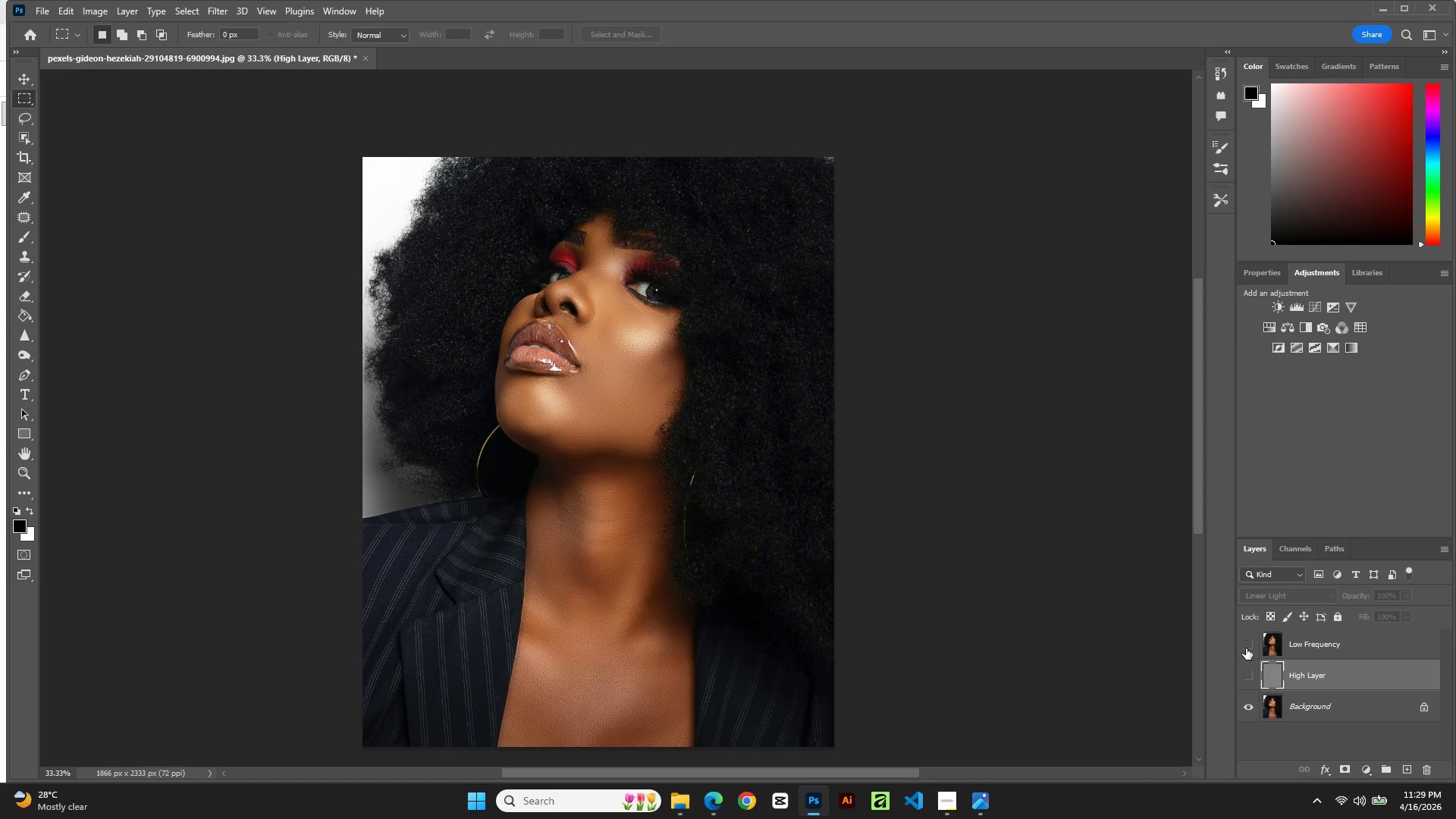 
left_click([1246, 648])
 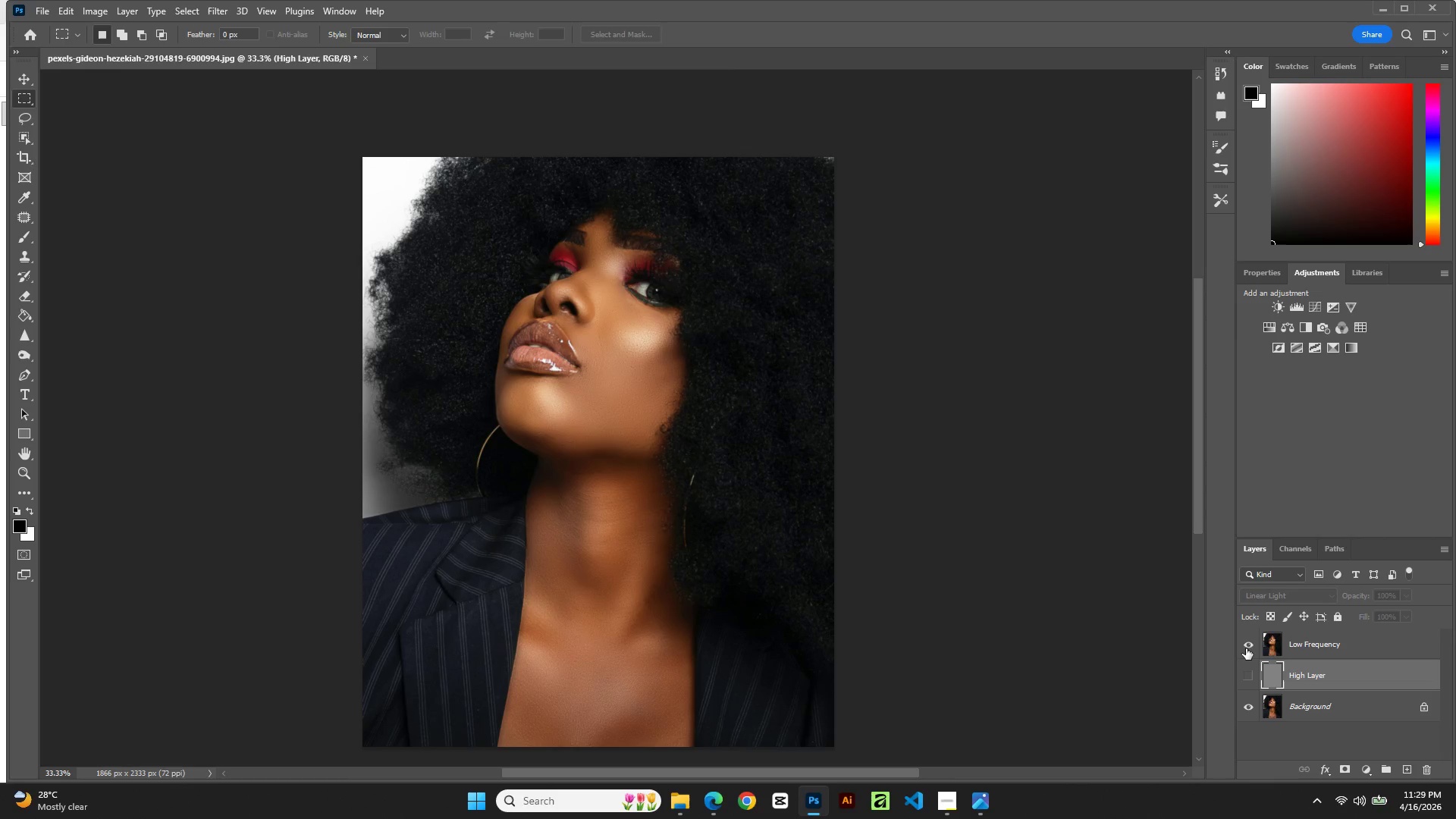 
left_click([1246, 648])
 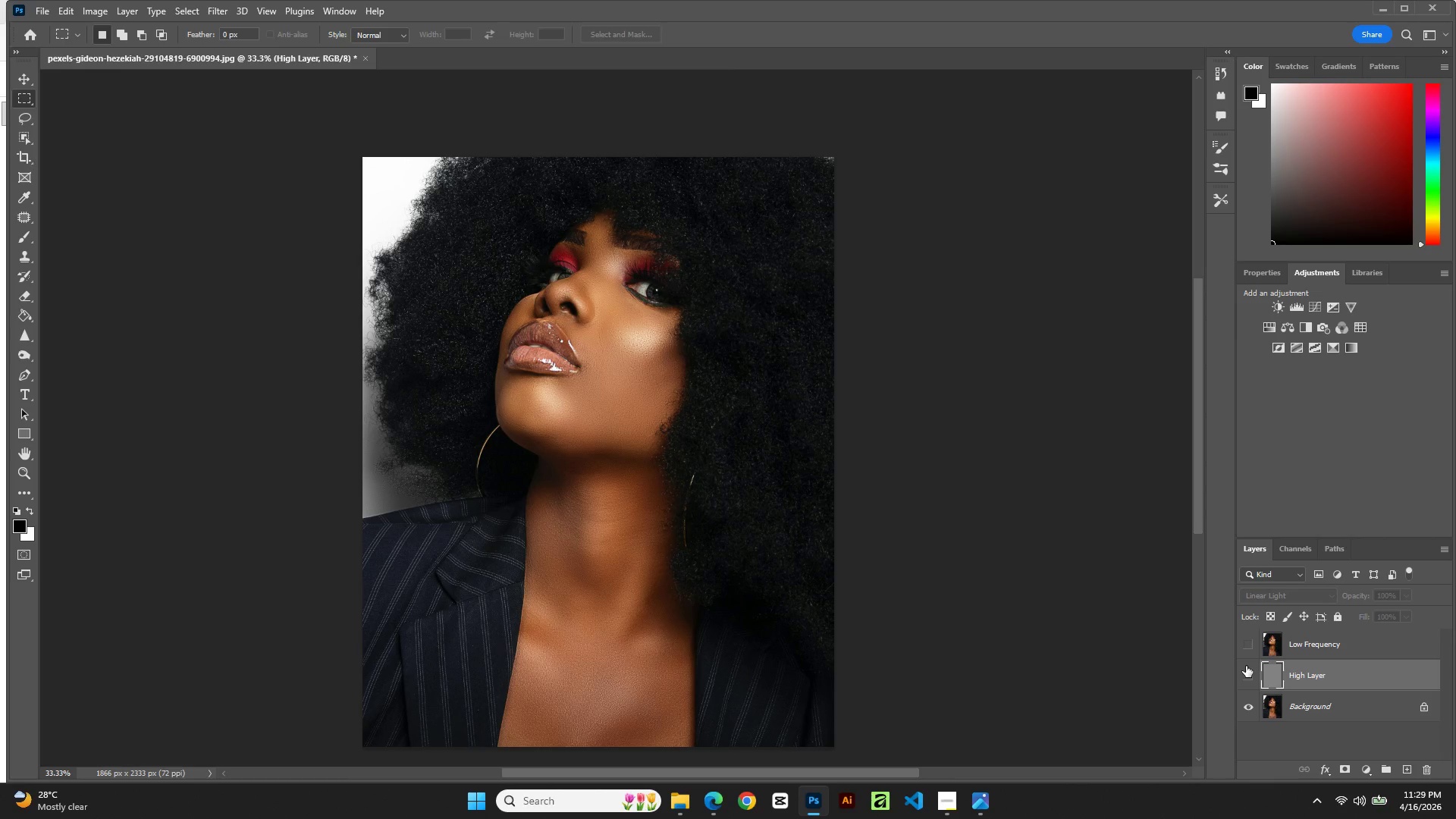 
left_click([1249, 676])
 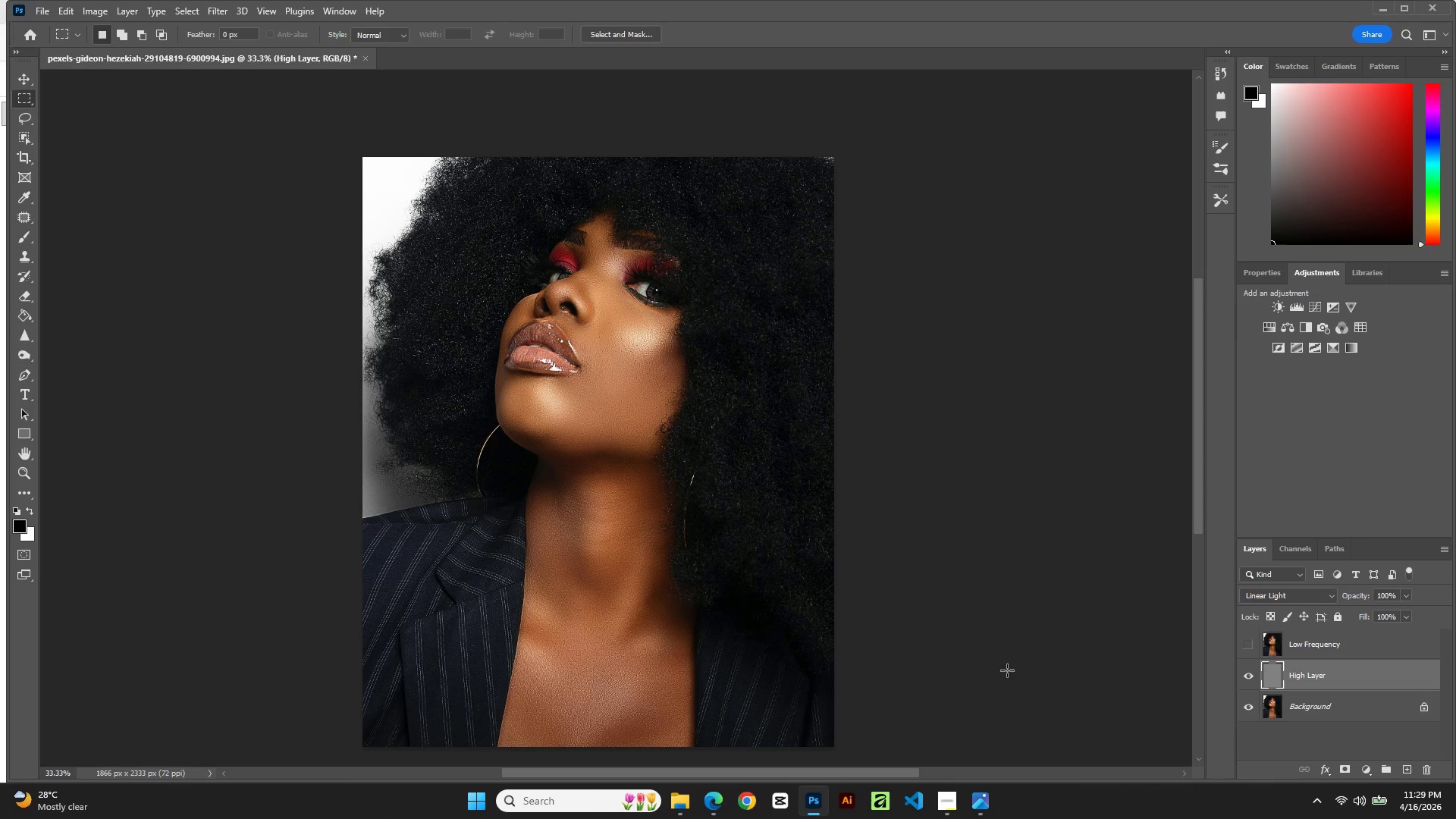 
left_click([1332, 713])
 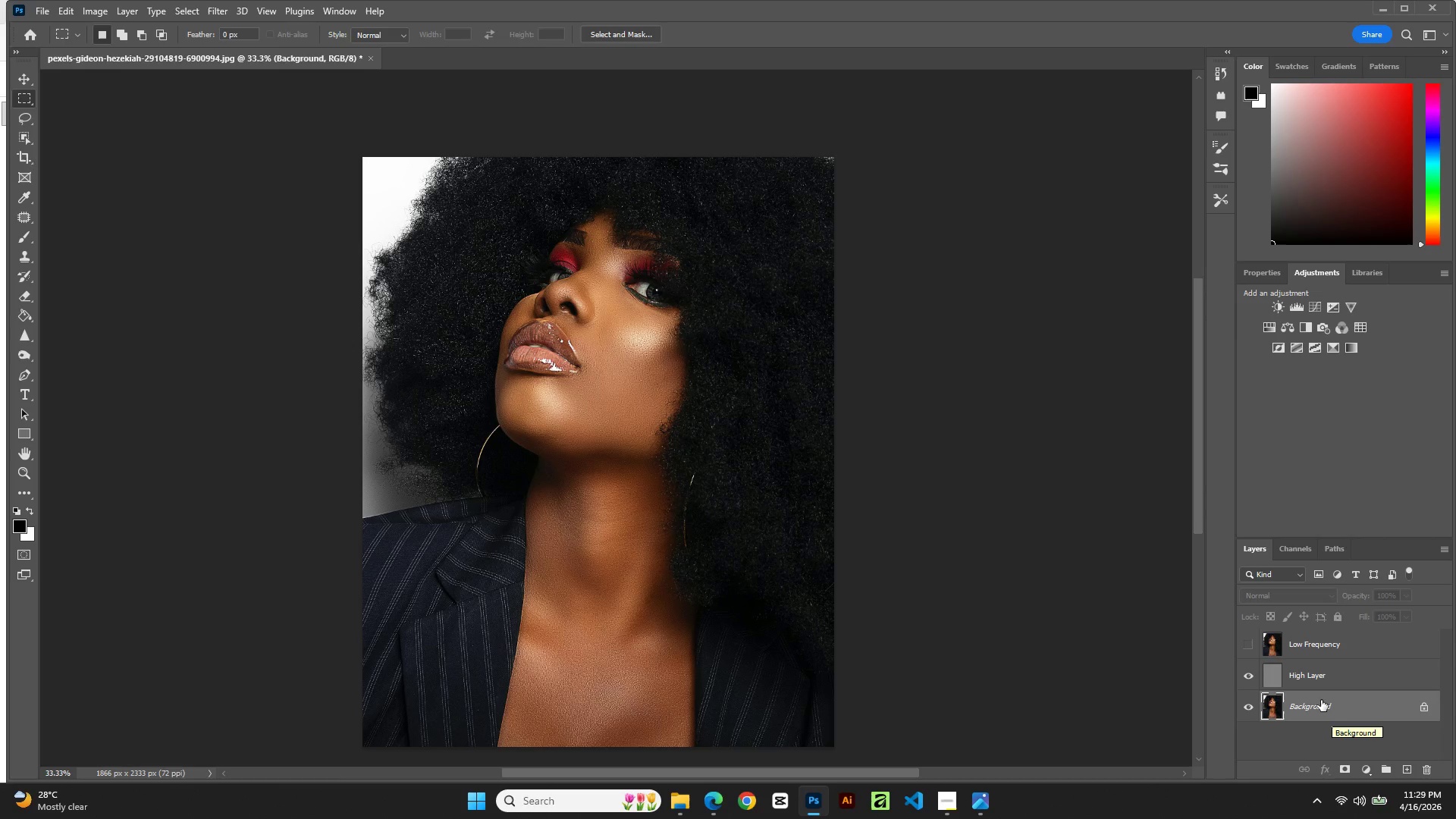 
wait(7.0)
 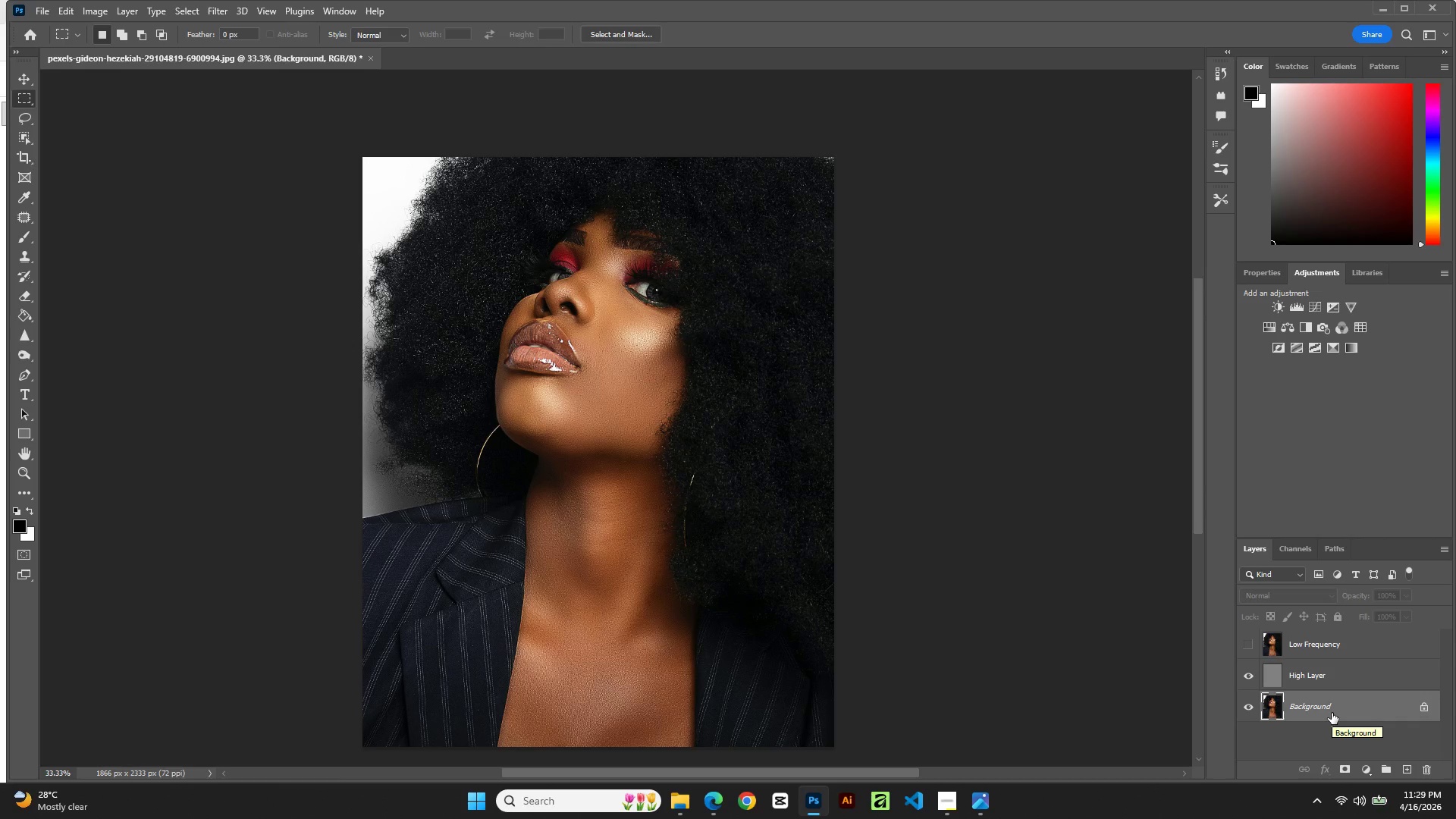 
left_click([1333, 679])
 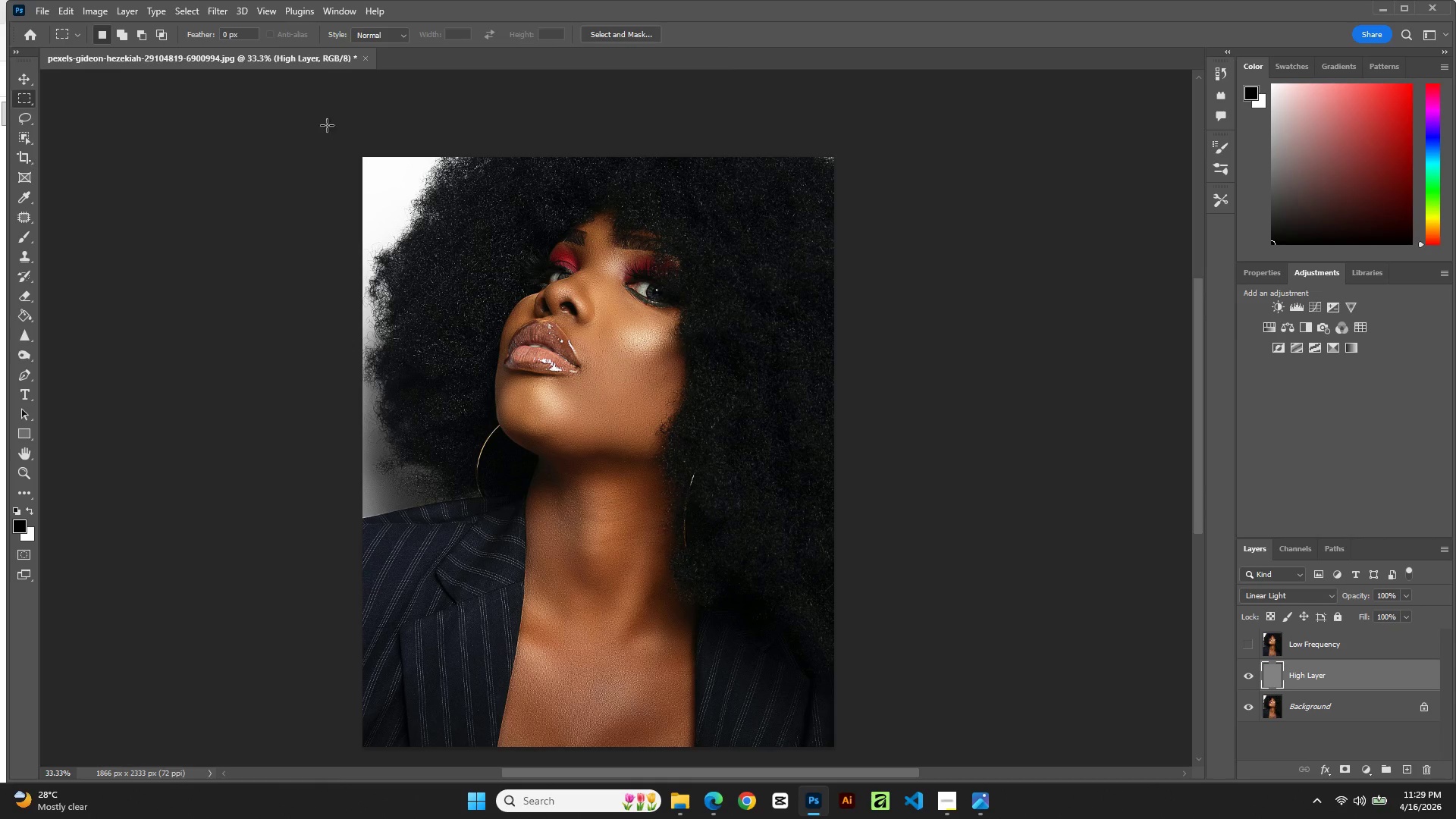 
left_click([193, 11])
 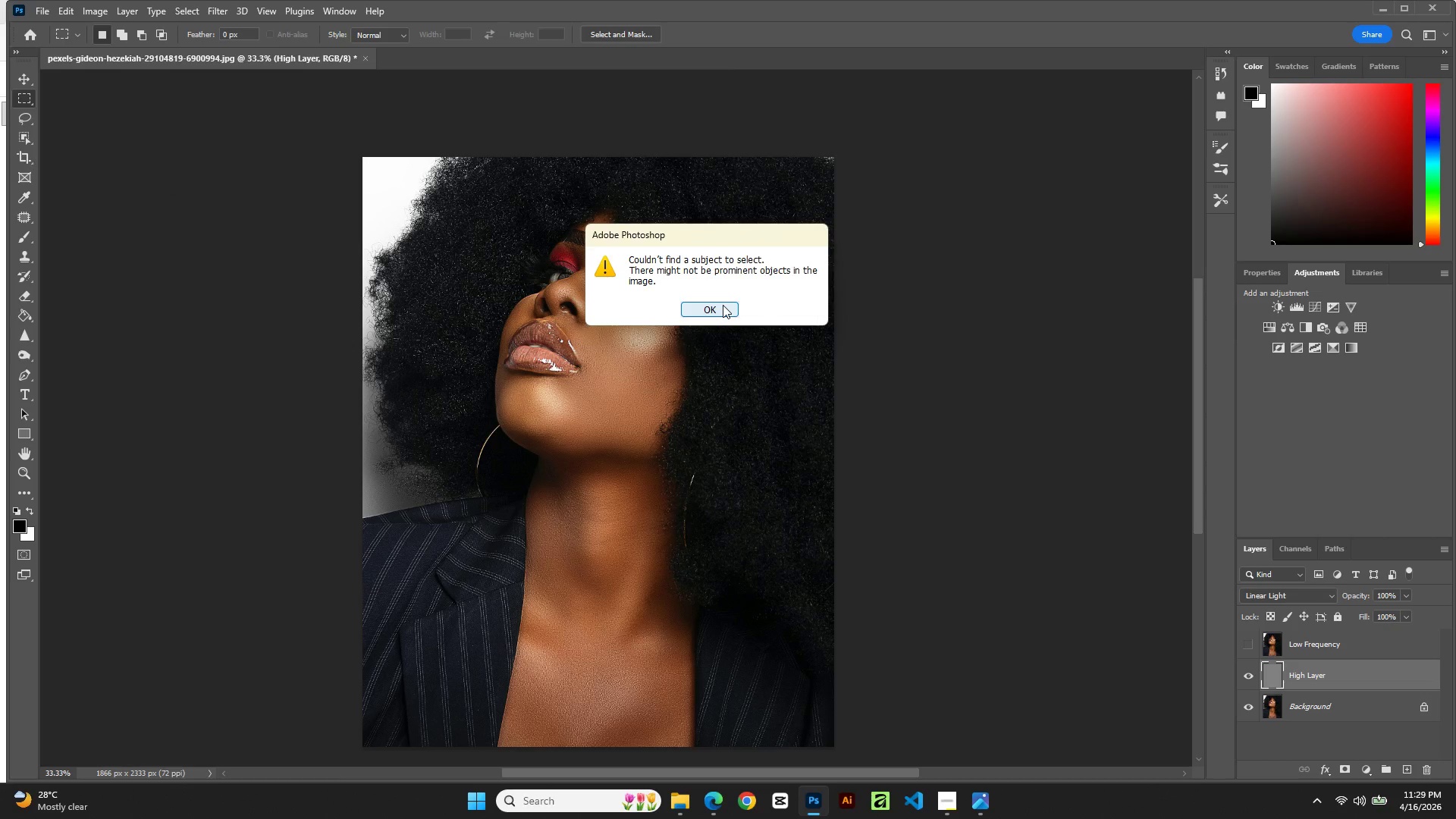 
wait(7.8)
 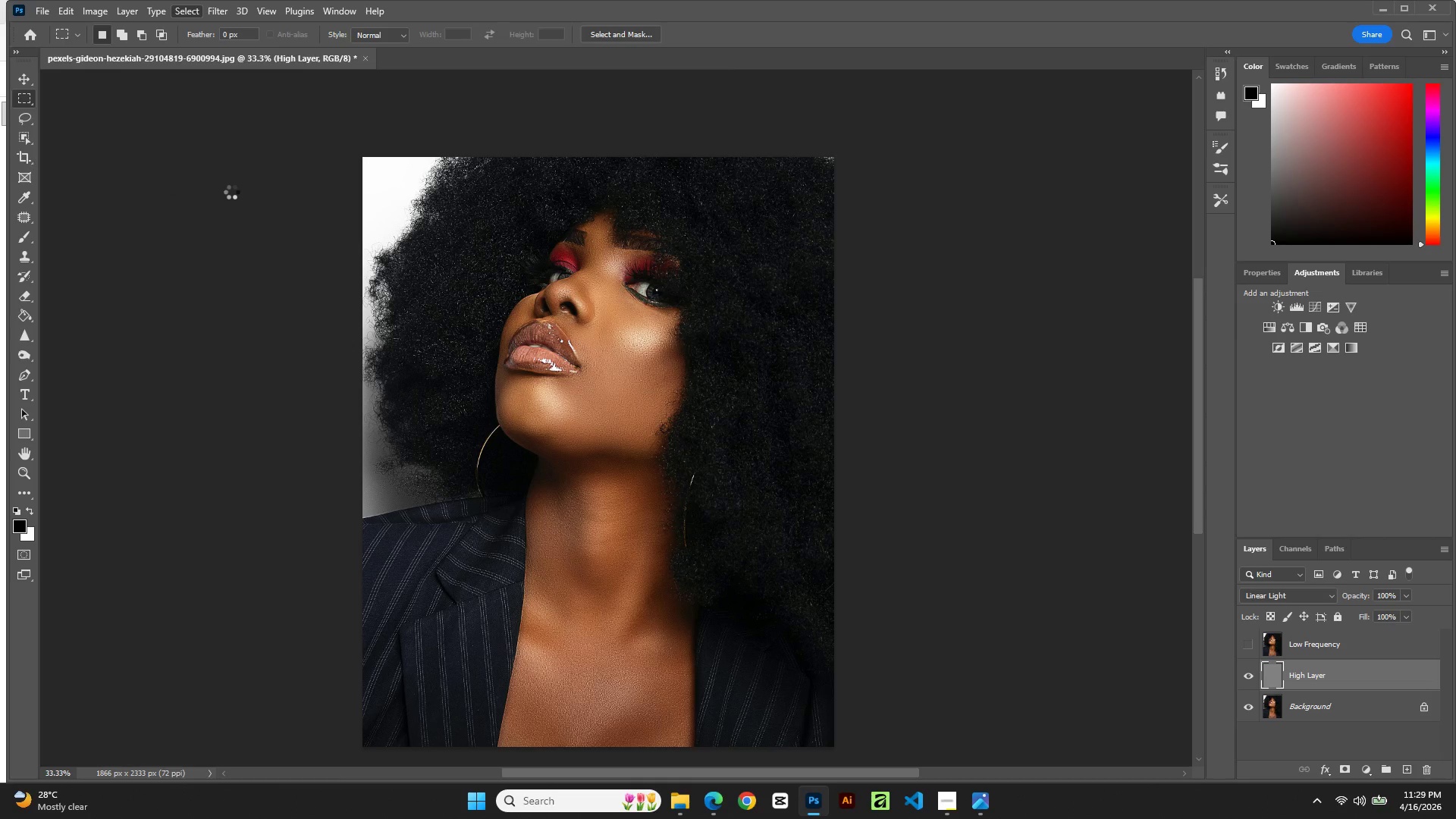 
left_click([723, 305])
 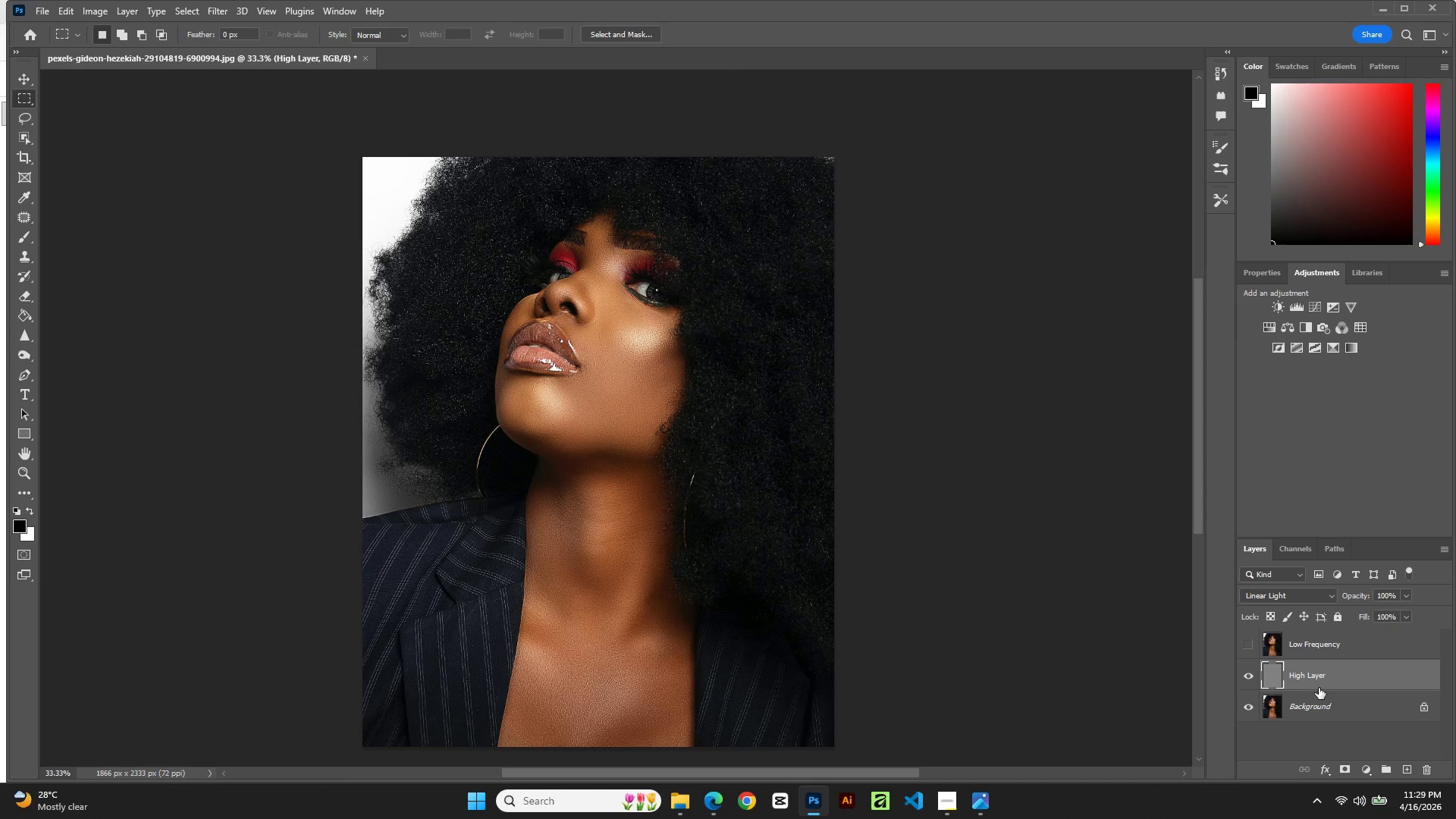 
left_click([1320, 682])
 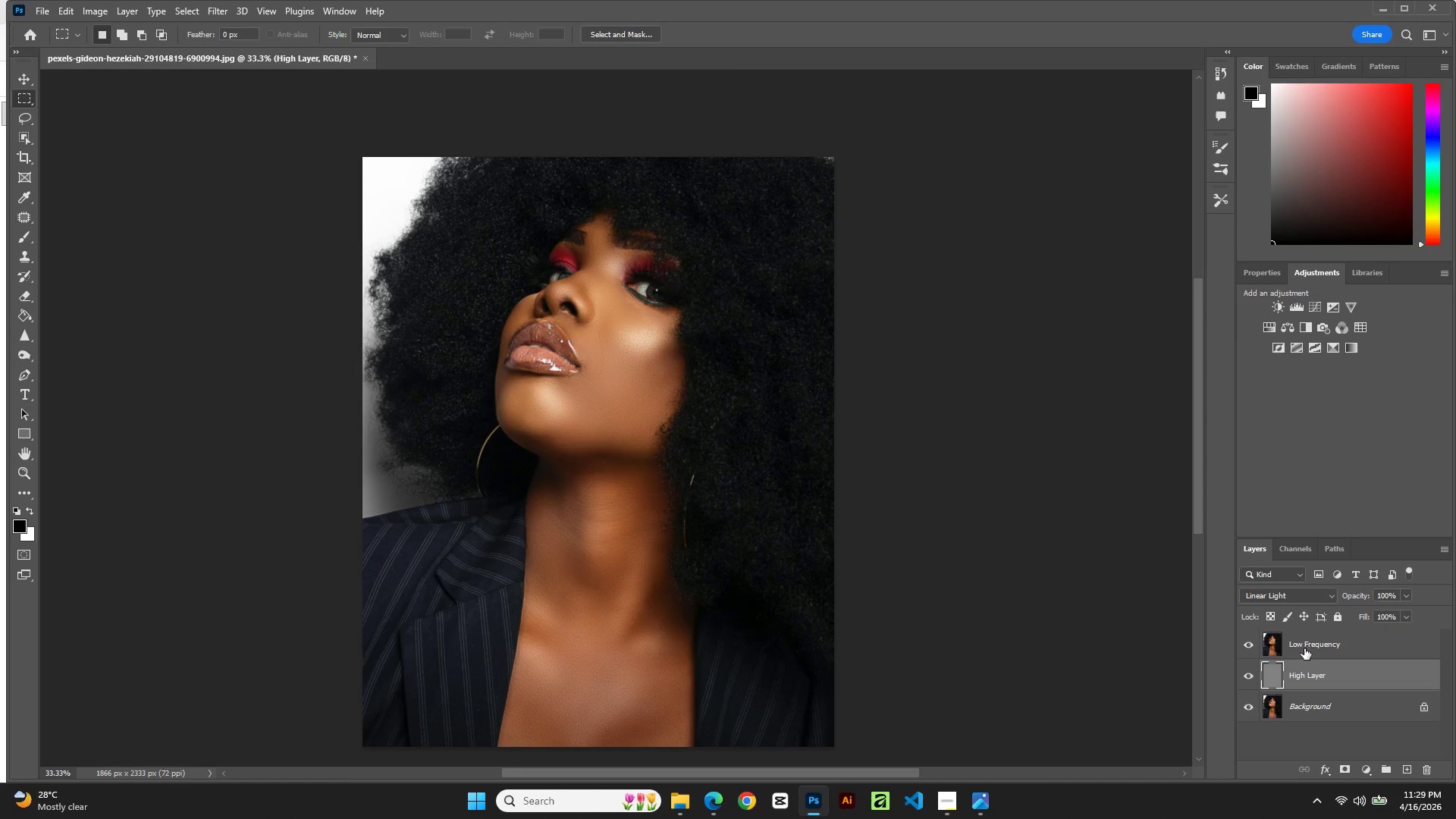 
left_click_drag(start_coordinate=[1309, 676], to_coordinate=[1307, 642])
 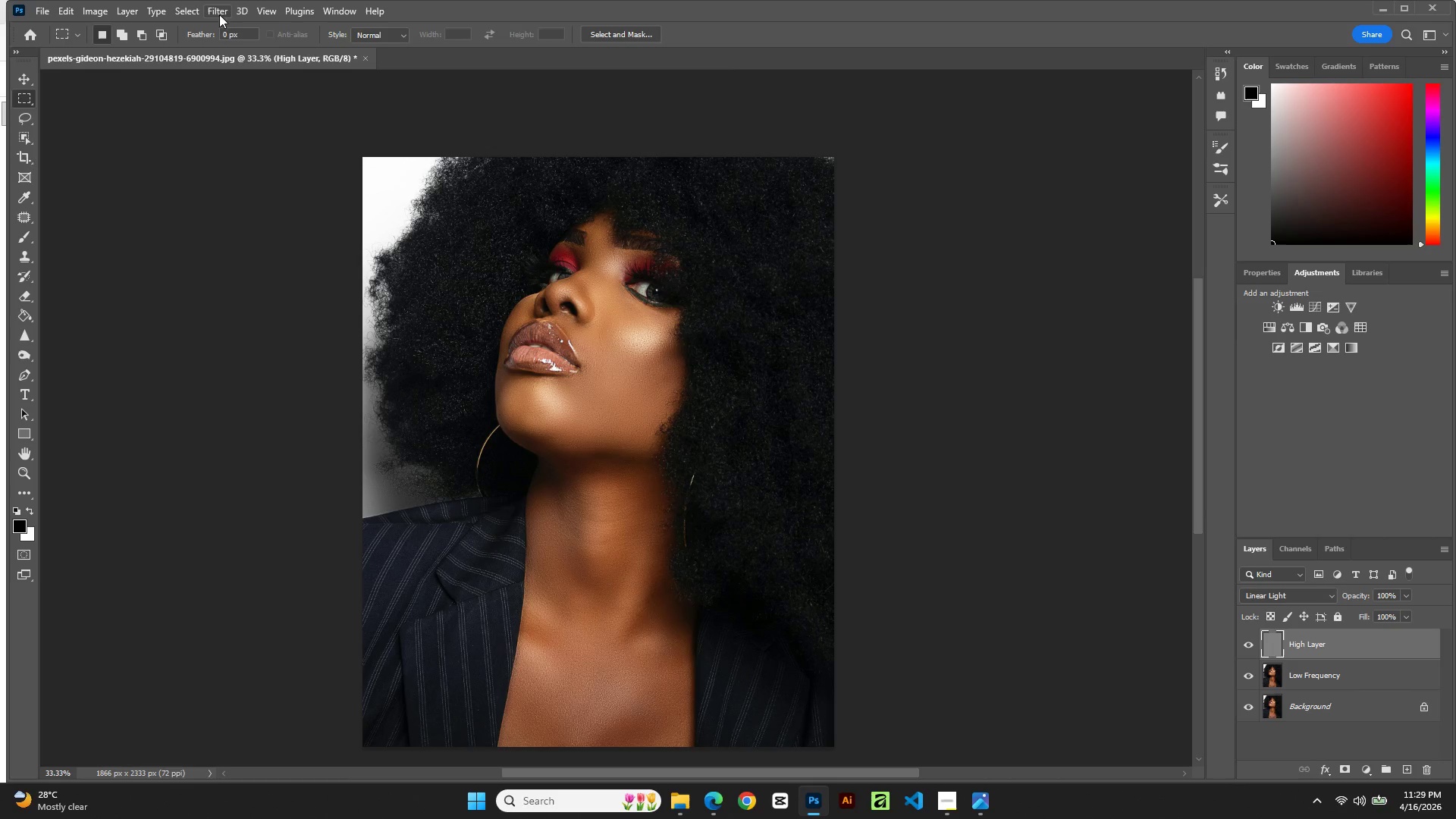 
left_click([174, 7])
 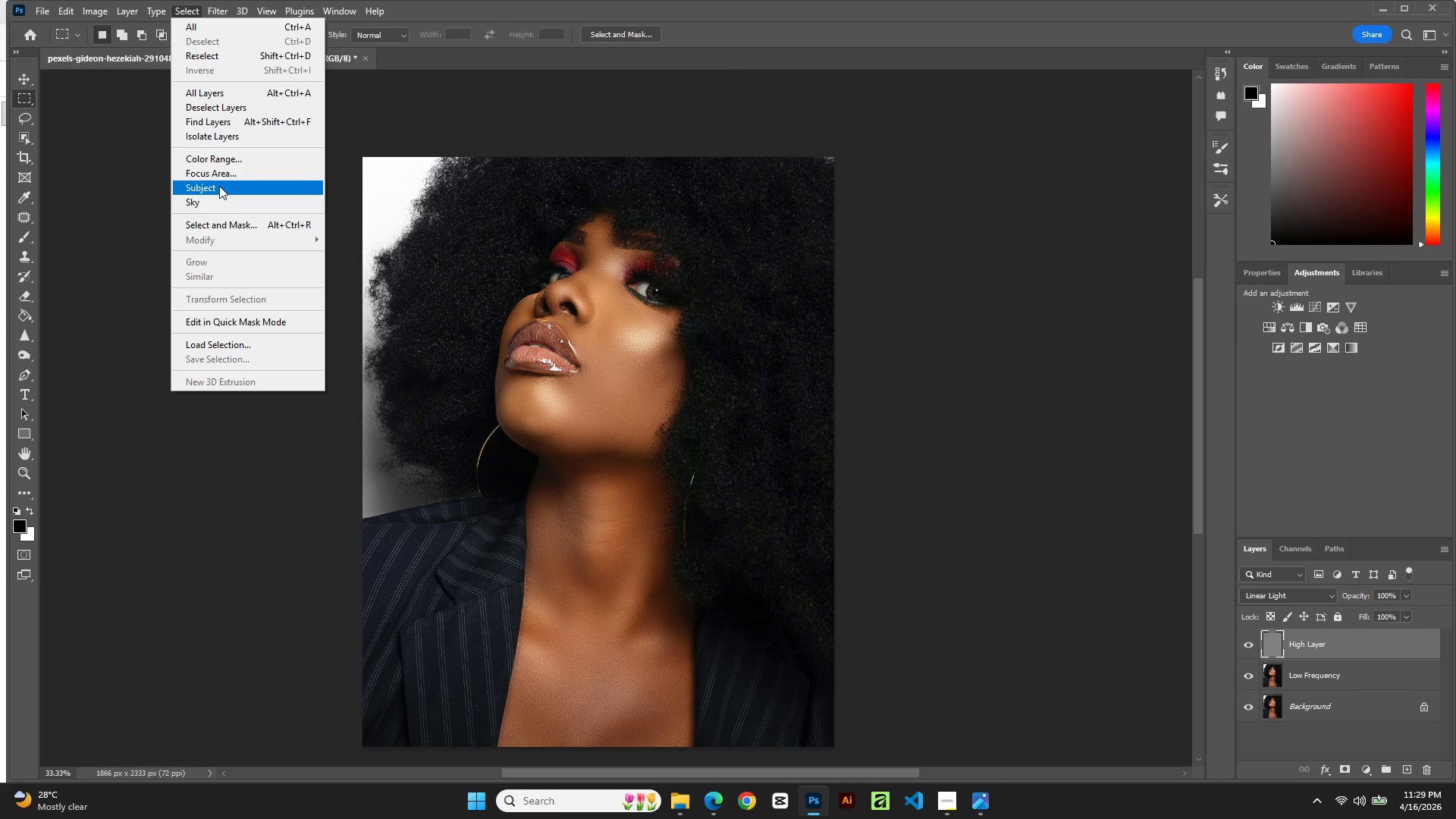 
left_click([221, 189])
 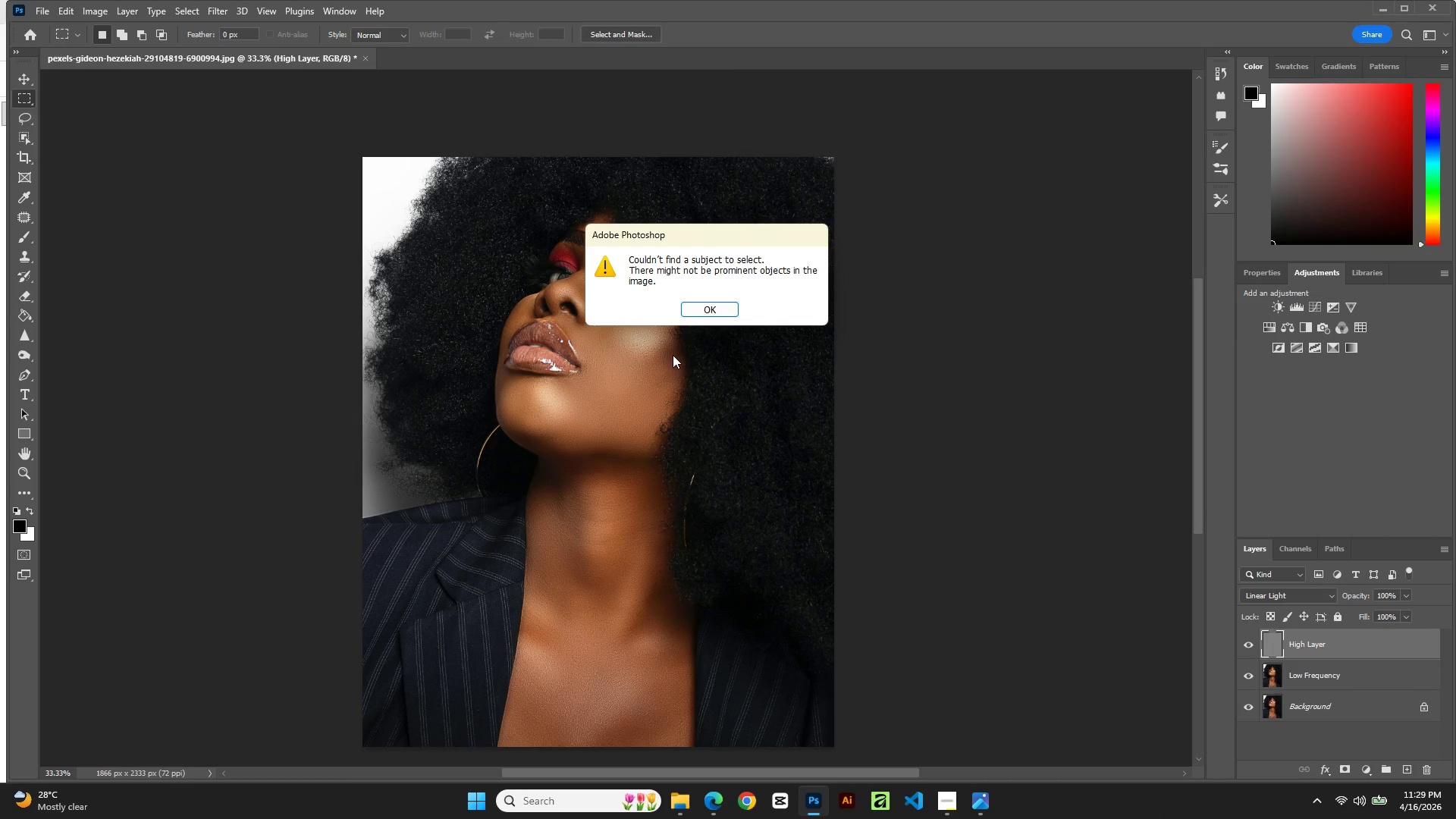 
left_click([698, 313])
 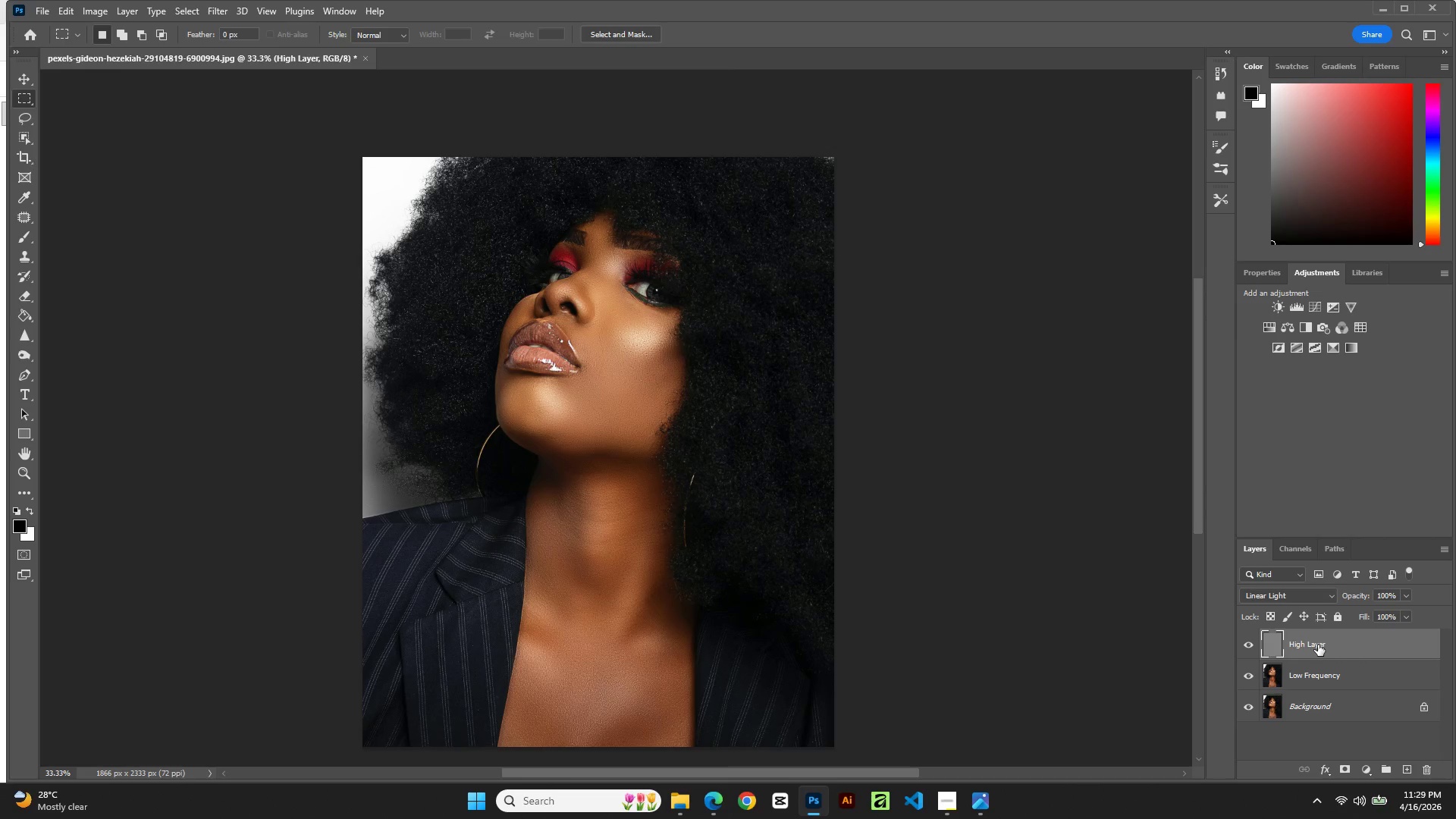 
left_click_drag(start_coordinate=[1320, 642], to_coordinate=[1324, 673])
 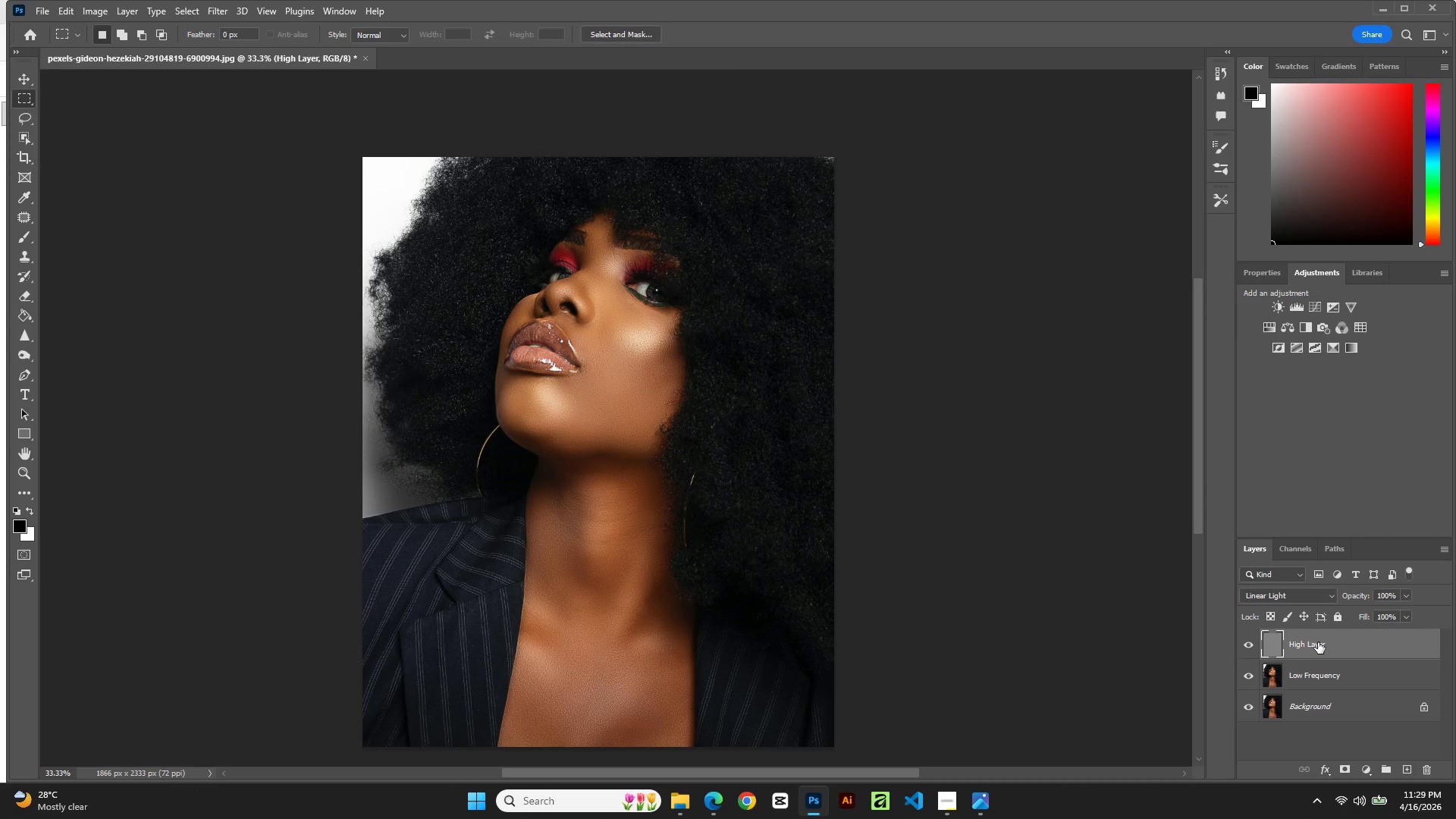 
left_click_drag(start_coordinate=[1318, 642], to_coordinate=[1319, 673])
 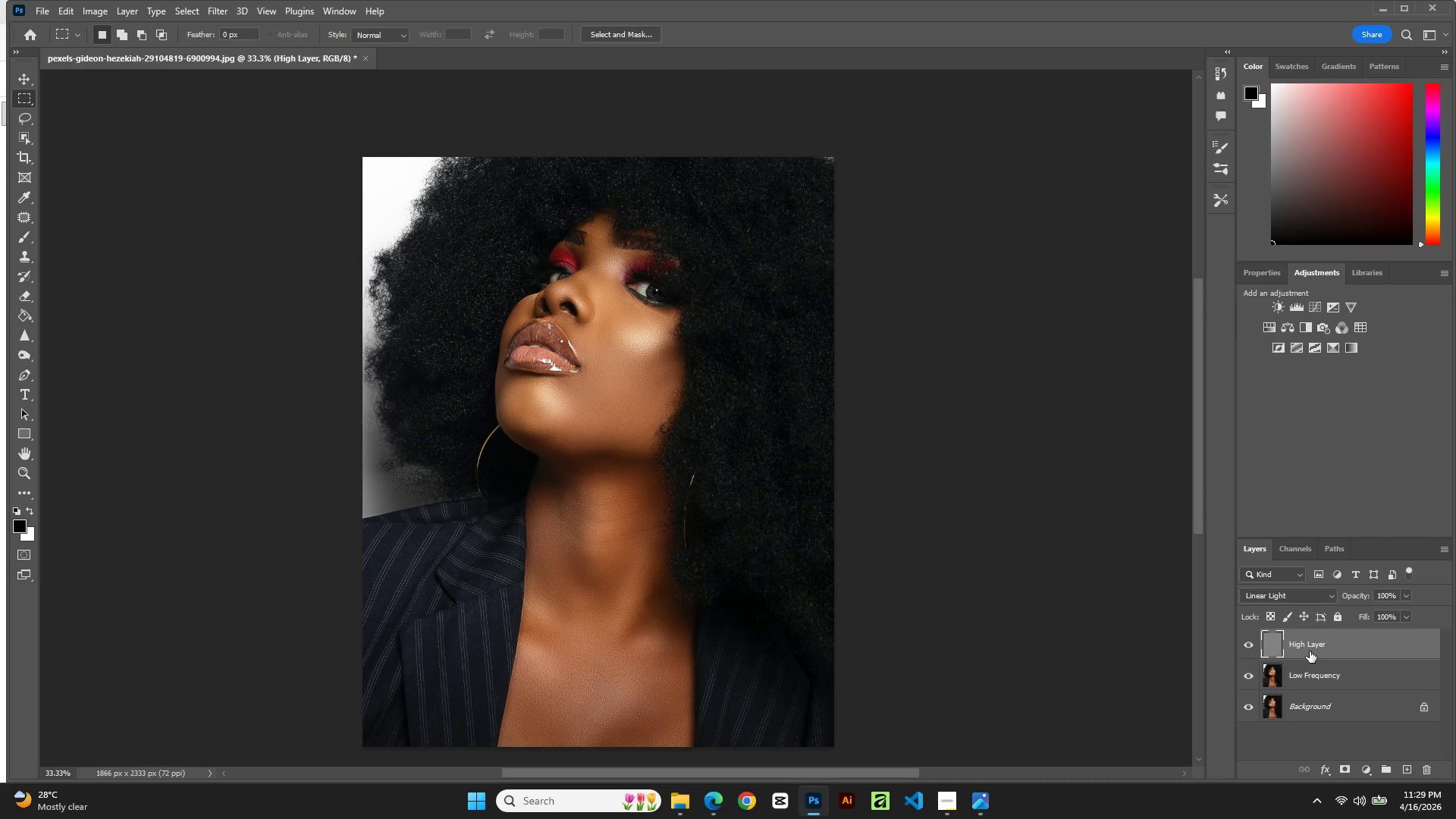 
left_click([1310, 642])
 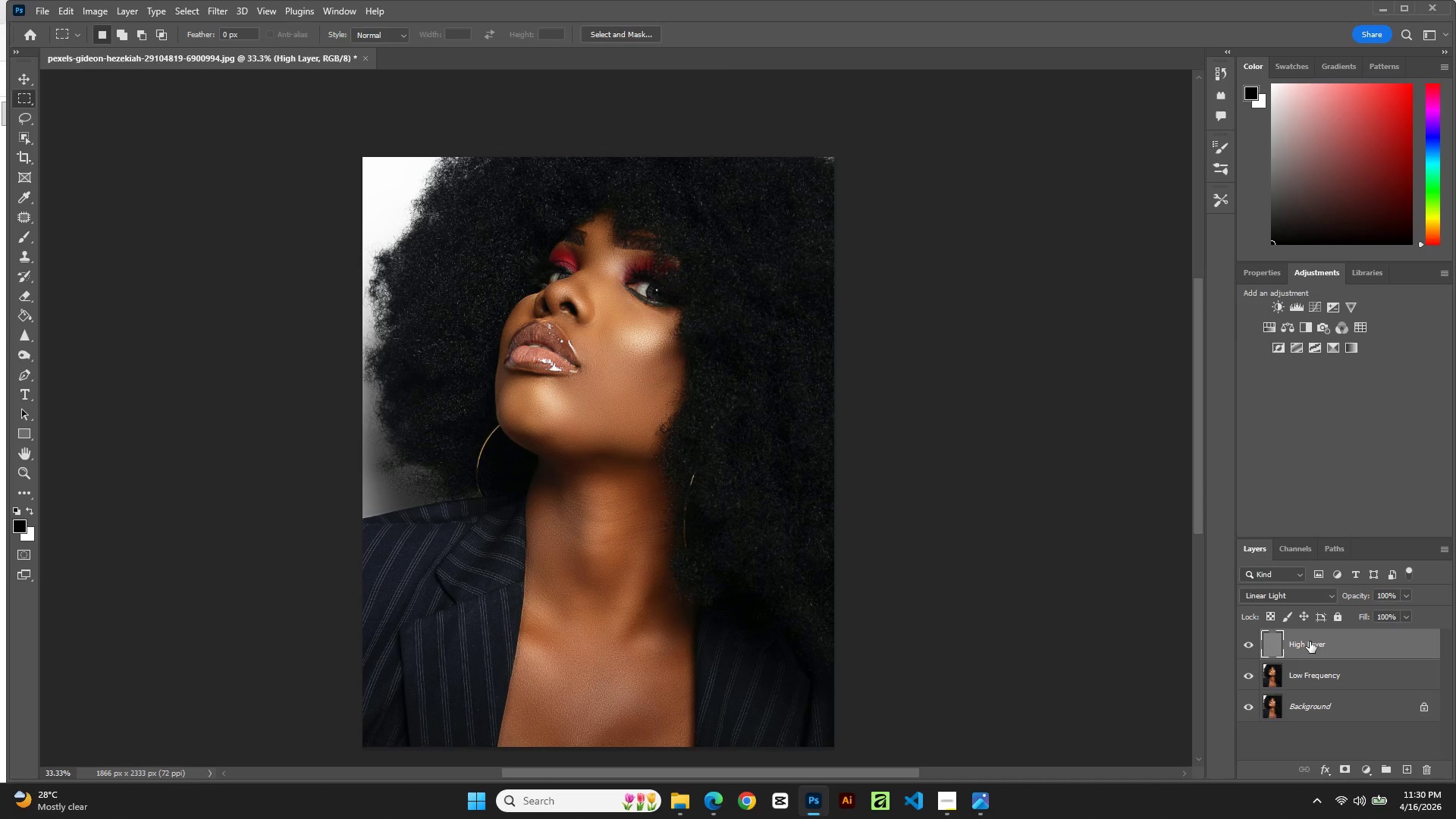 
right_click([1310, 642])
 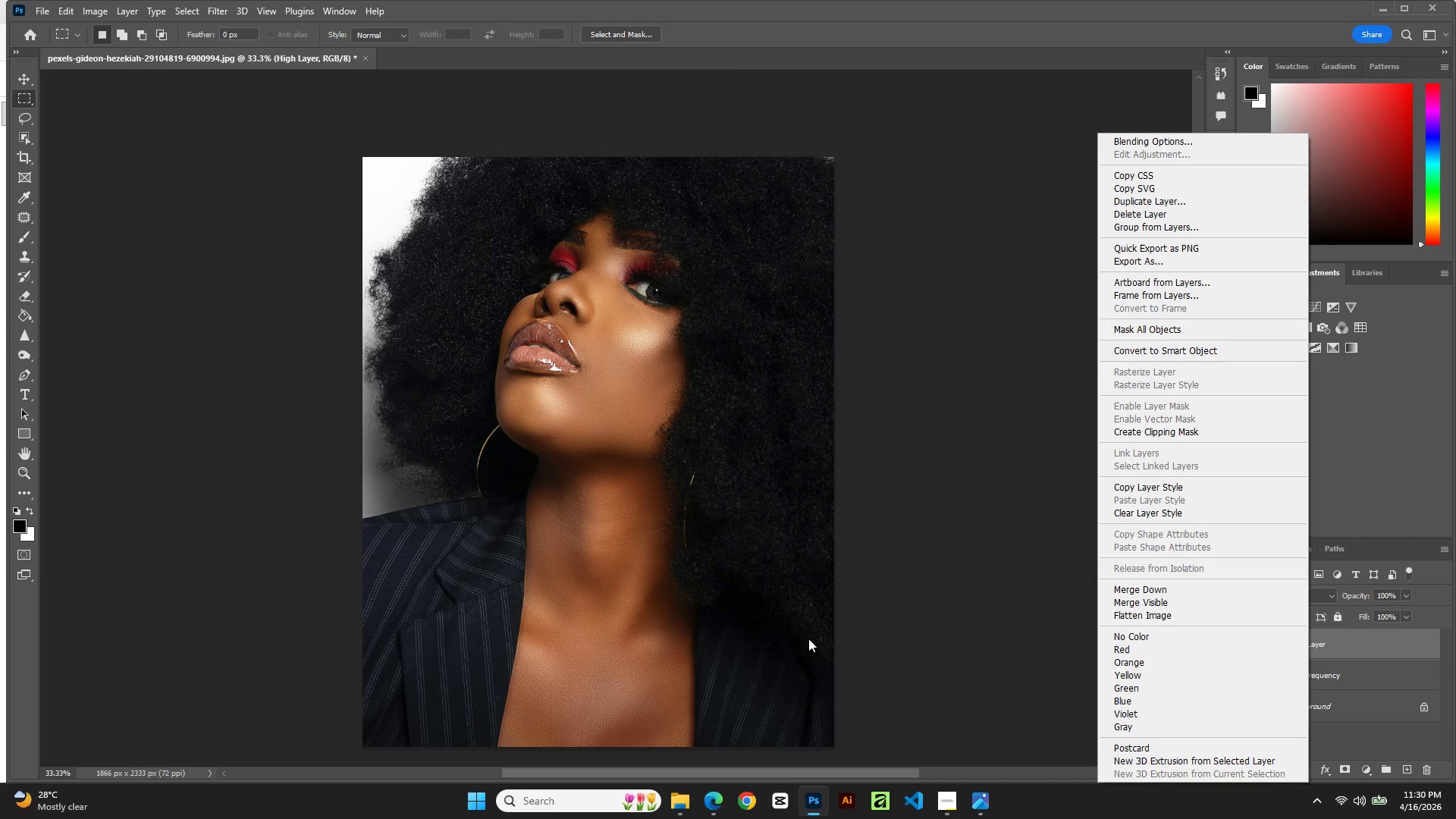 
left_click([929, 609])
 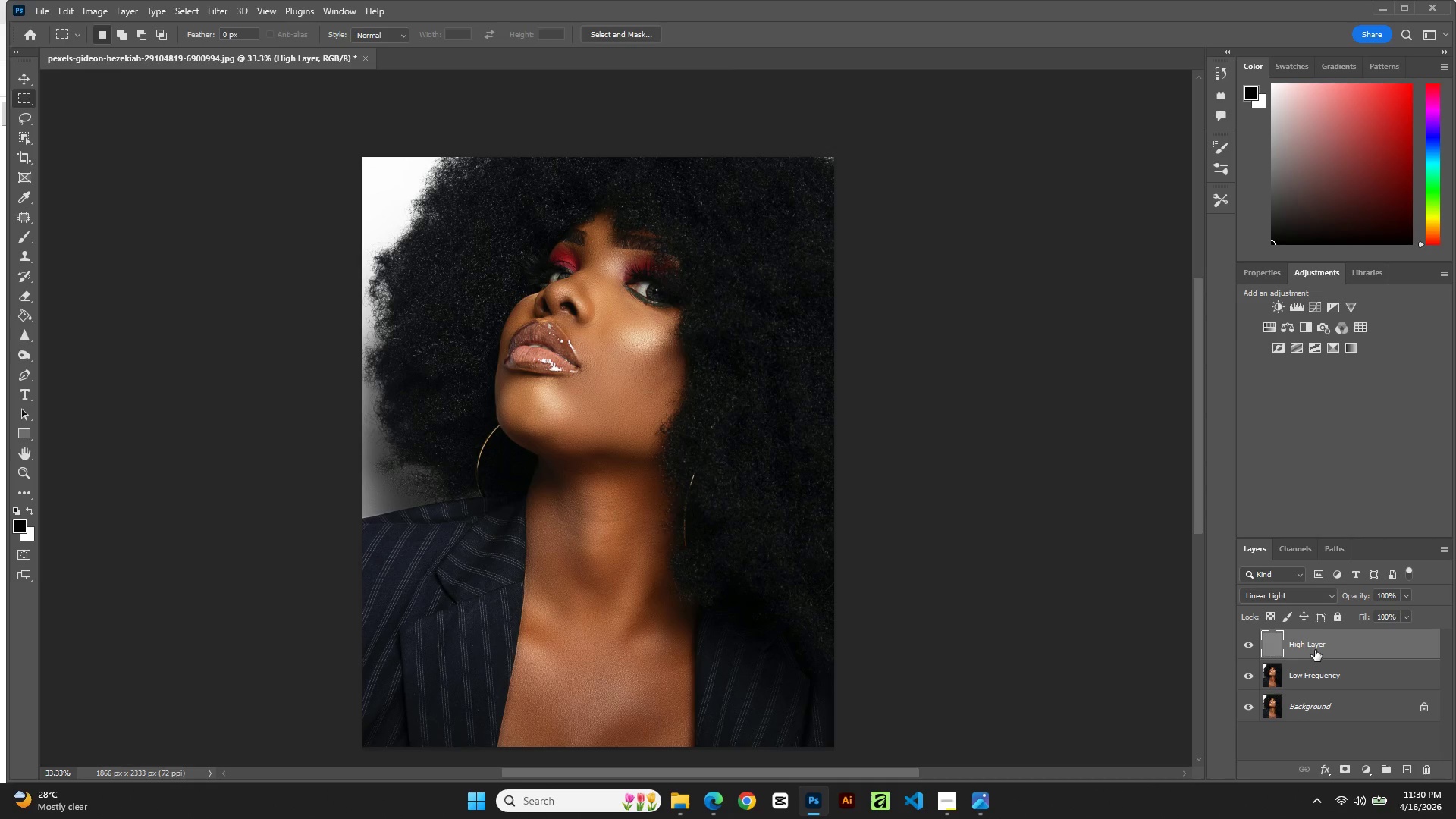 
right_click([1317, 647])
 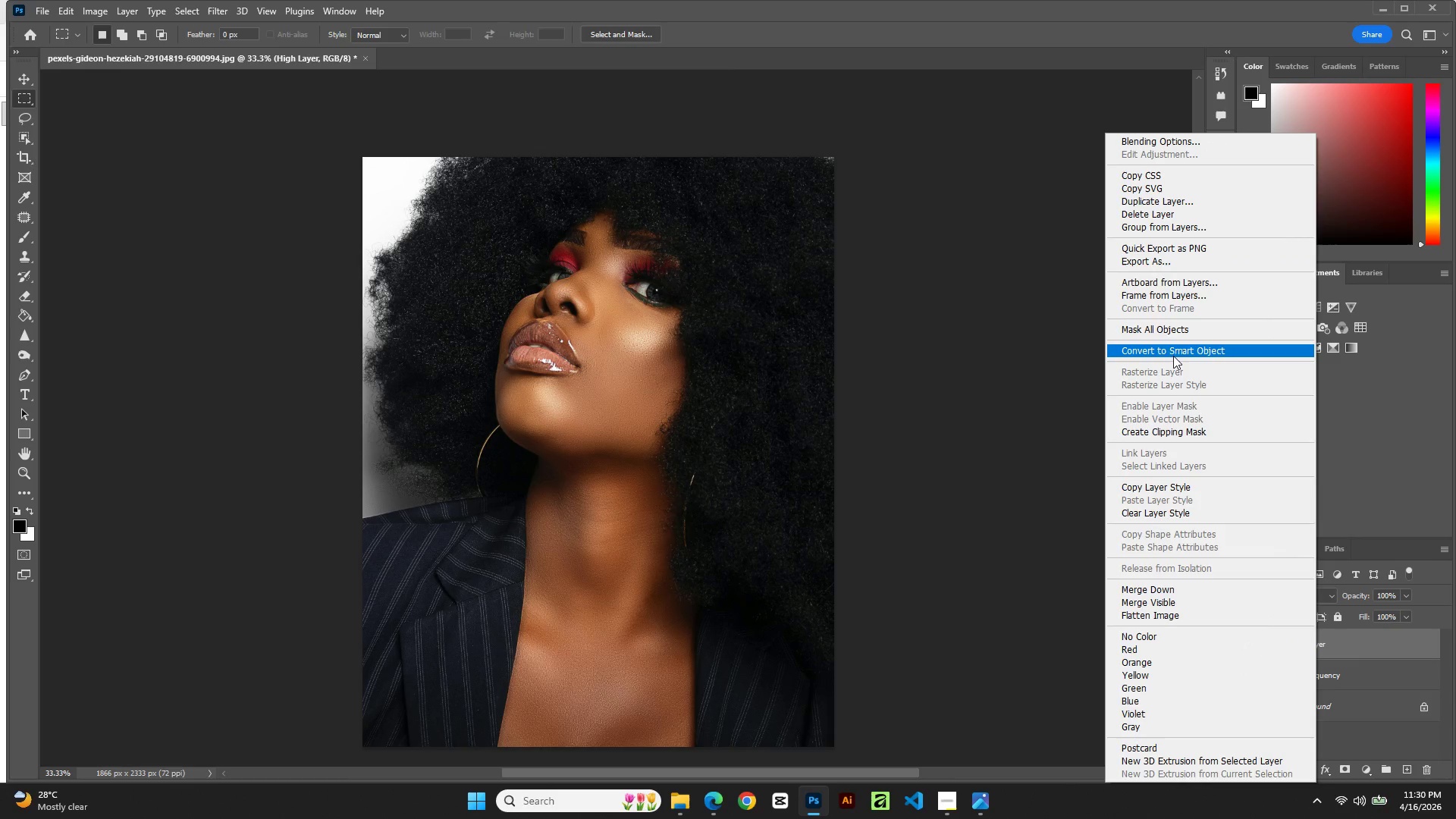 
wait(7.88)
 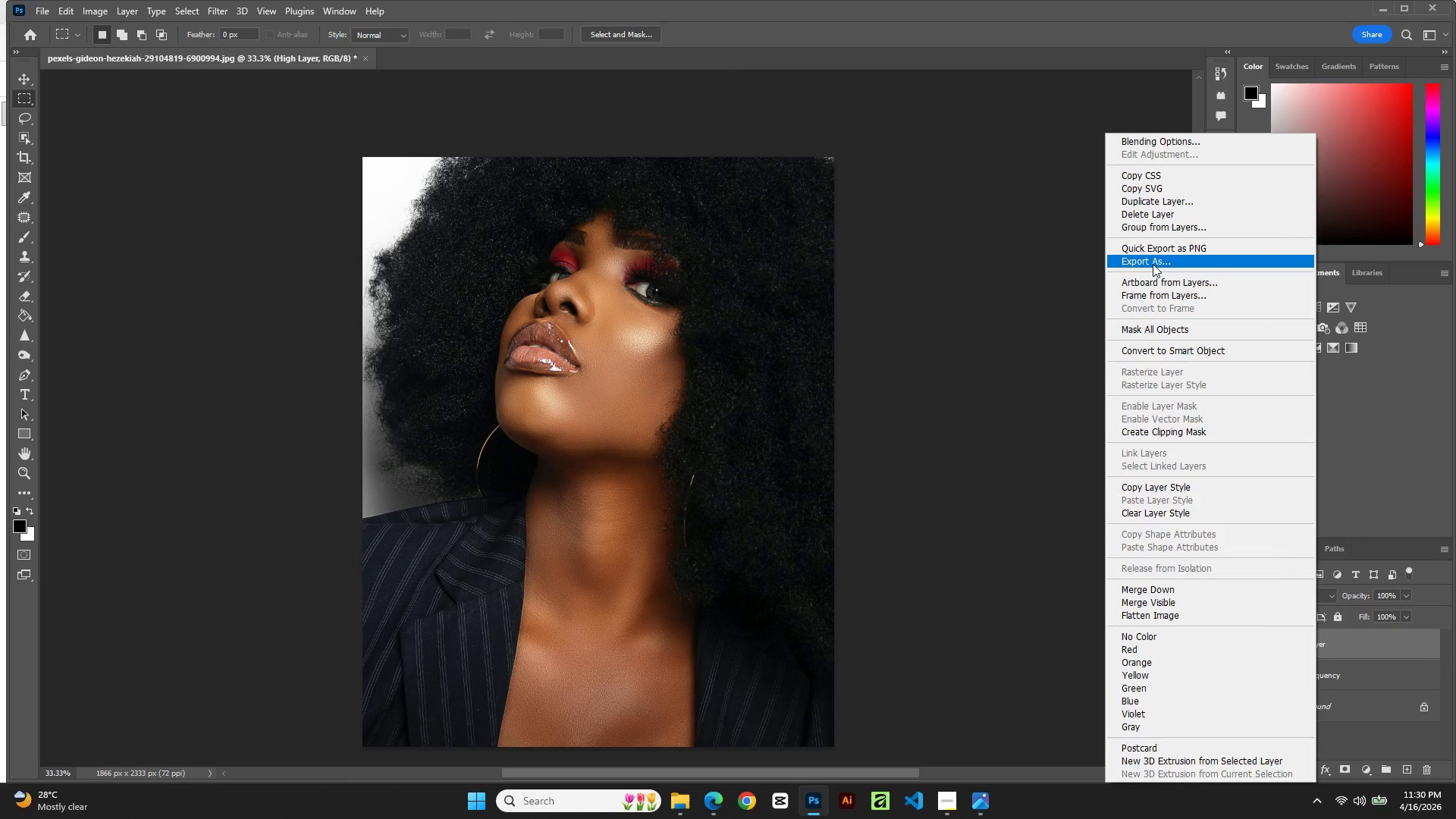 
left_click([1087, 504])
 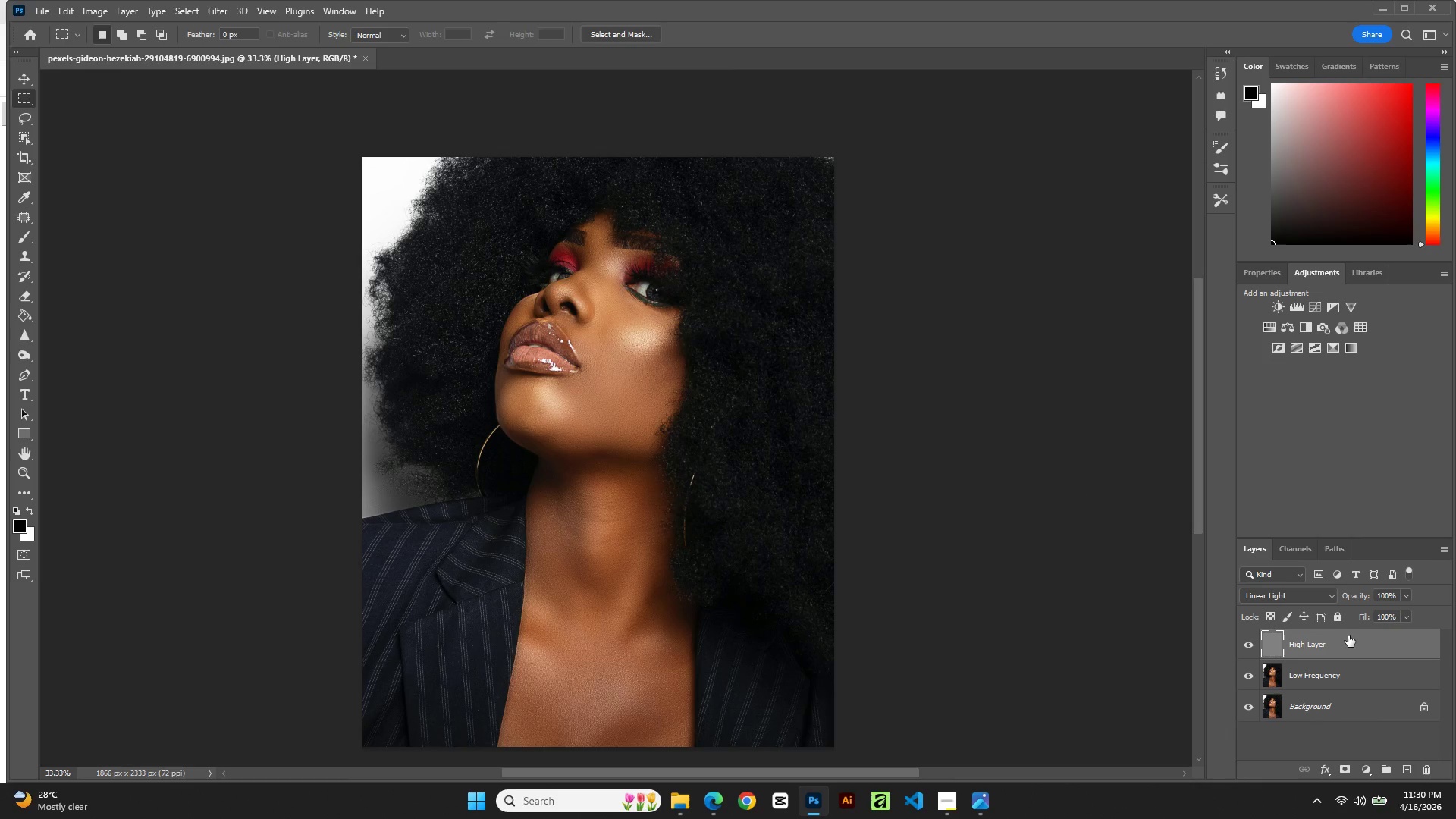 
right_click([1348, 639])
 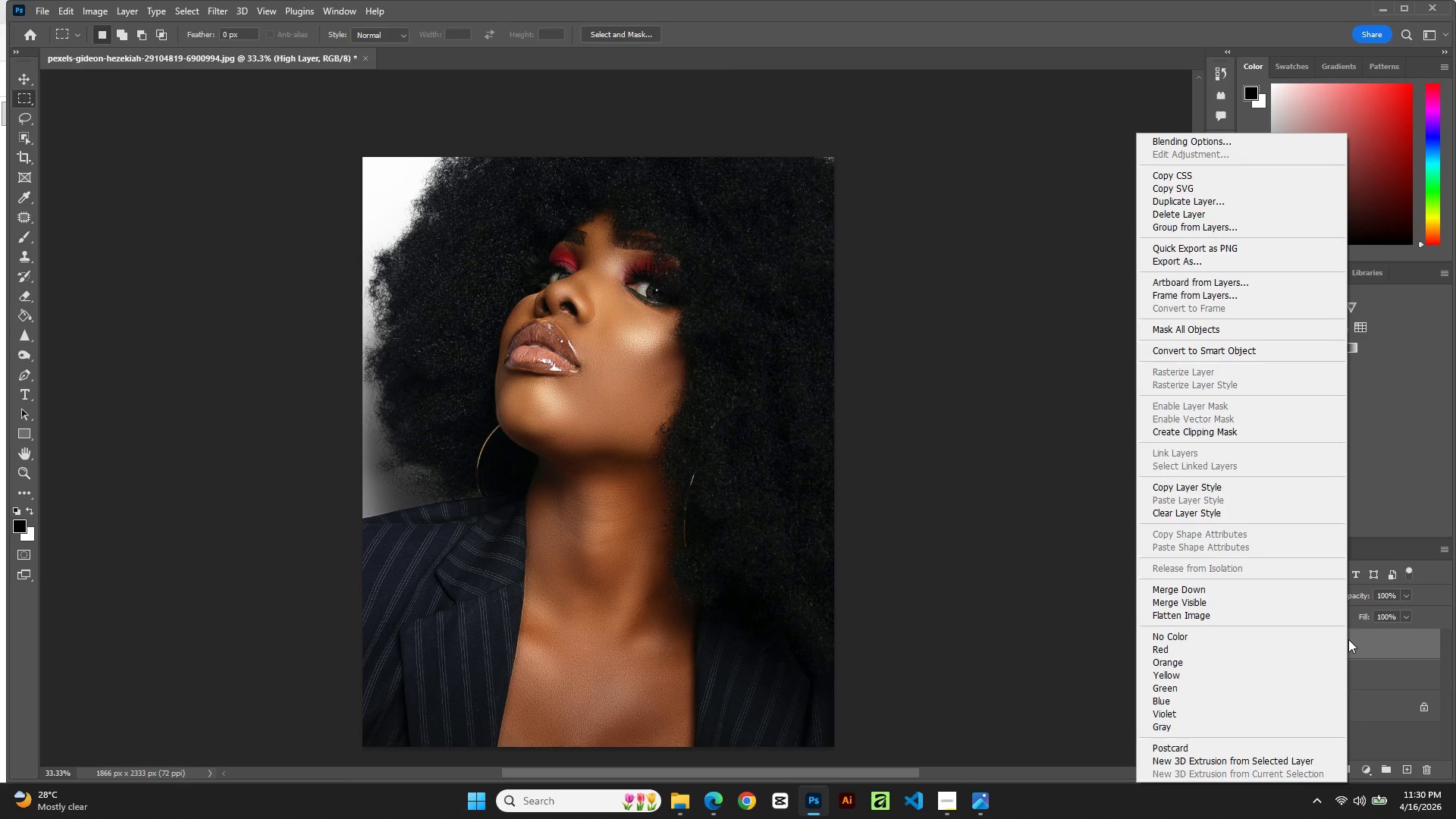 
left_click([1348, 639])
 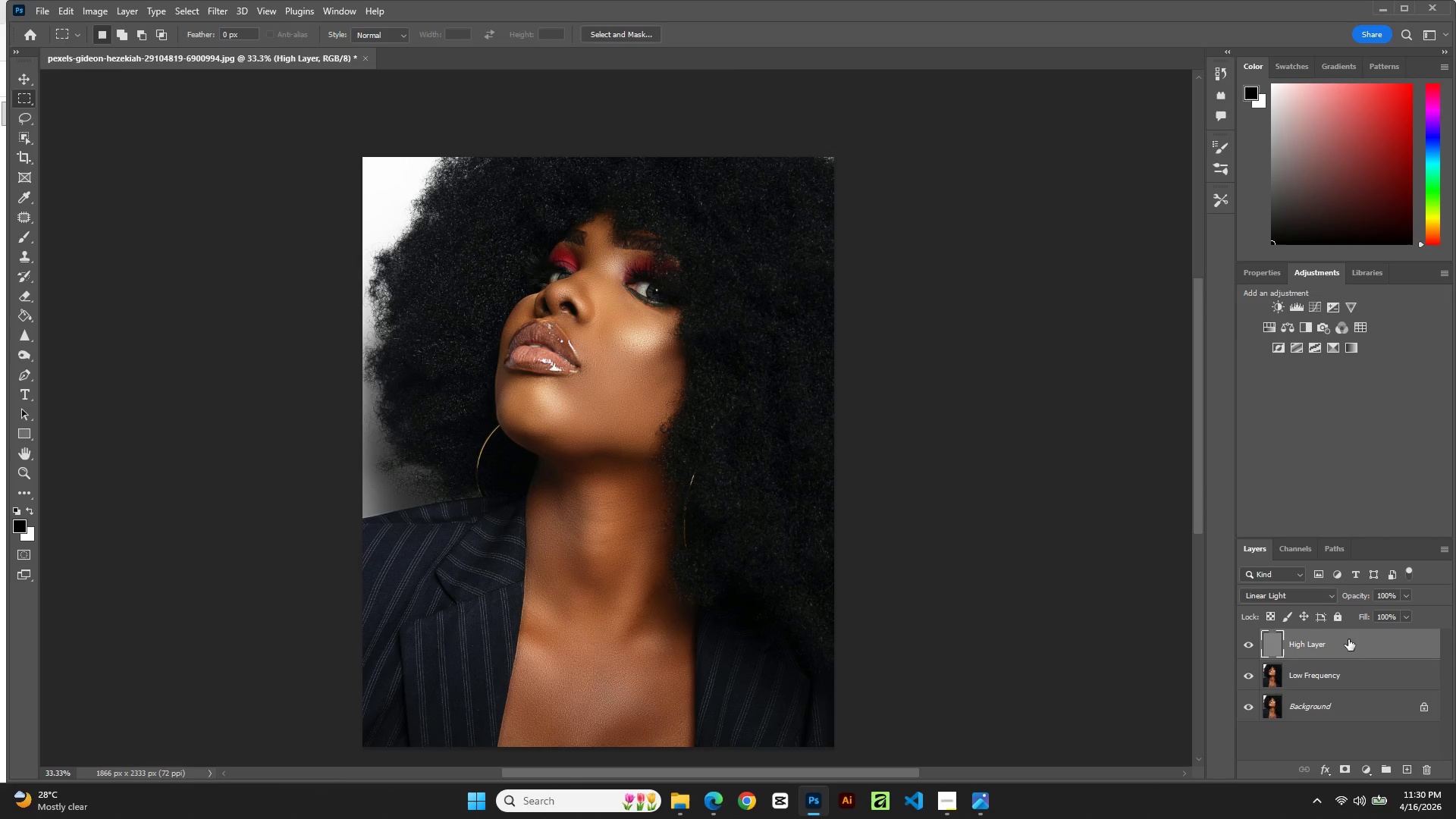 
key(Control+C)
 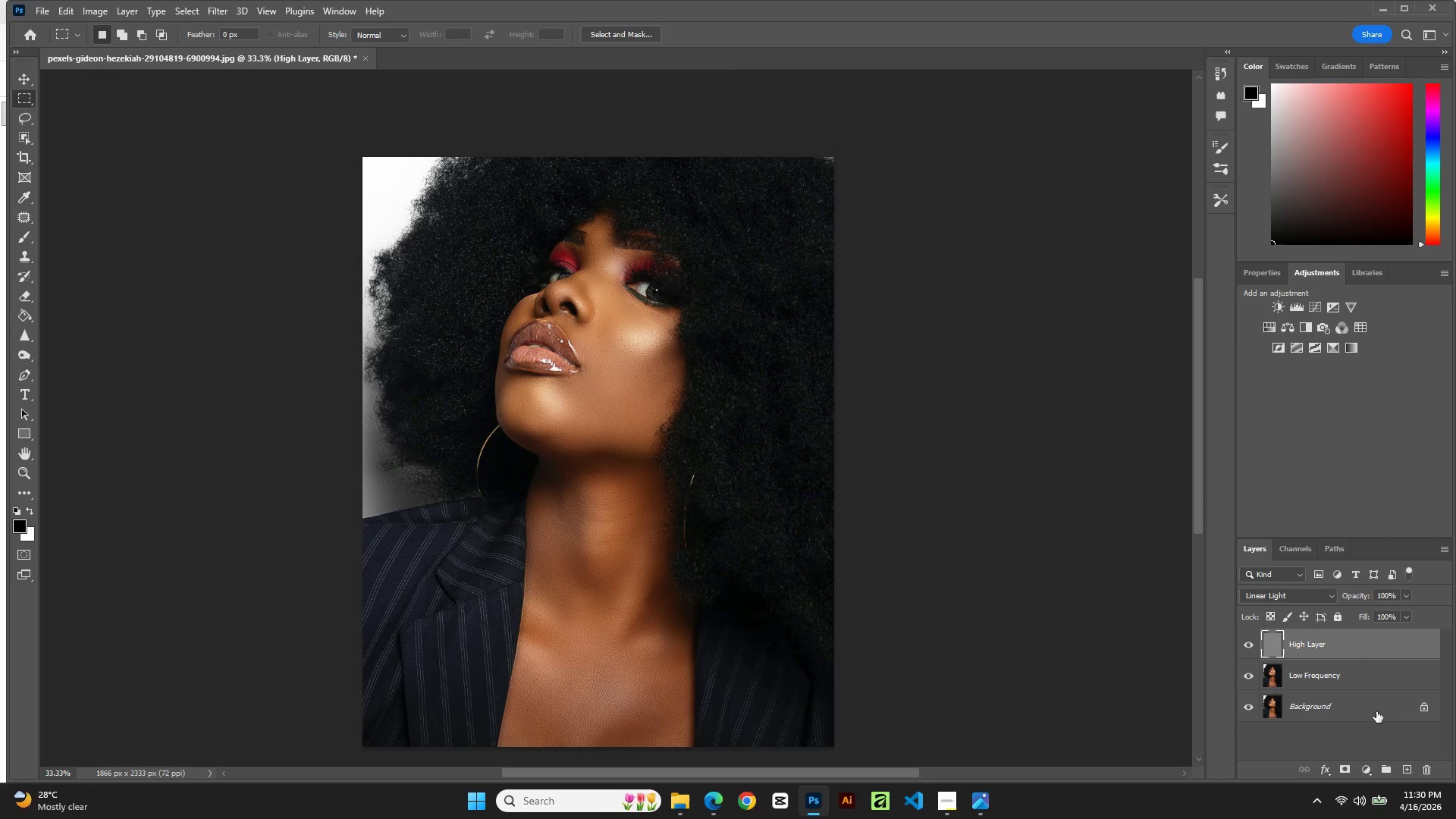 
key(Control+V)
 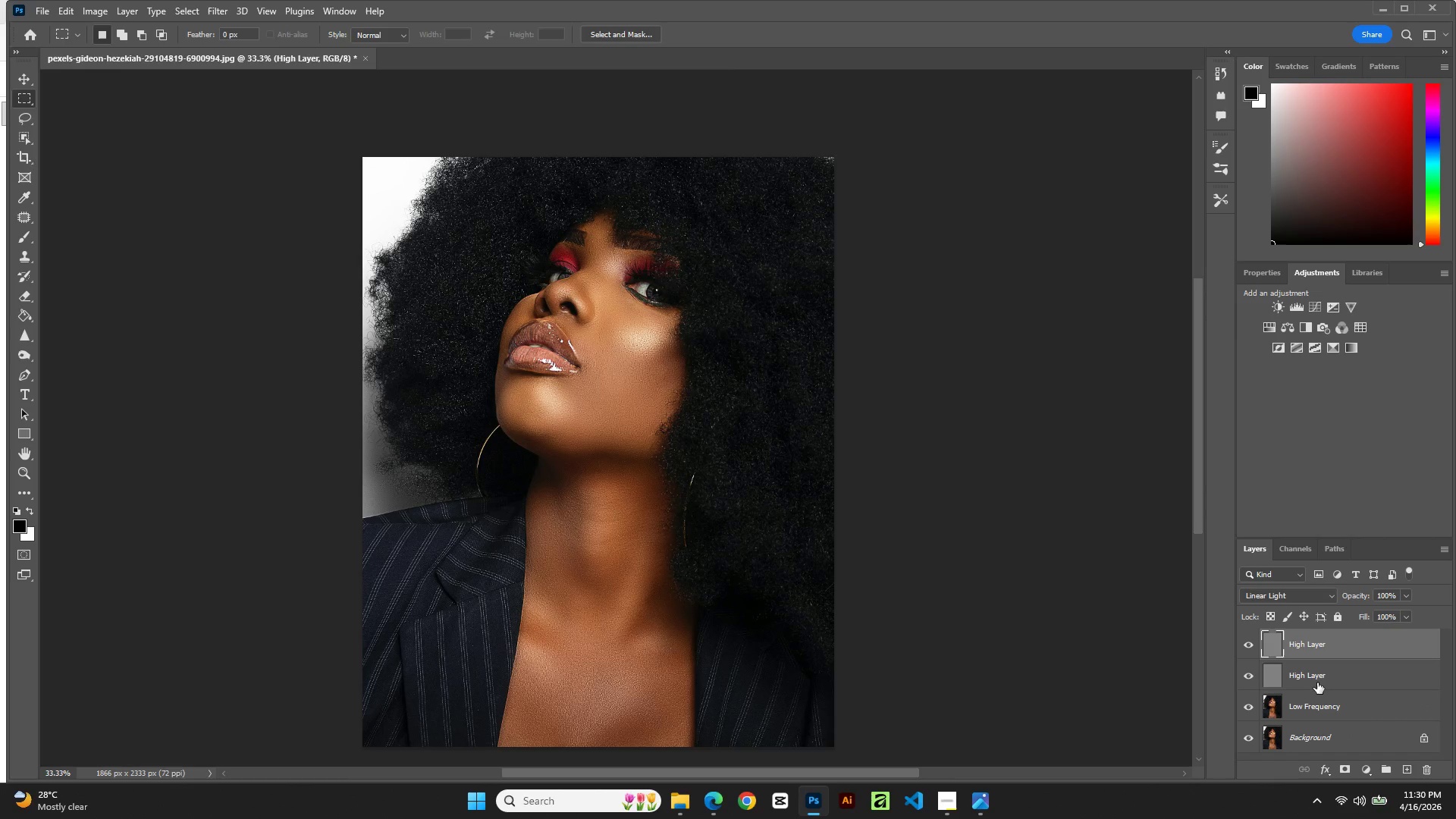 
left_click([1316, 680])
 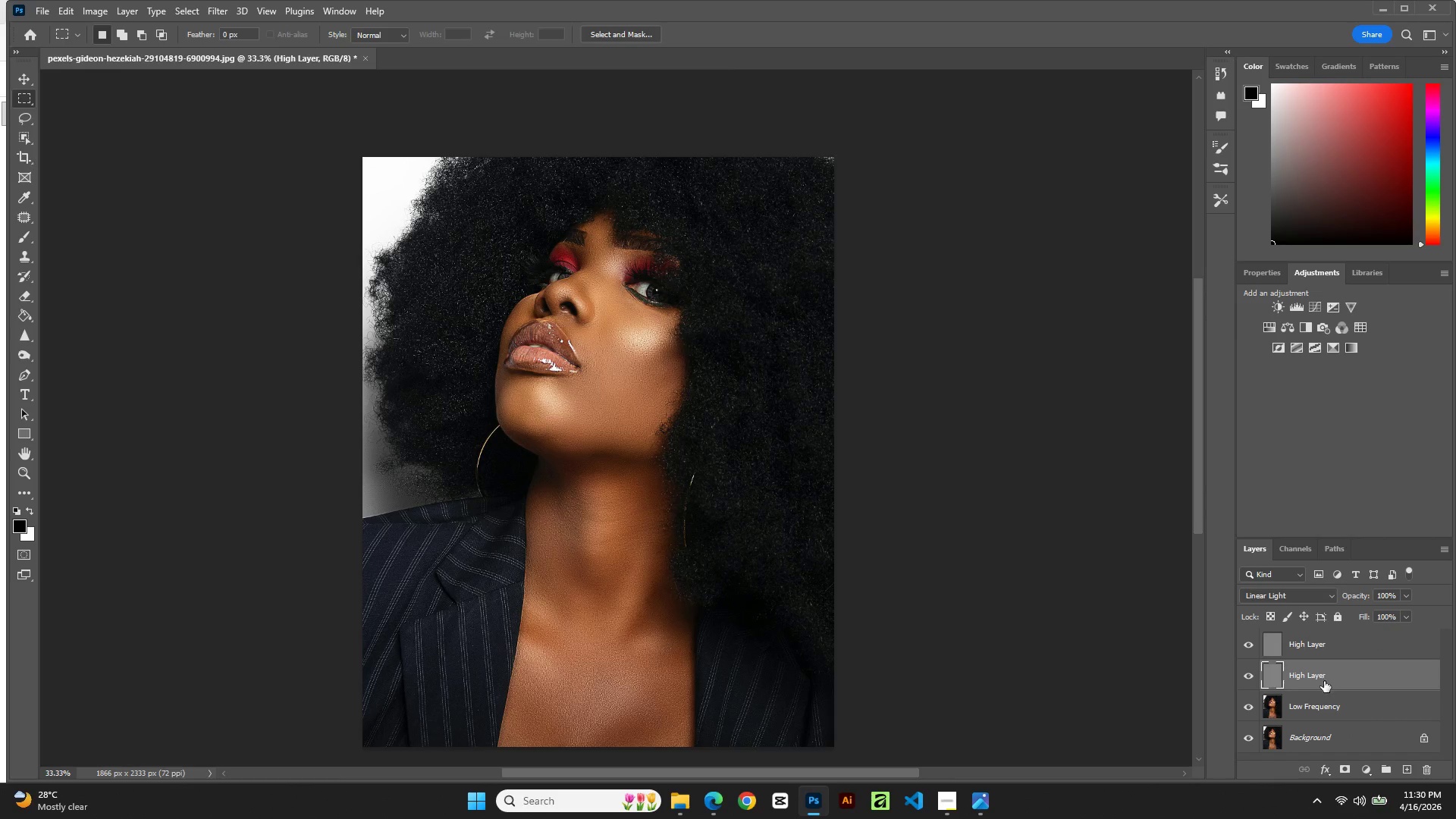 
left_click_drag(start_coordinate=[1324, 681], to_coordinate=[1320, 642])
 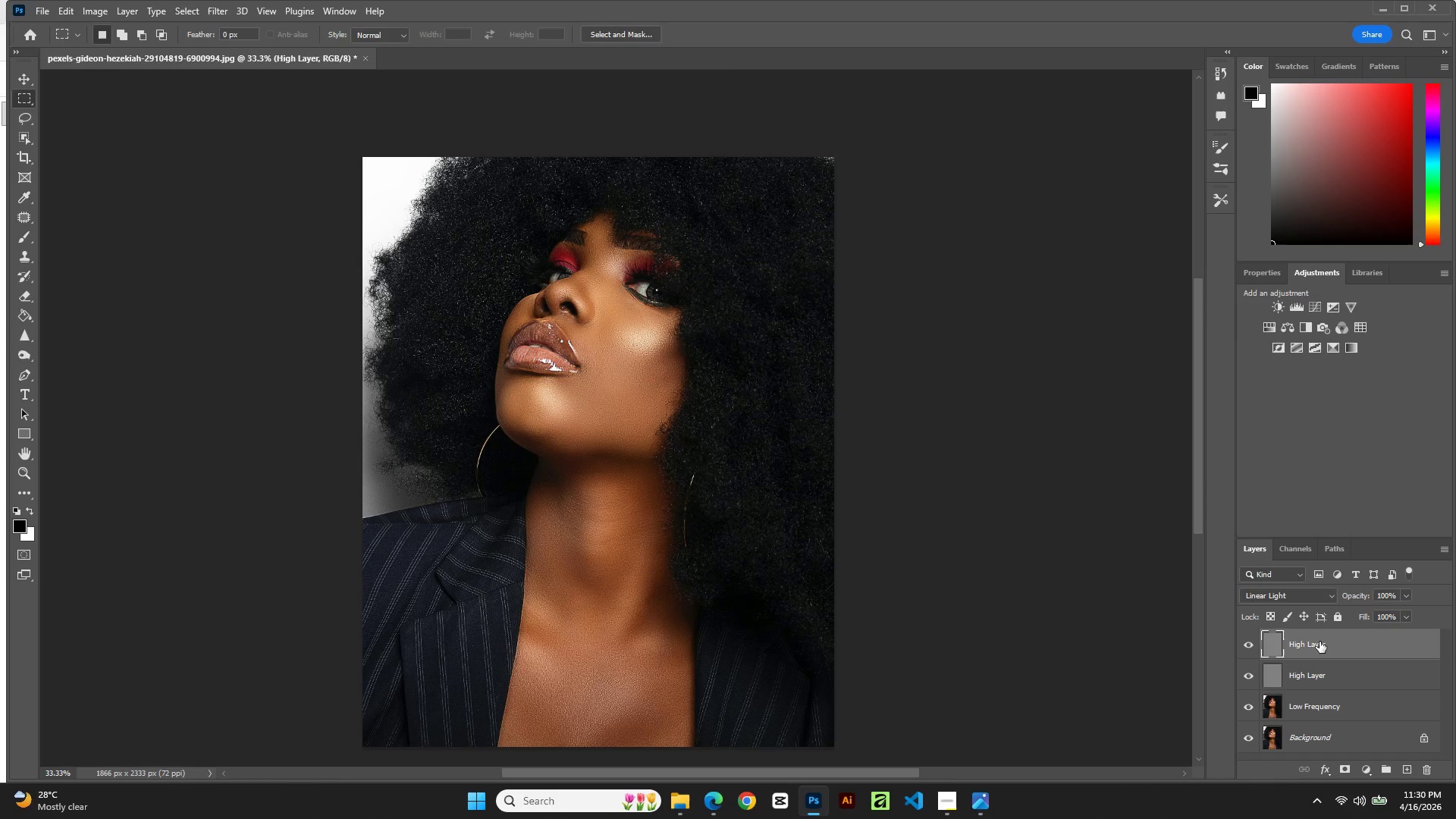 
left_click([1320, 642])
 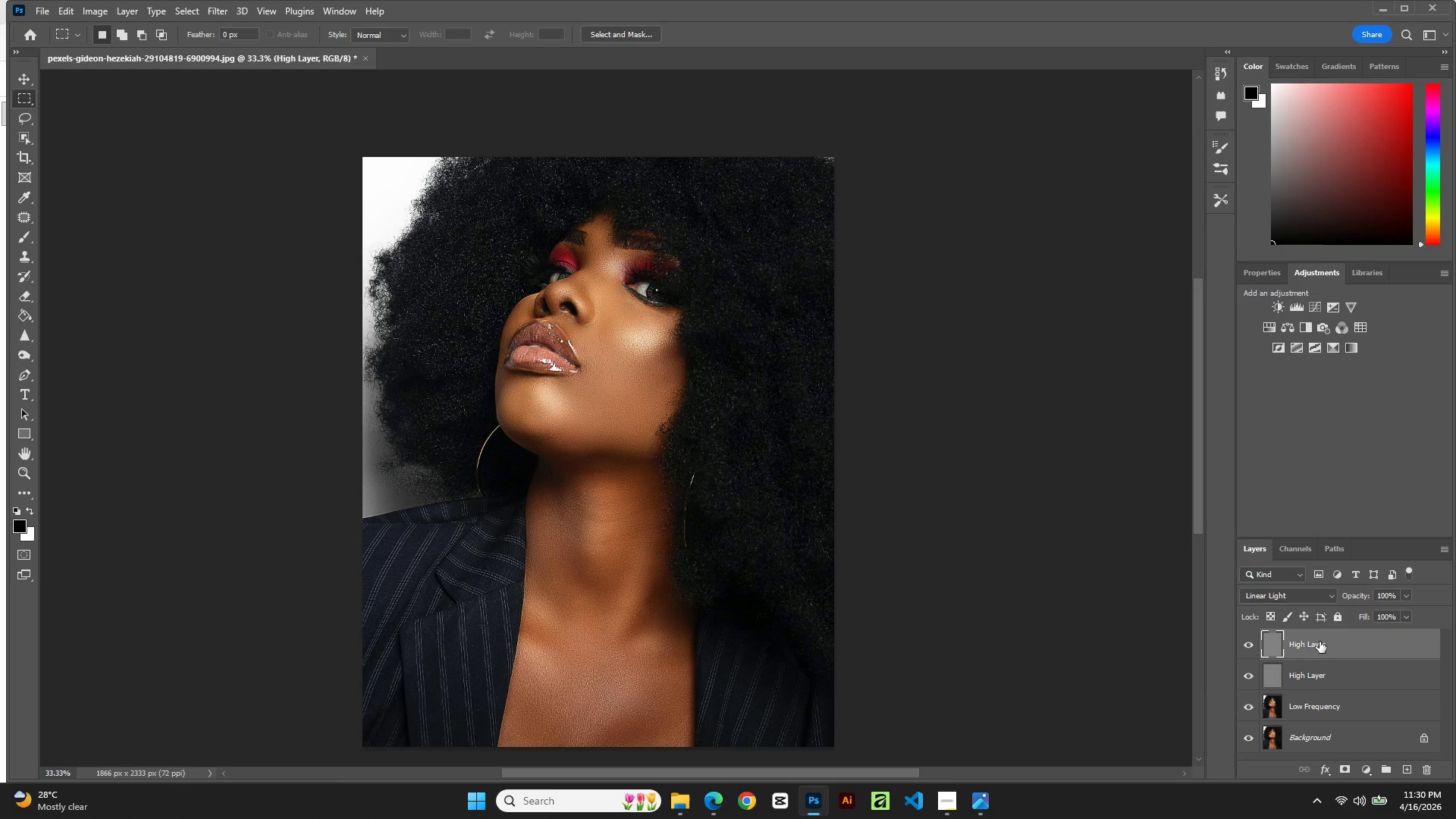 
right_click([1320, 642])
 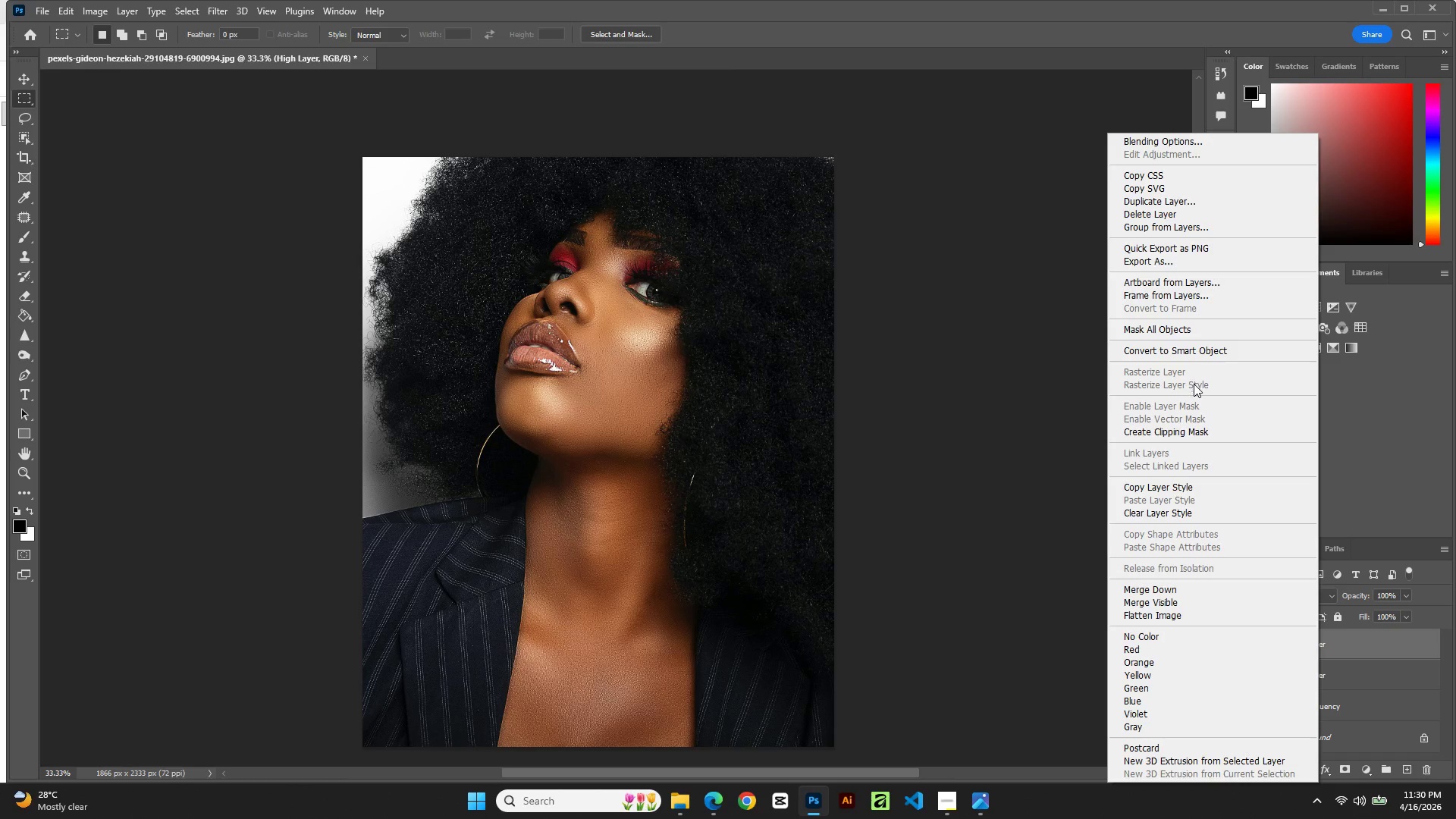 
left_click([1173, 350])
 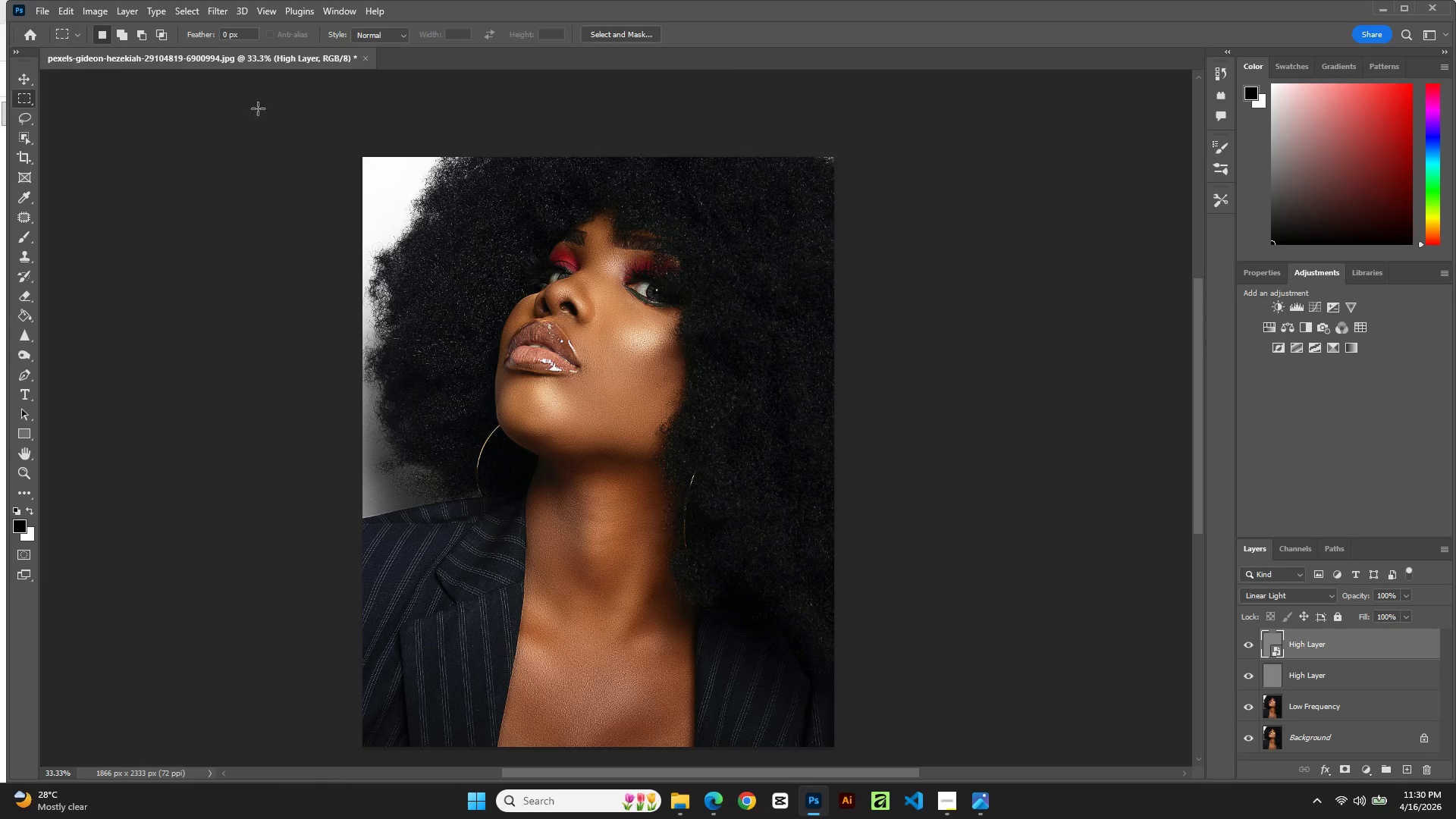 
left_click([177, 11])
 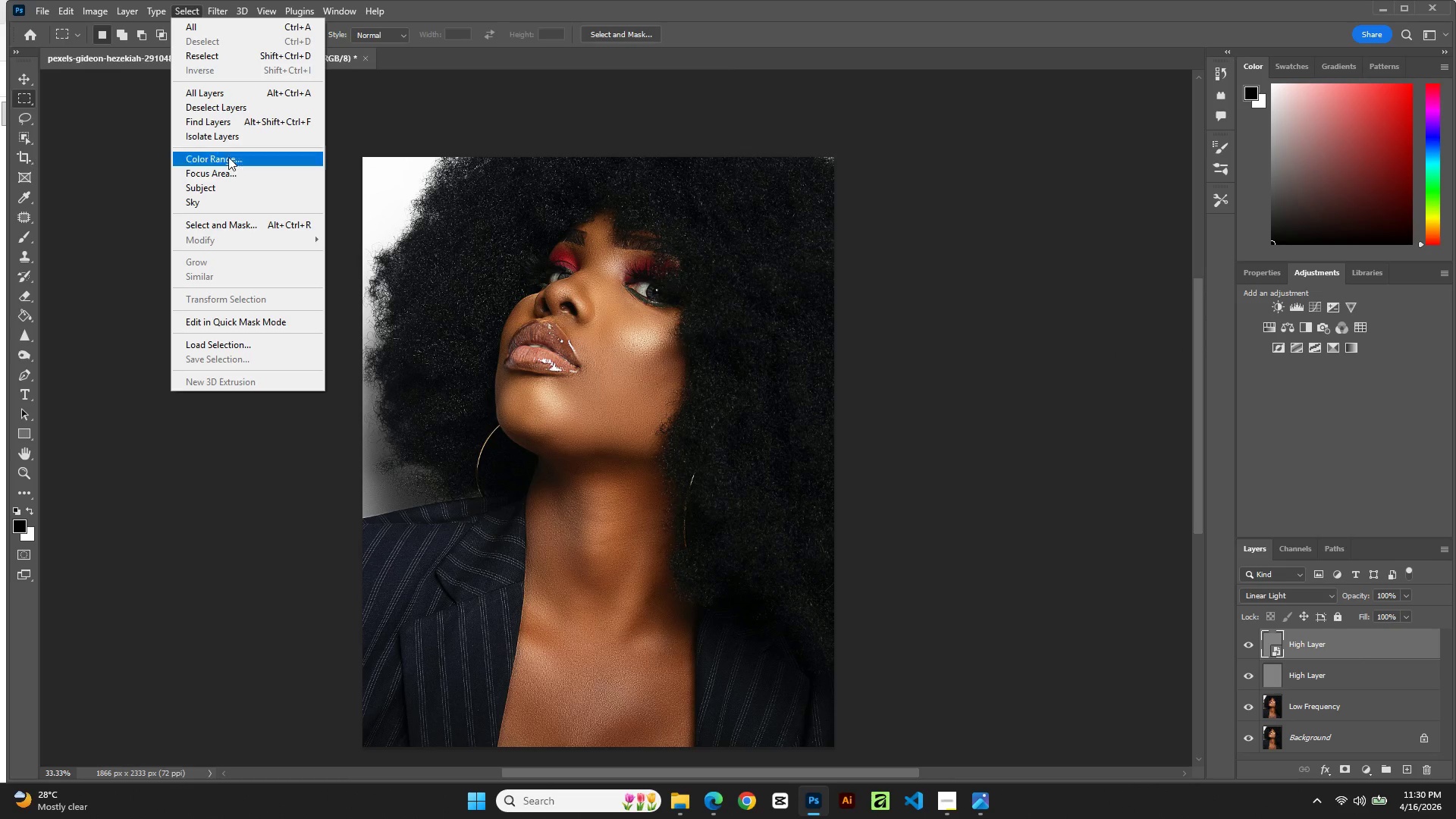 
left_click([231, 190])
 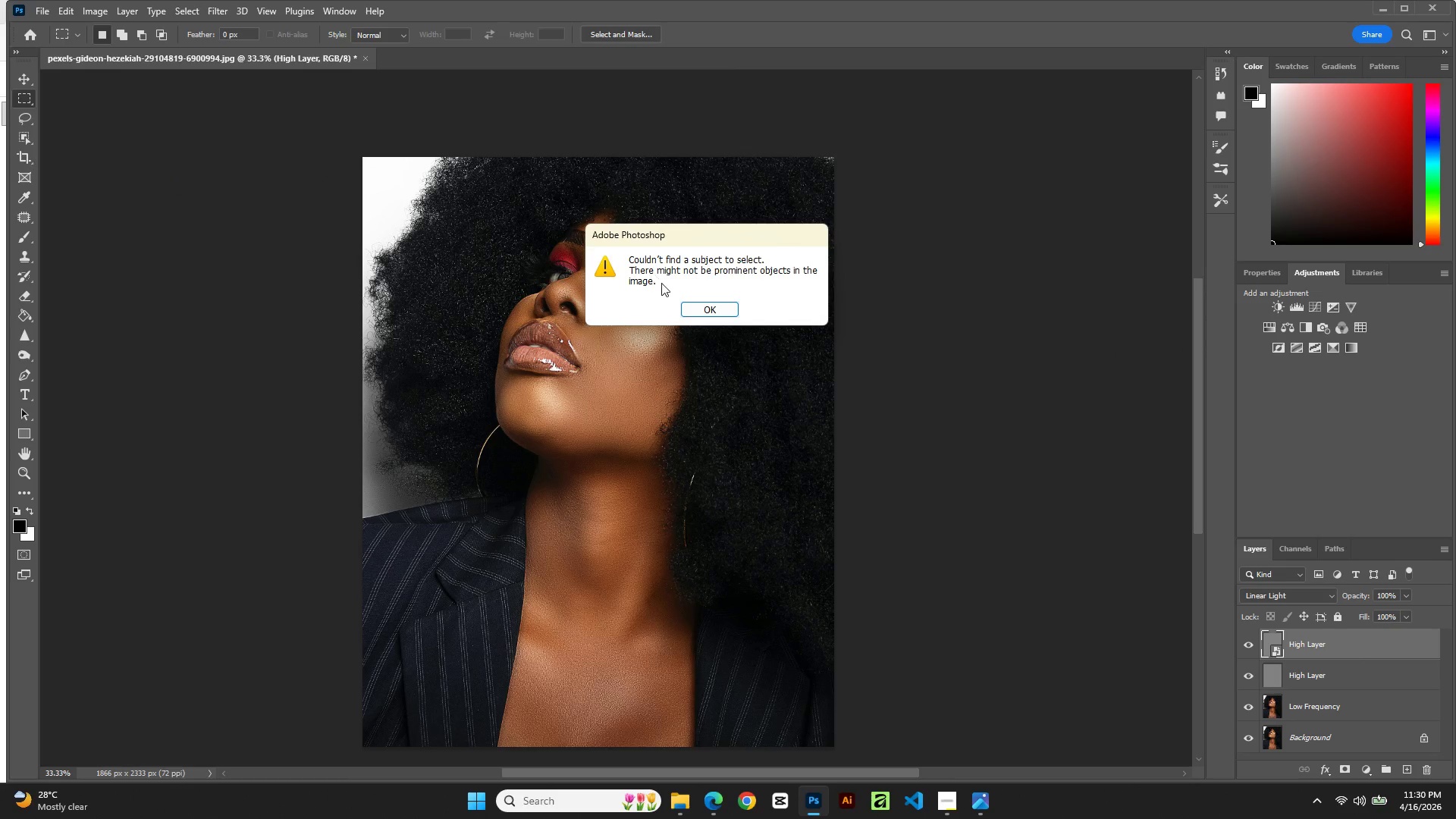 
left_click([724, 309])
 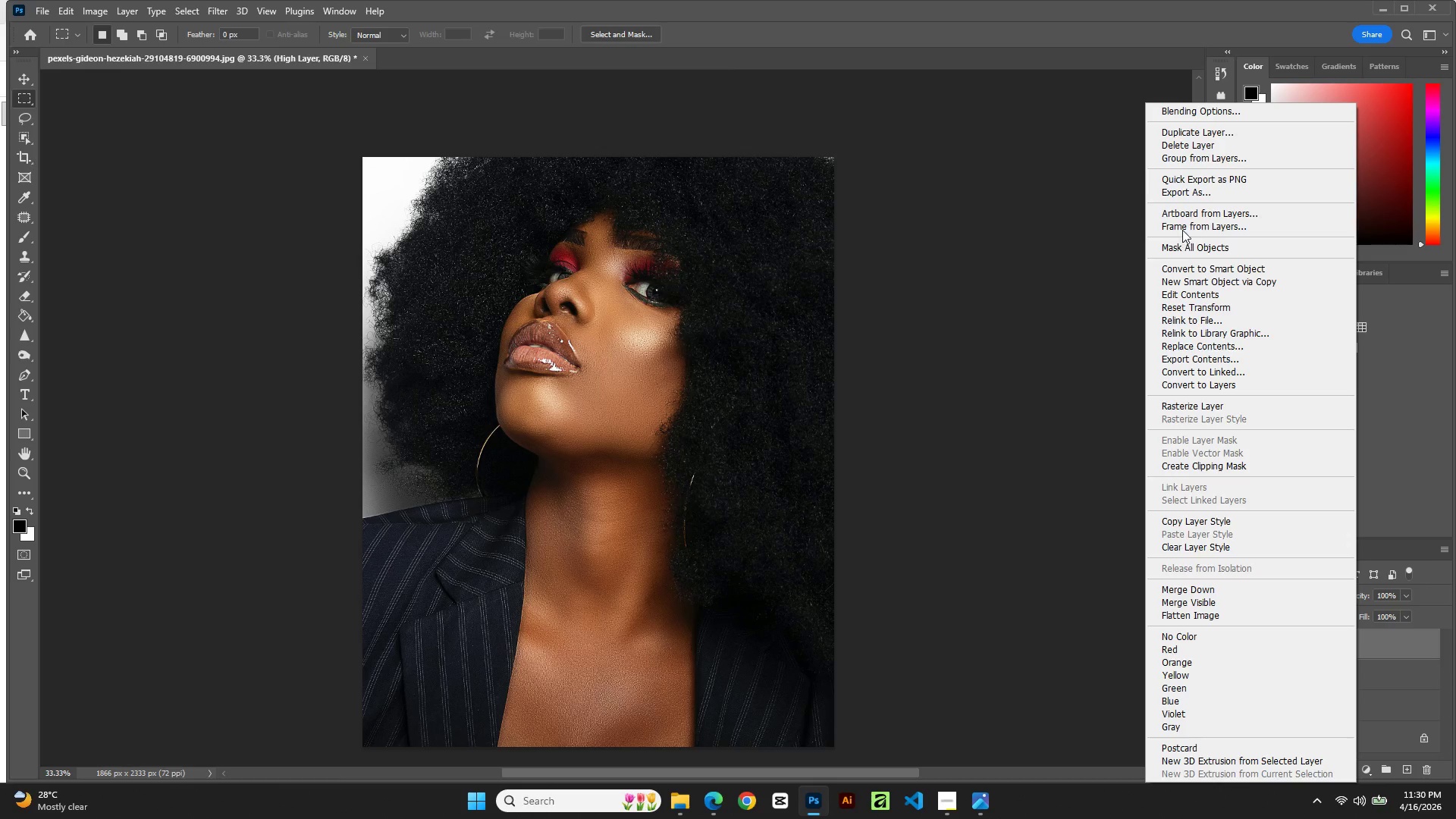 
wait(5.91)
 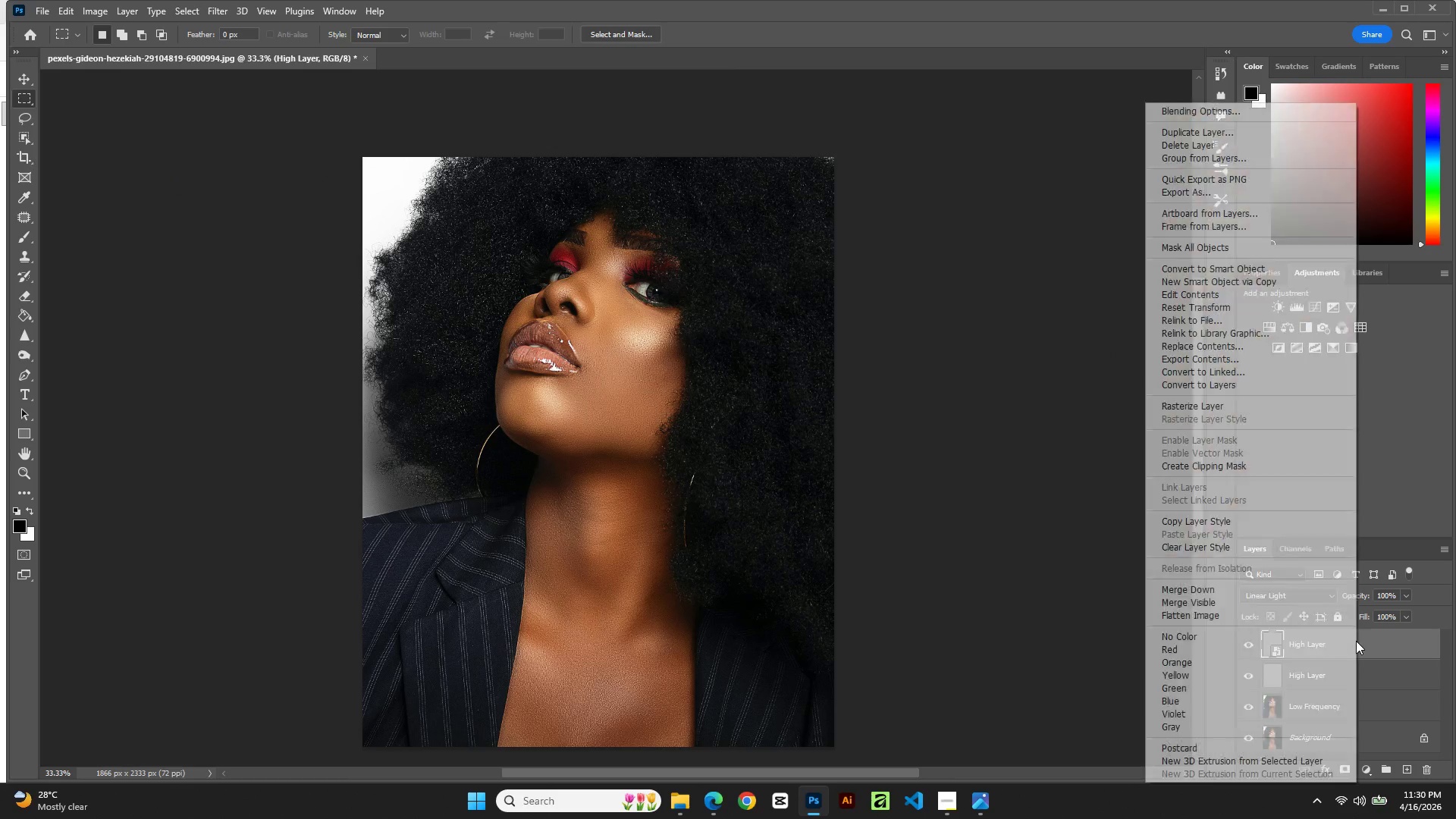 
left_click([1191, 403])
 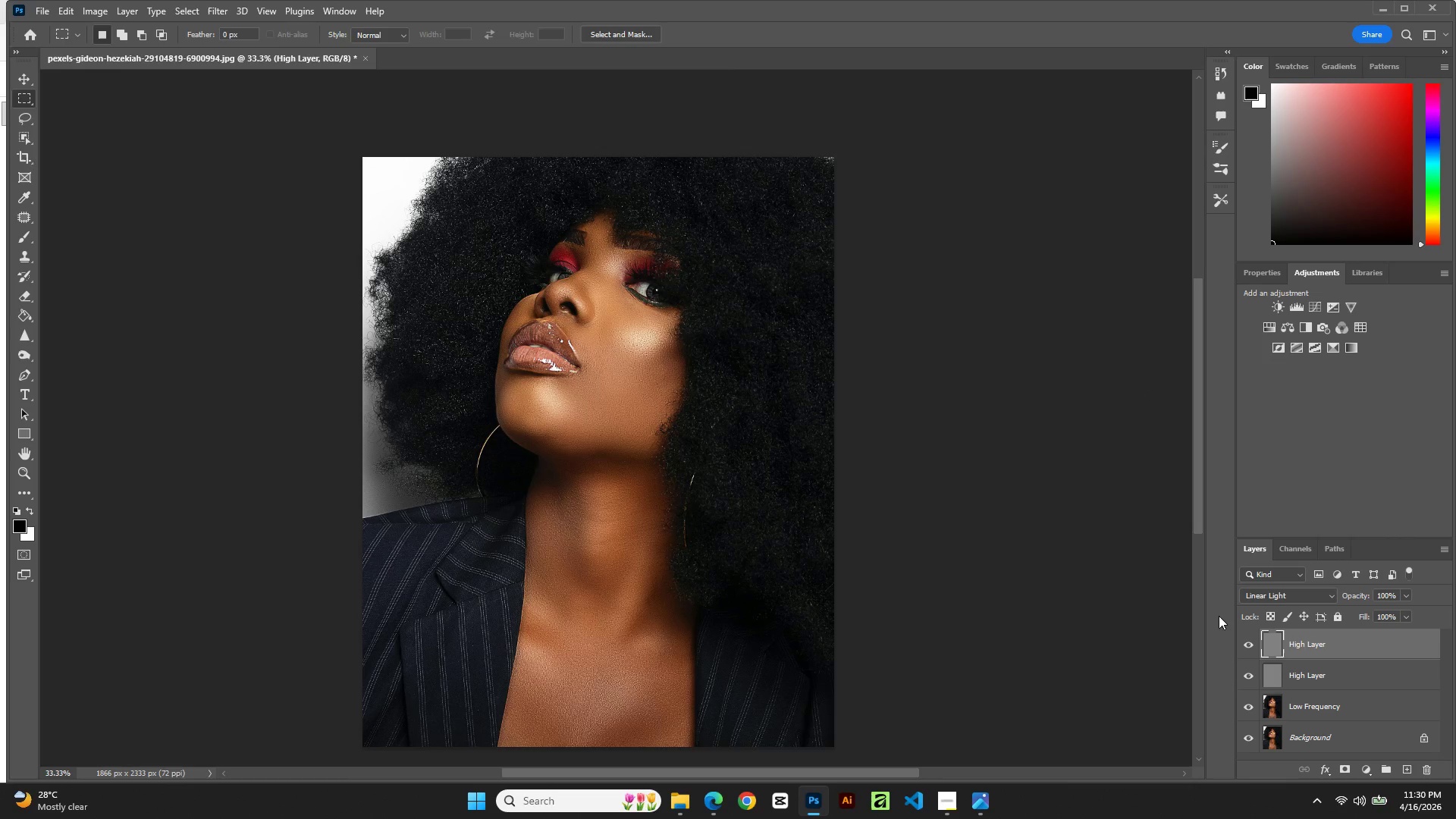 
right_click([1303, 646])
 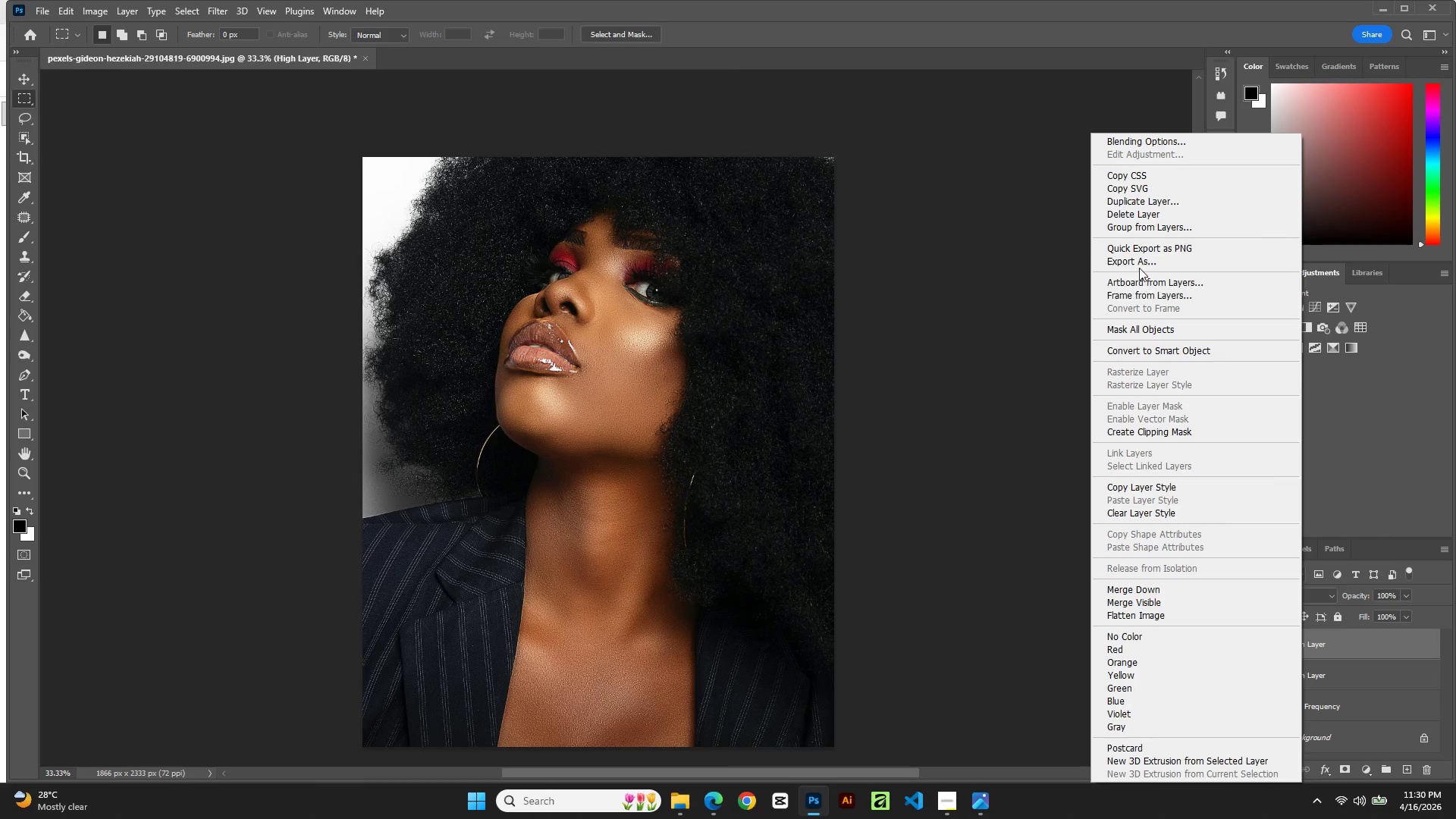 
left_click([1137, 259])
 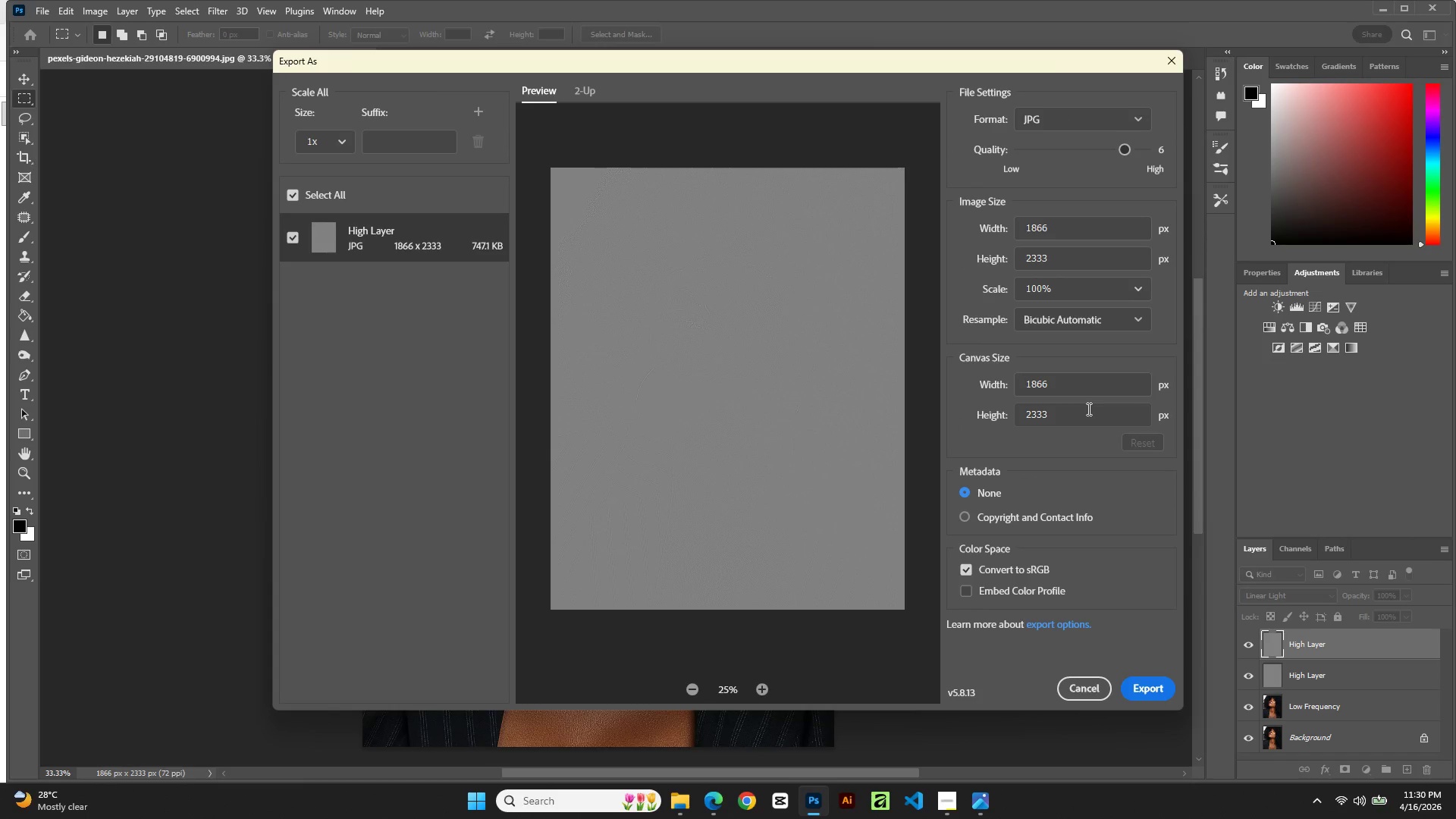 
wait(6.26)
 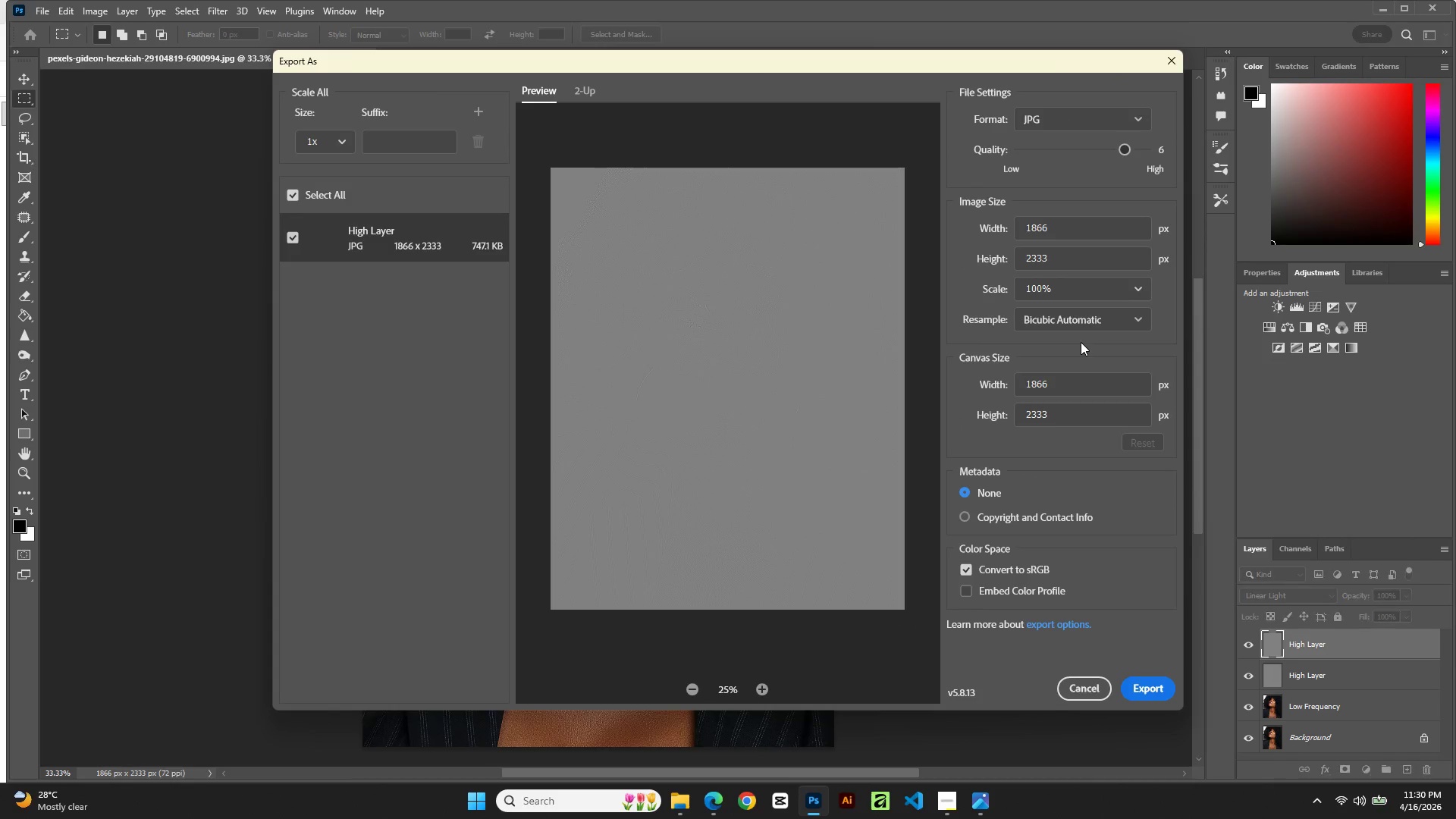 
left_click_drag(start_coordinate=[1122, 150], to_coordinate=[1153, 155])
 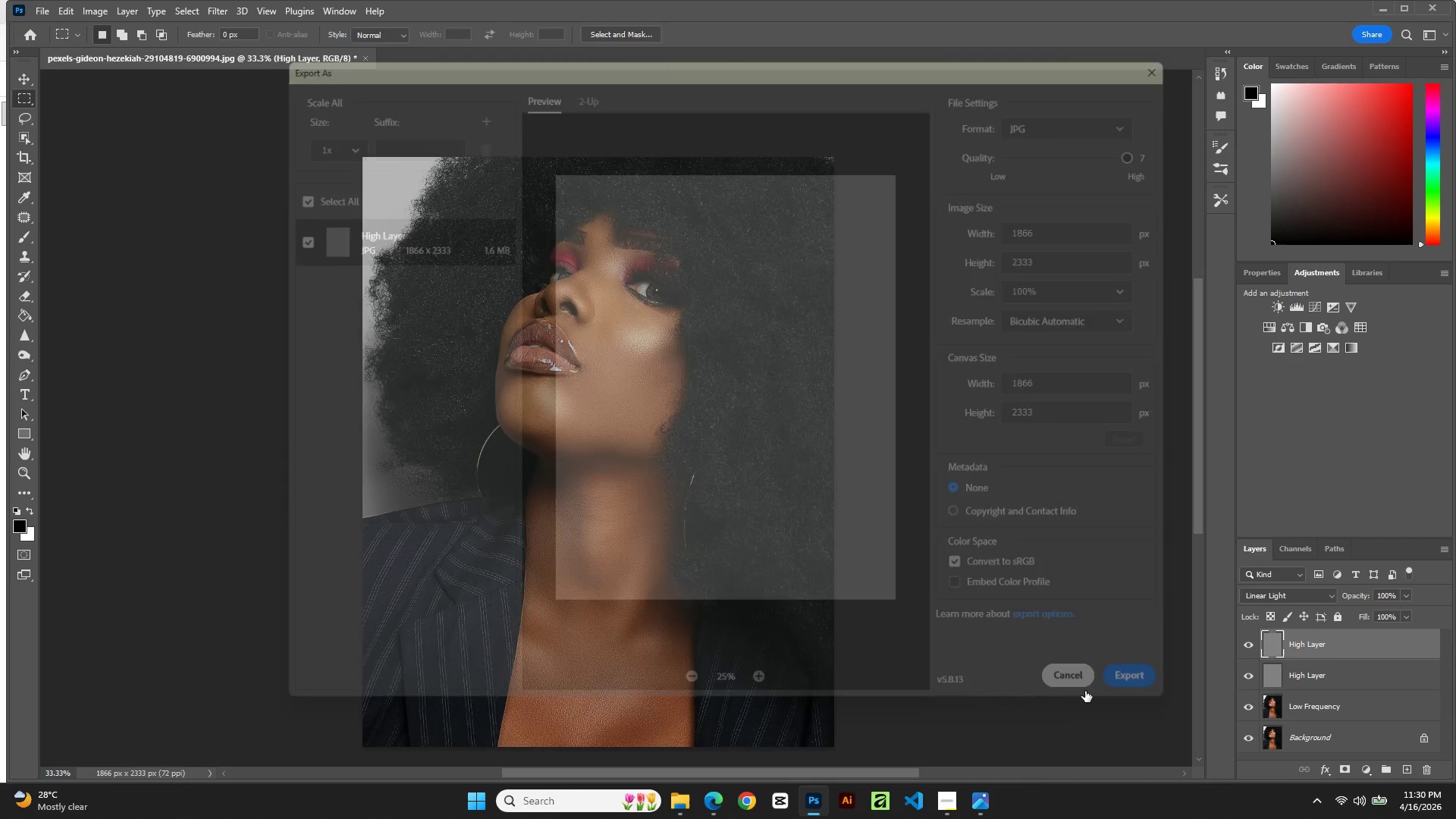 
scroll: coordinate [1366, 692], scroll_direction: down, amount: 4.0
 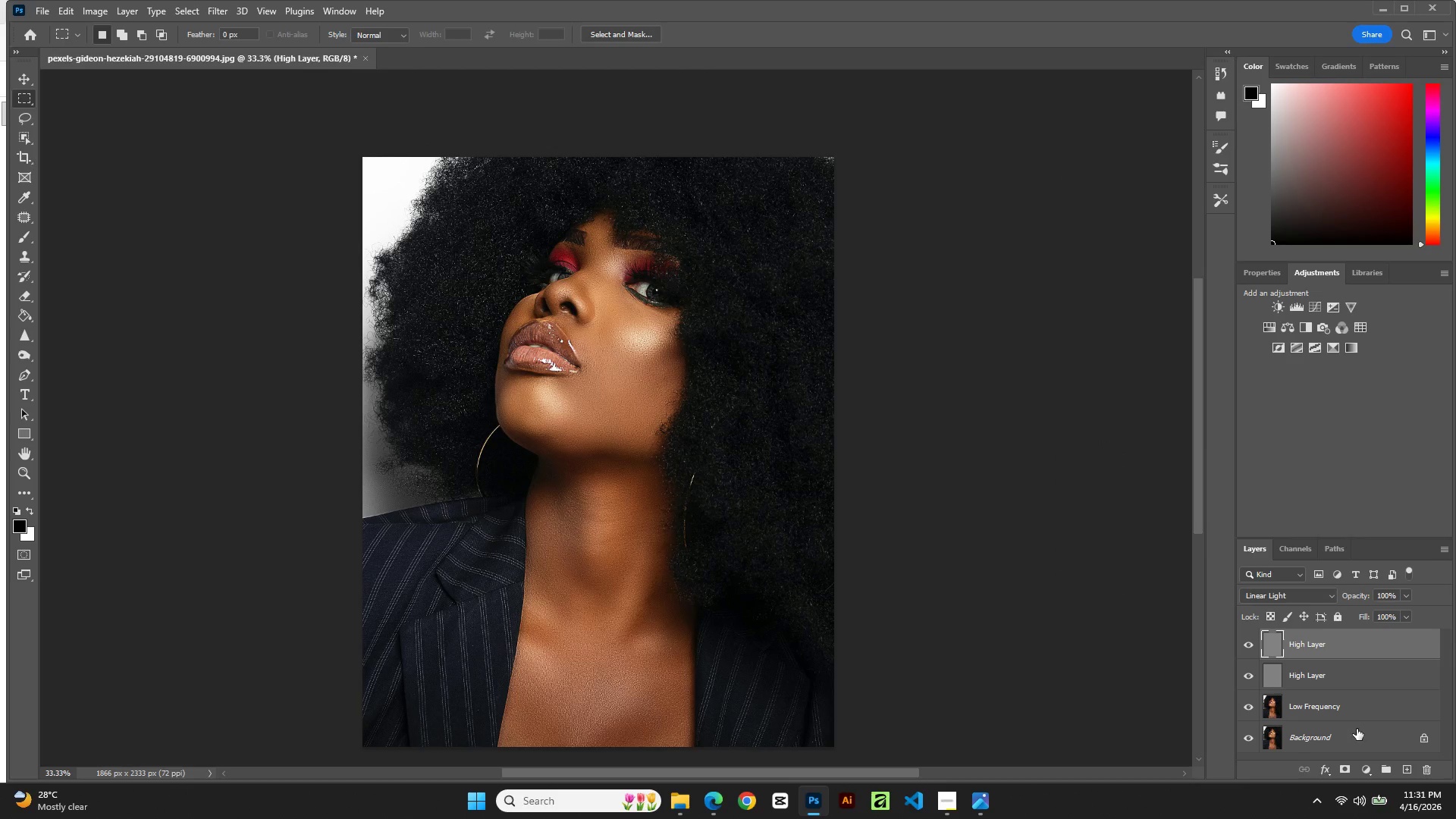 
left_click([1357, 729])
 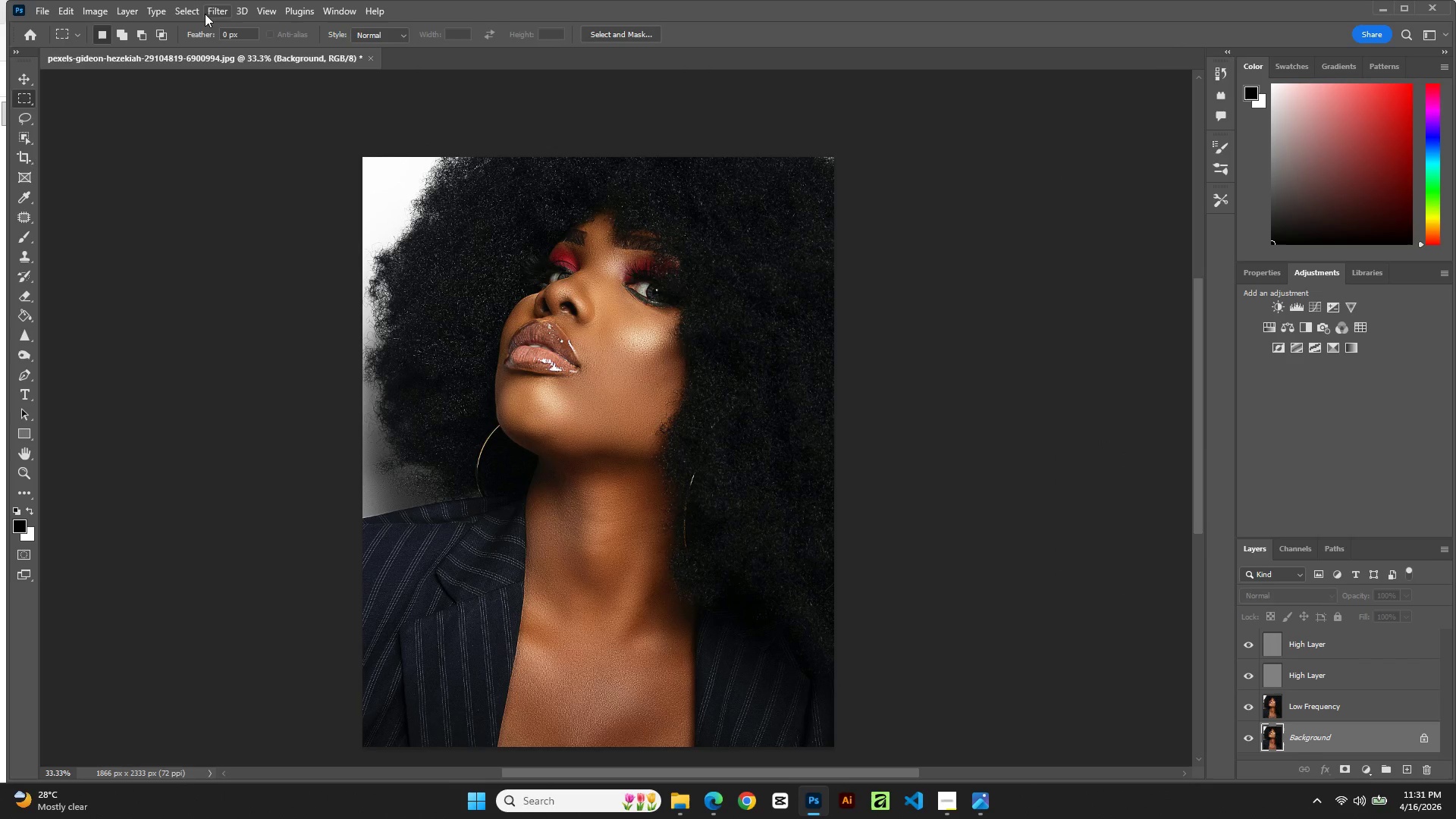 
key(Control+C)
 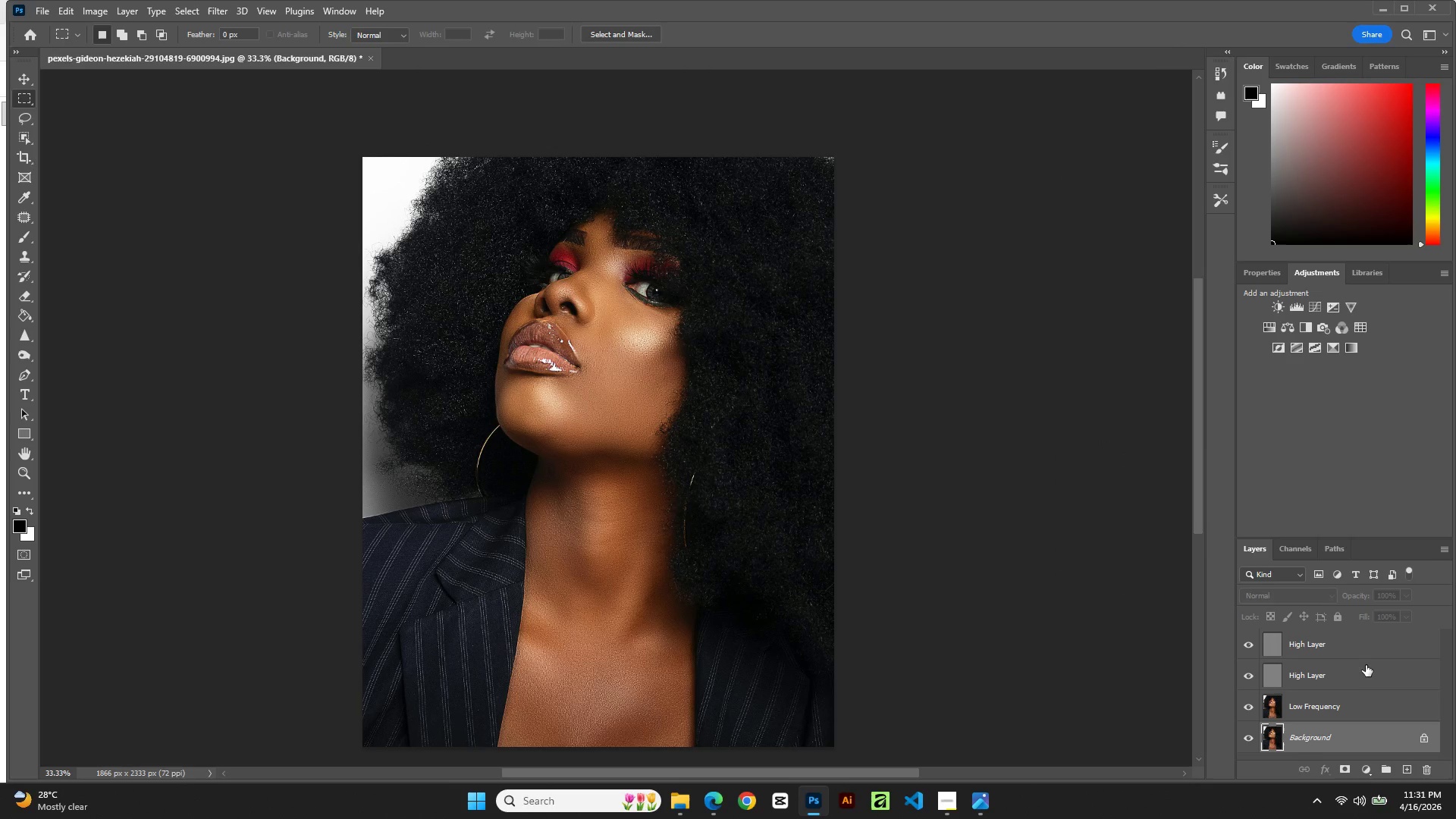 
key(Control+V)
 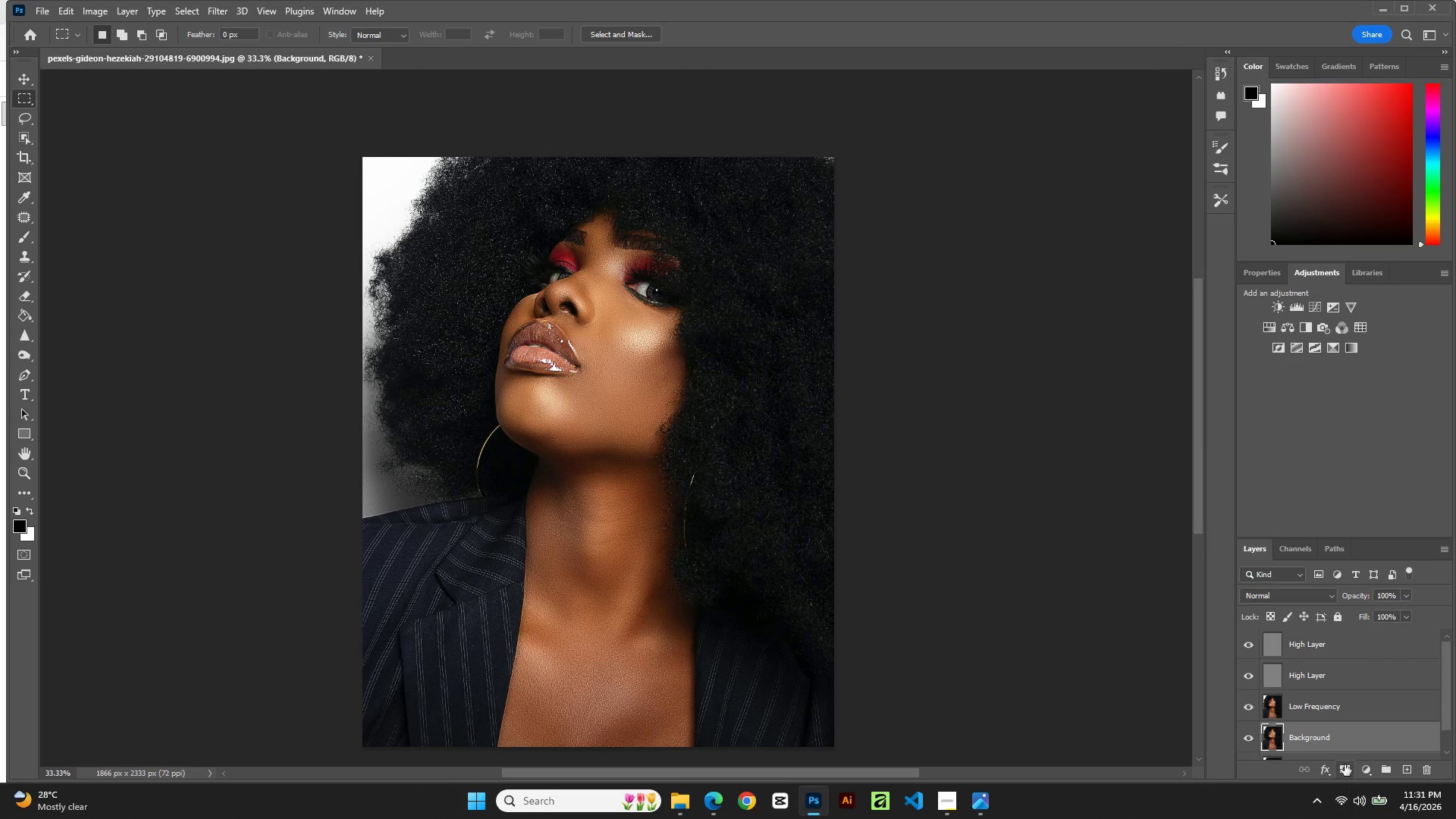 
left_click([1341, 741])
 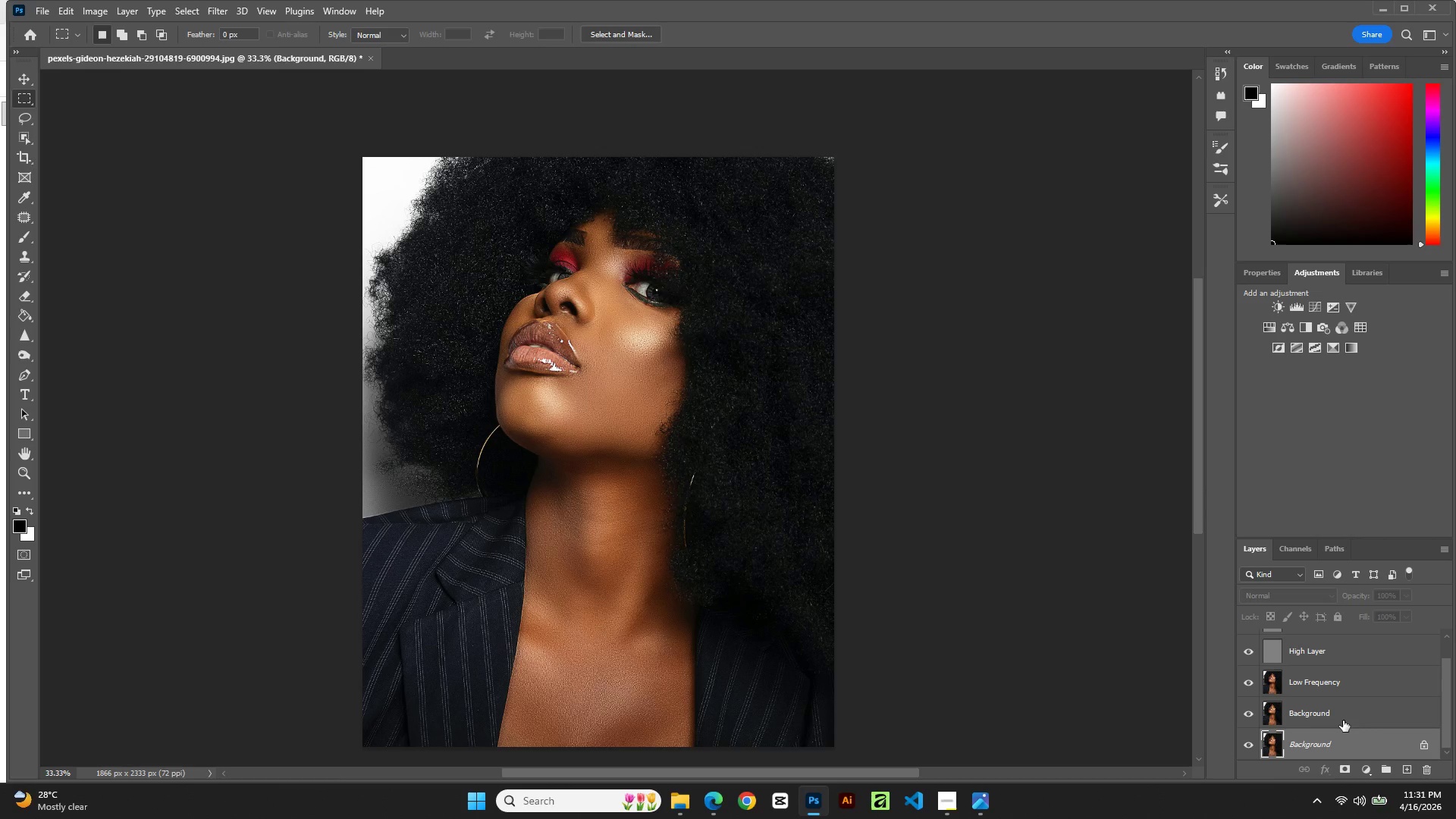 
scroll: coordinate [1342, 717], scroll_direction: down, amount: 4.0
 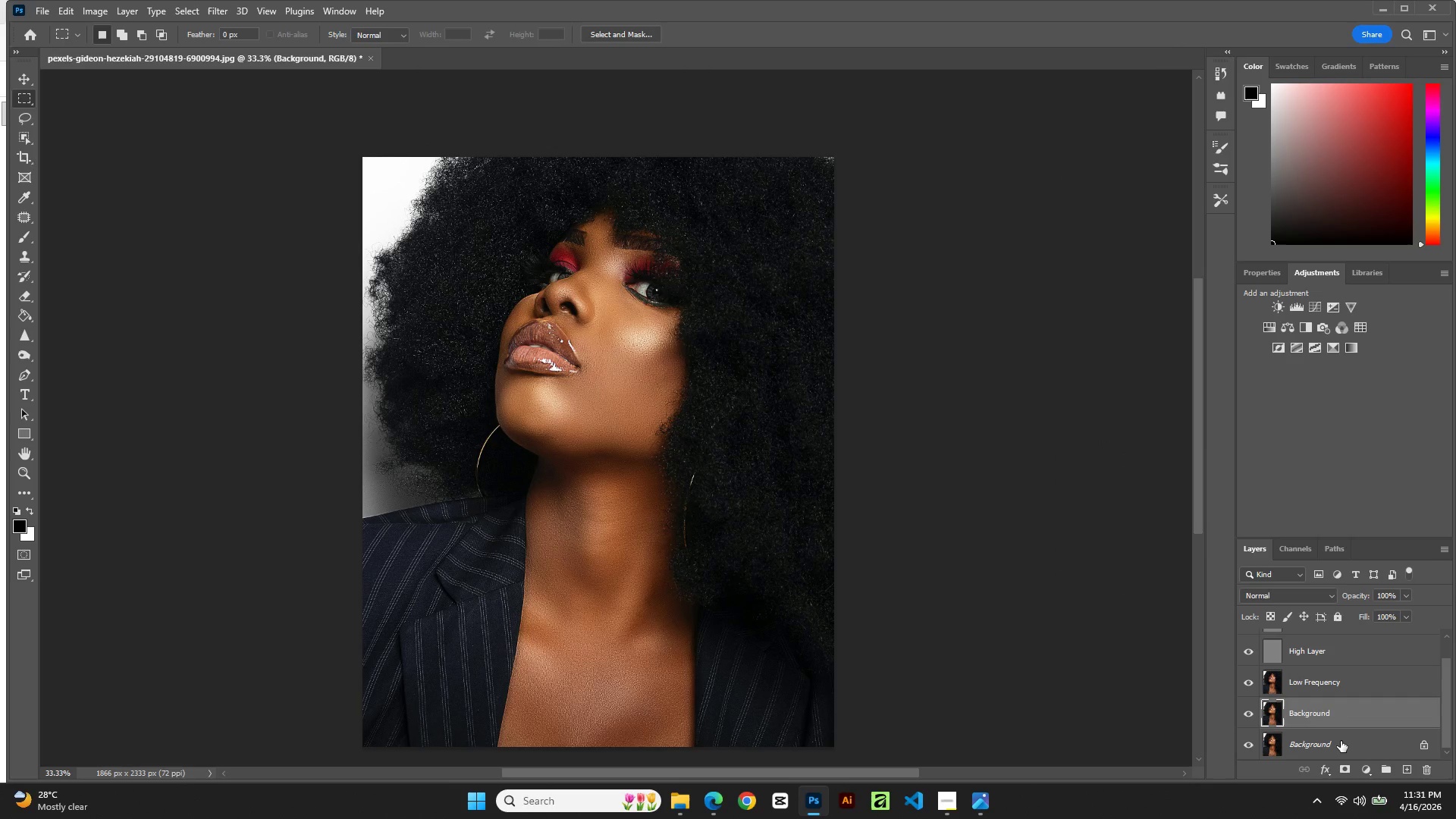 
left_click([1343, 720])
 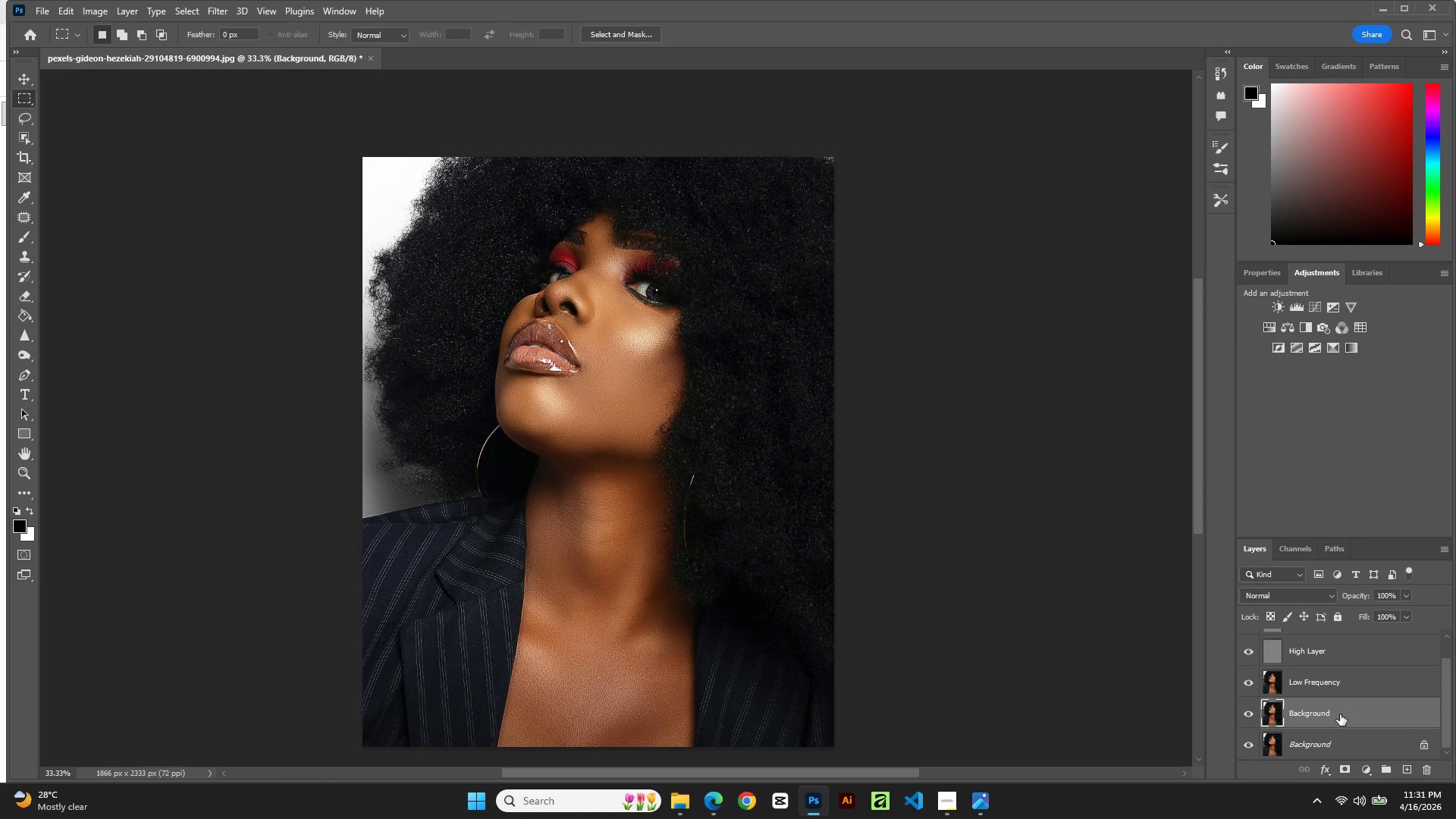 
scroll: coordinate [1340, 714], scroll_direction: up, amount: 2.0
 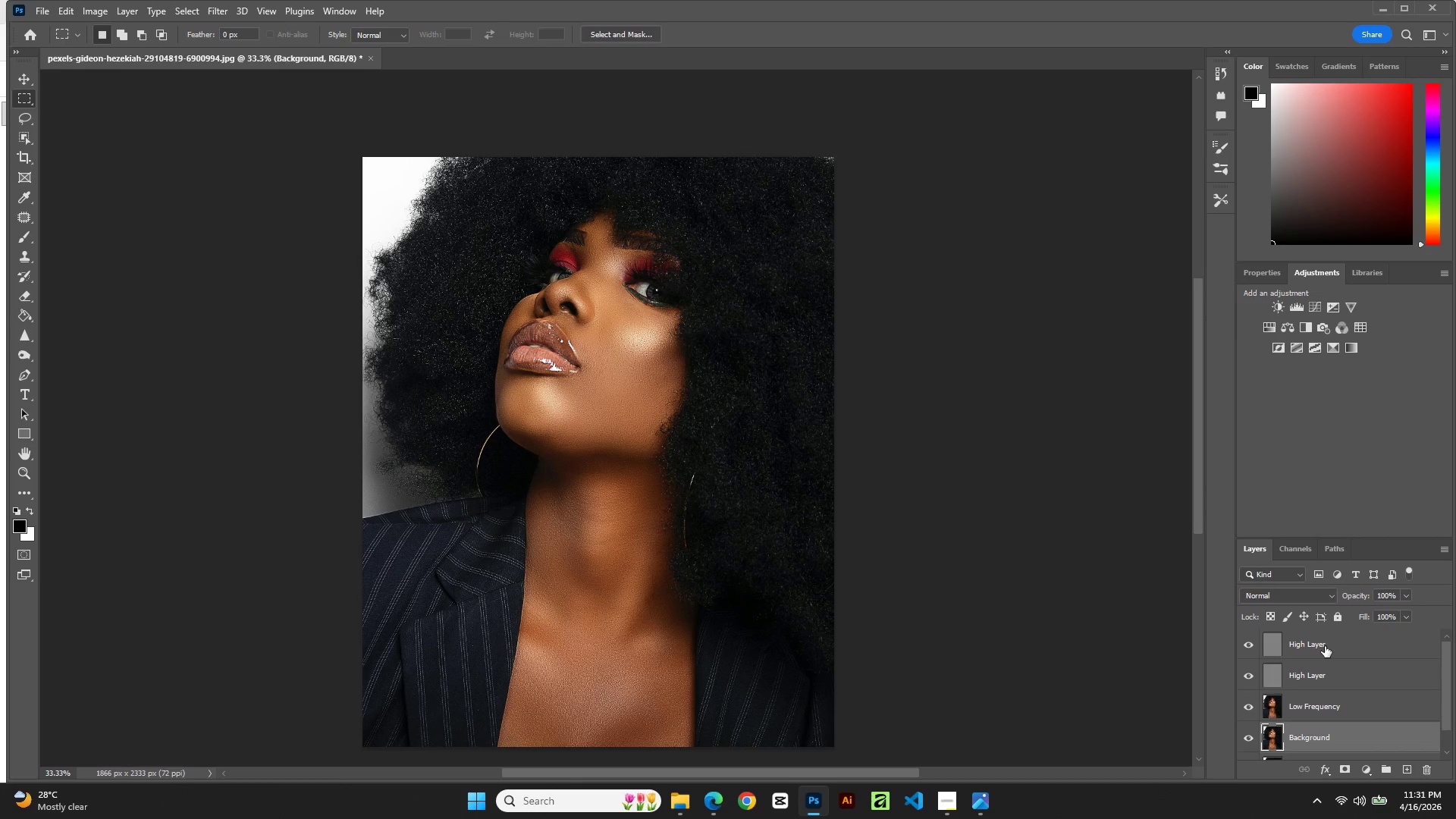 
left_click([1325, 646])
 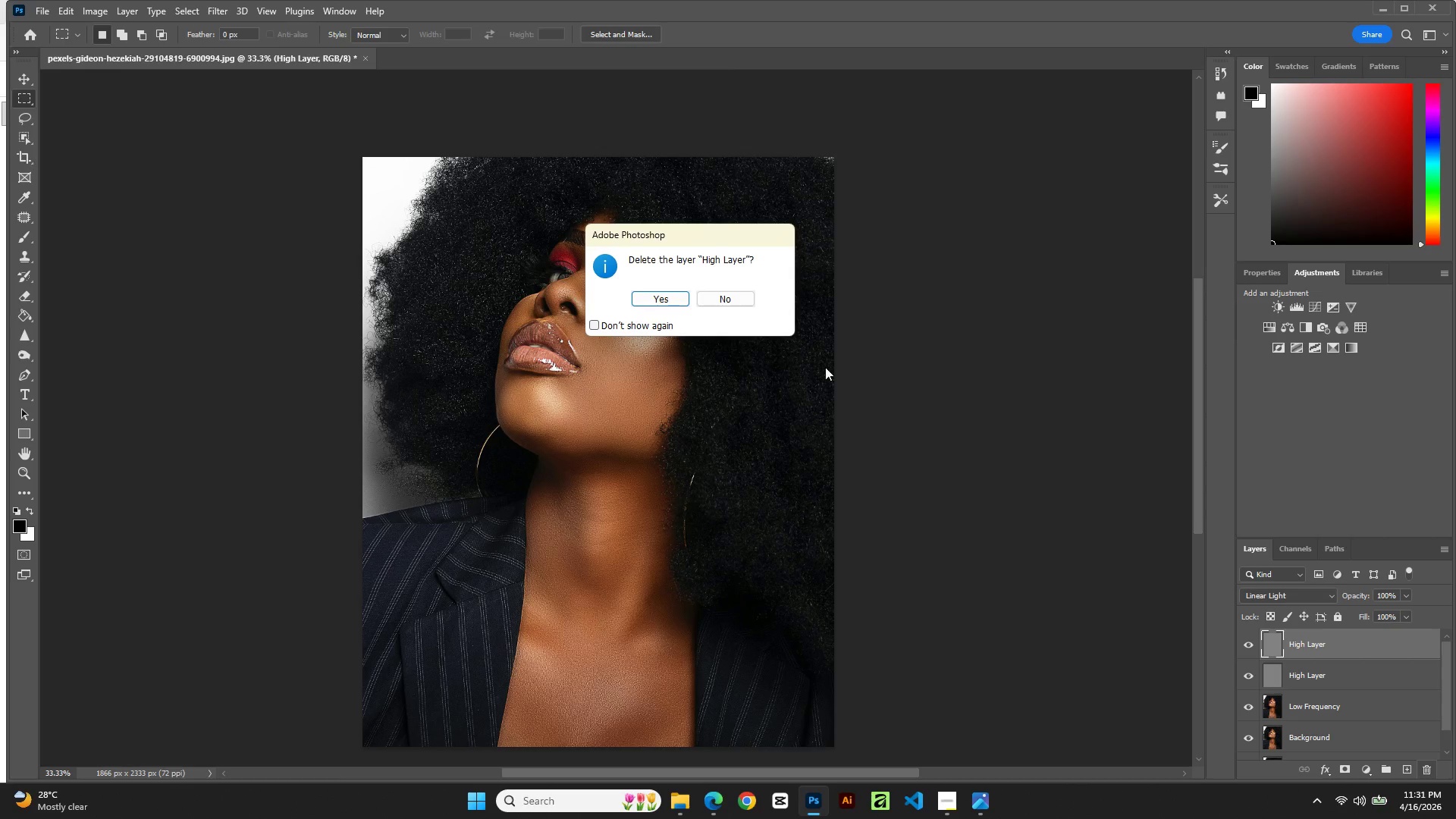 
wait(5.95)
 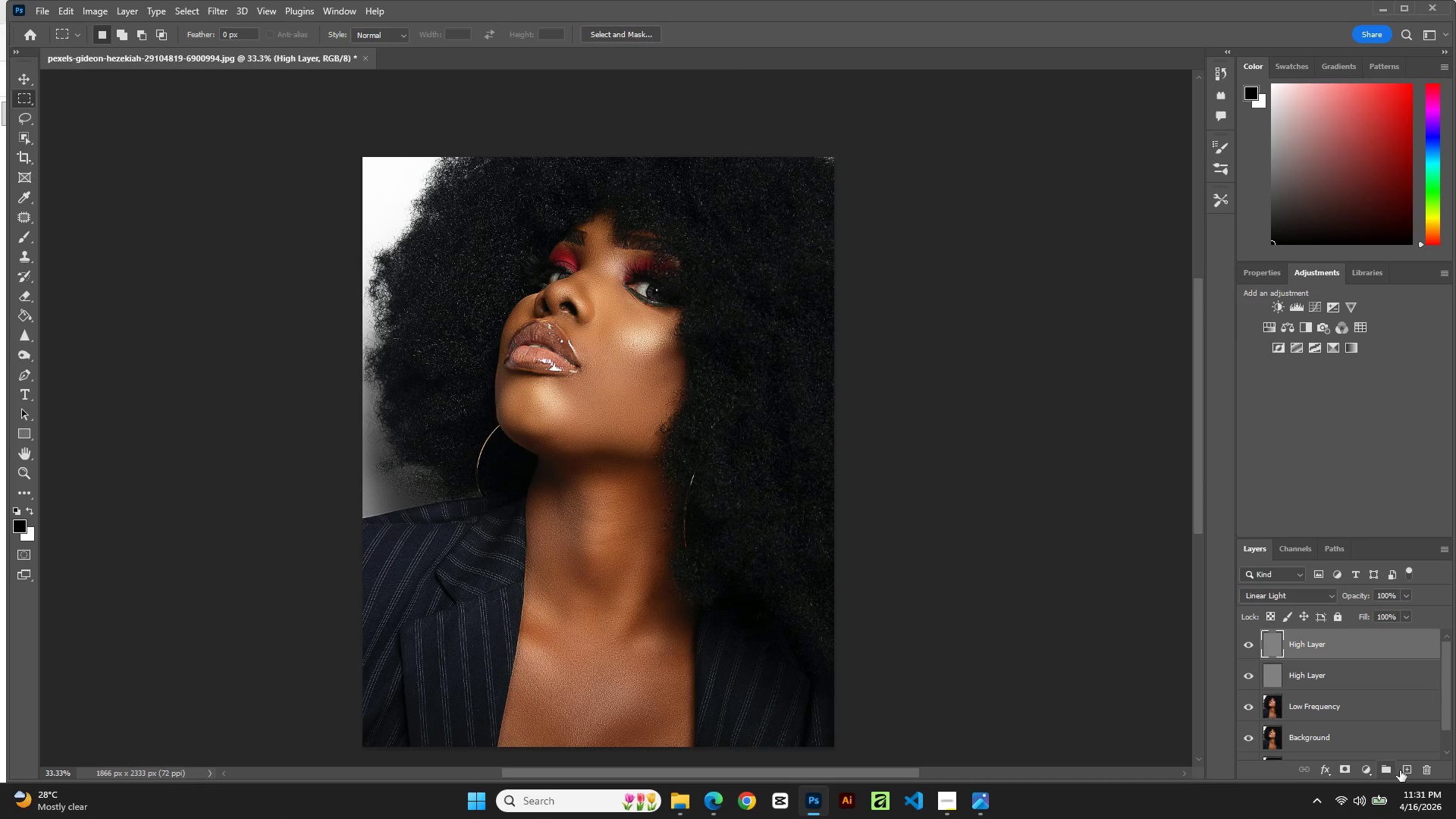 
left_click([730, 297])
 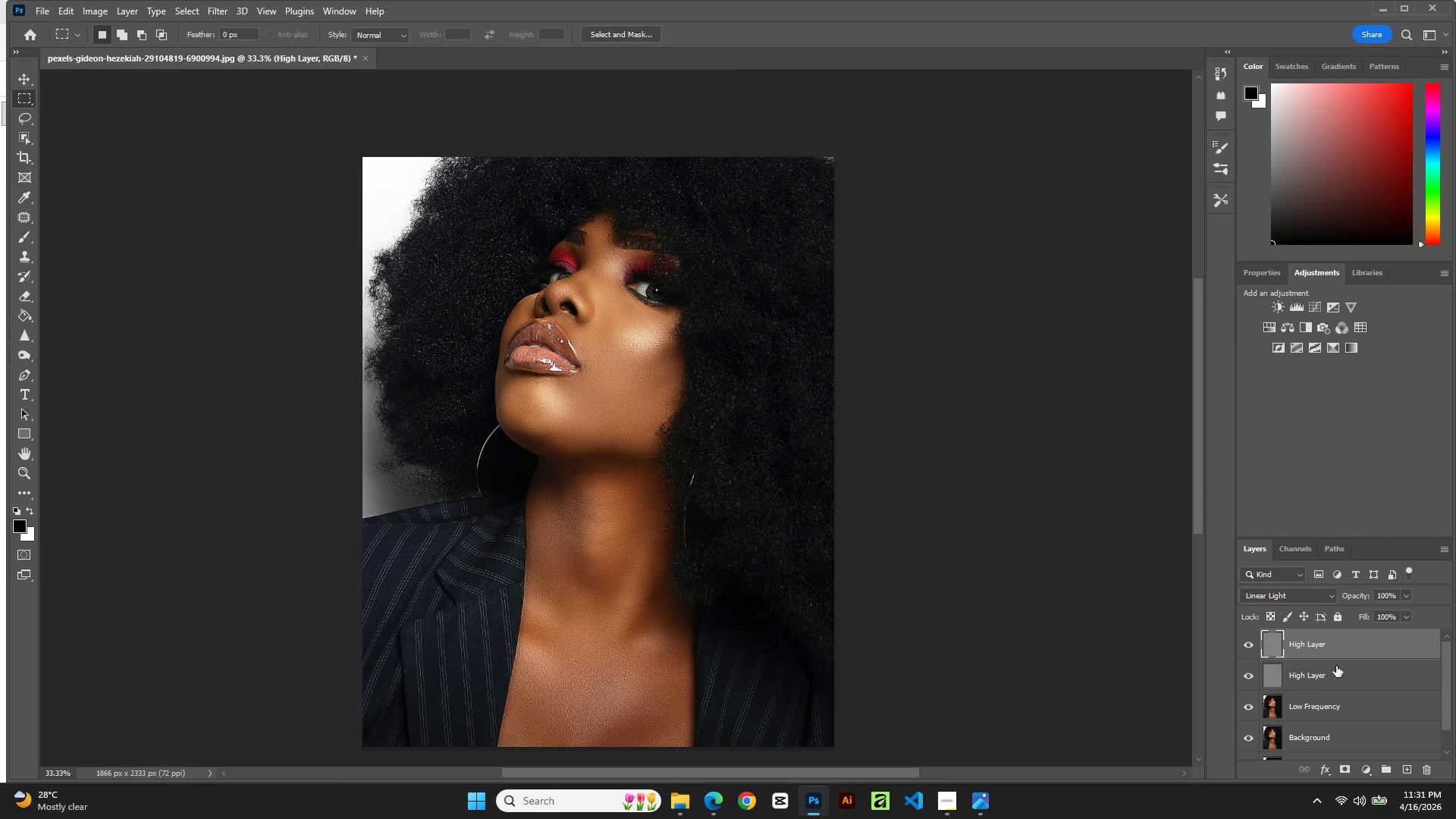 
left_click([1341, 678])
 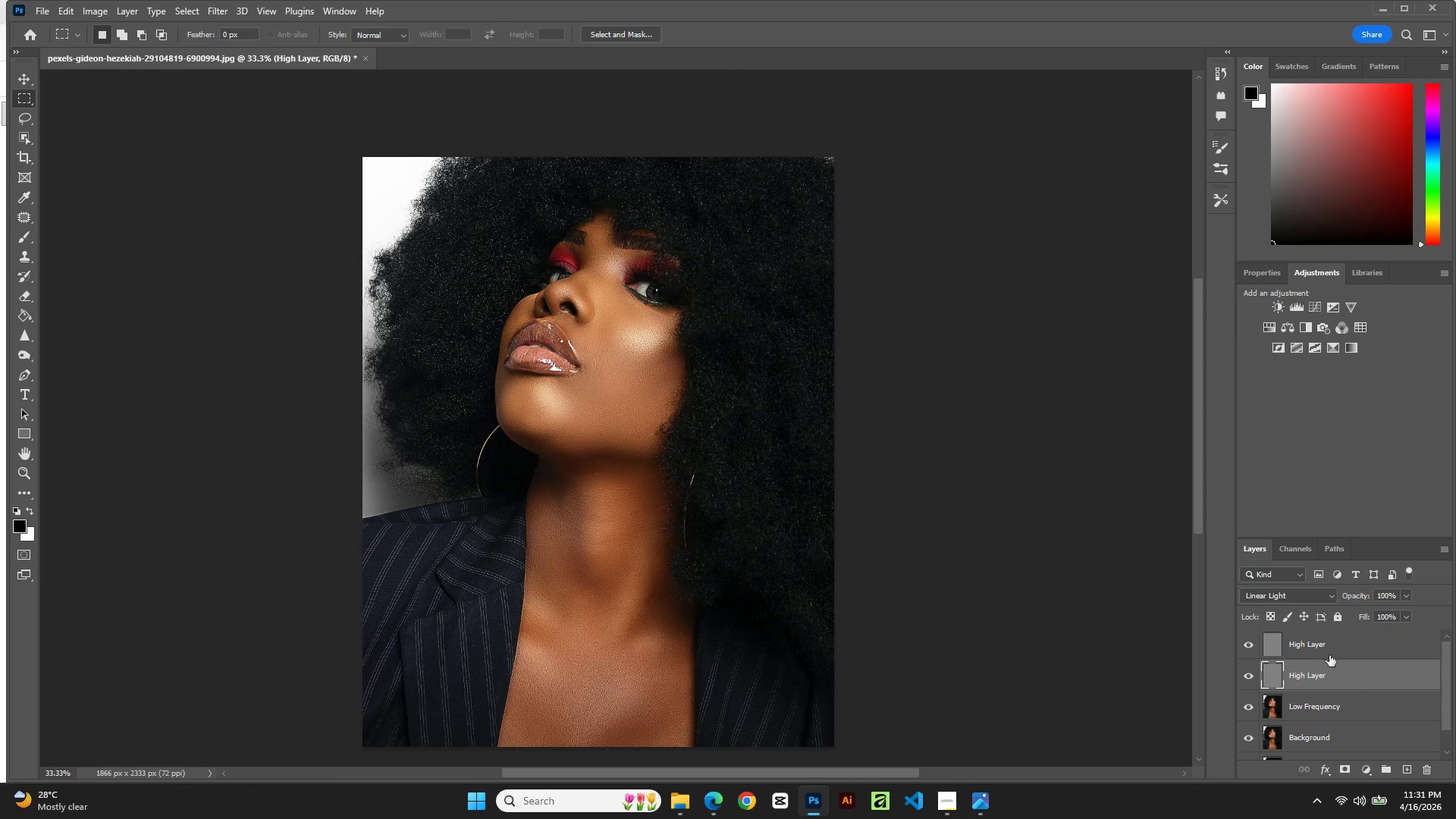 
left_click([1326, 648])
 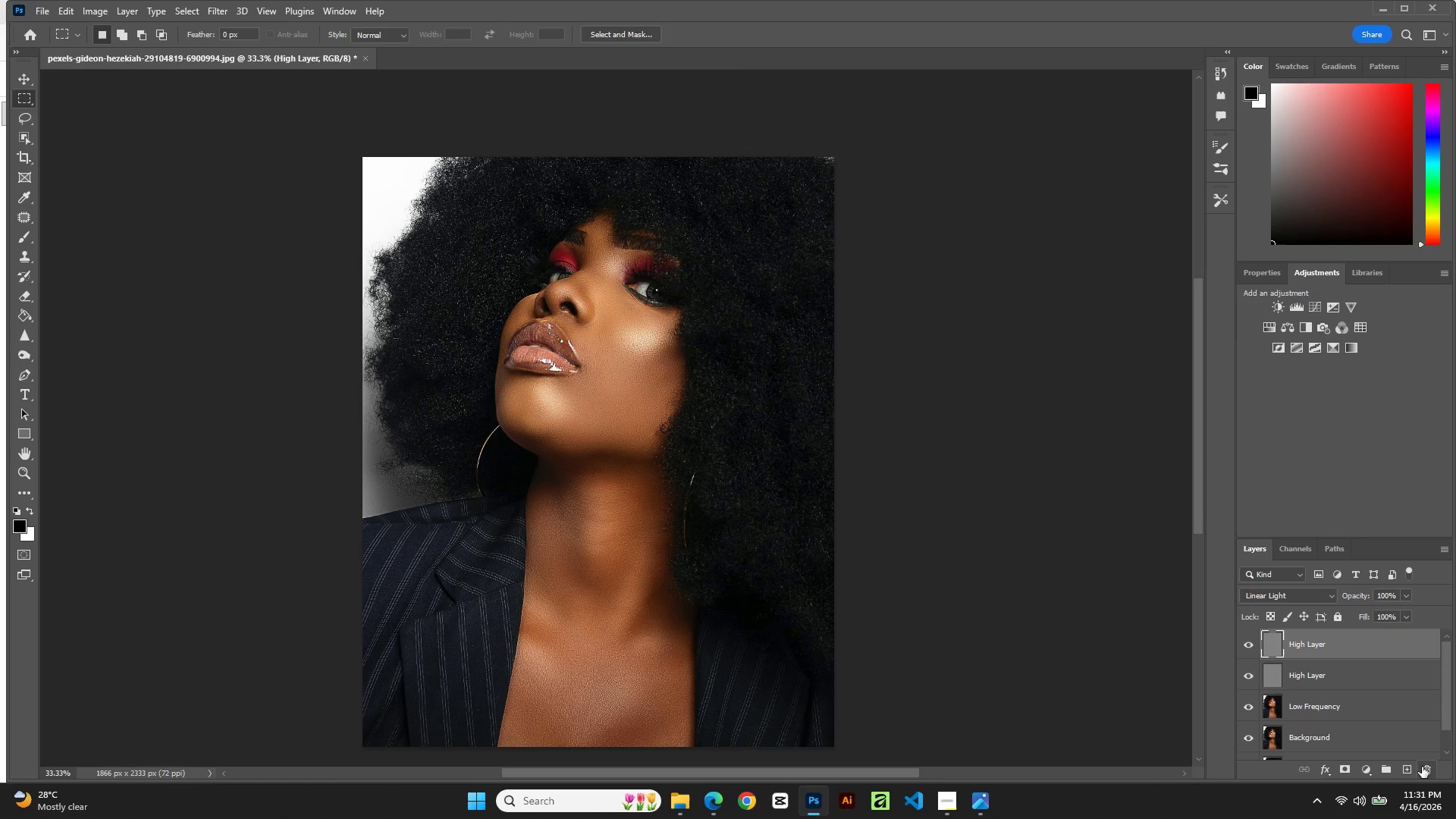 
left_click([1429, 769])
 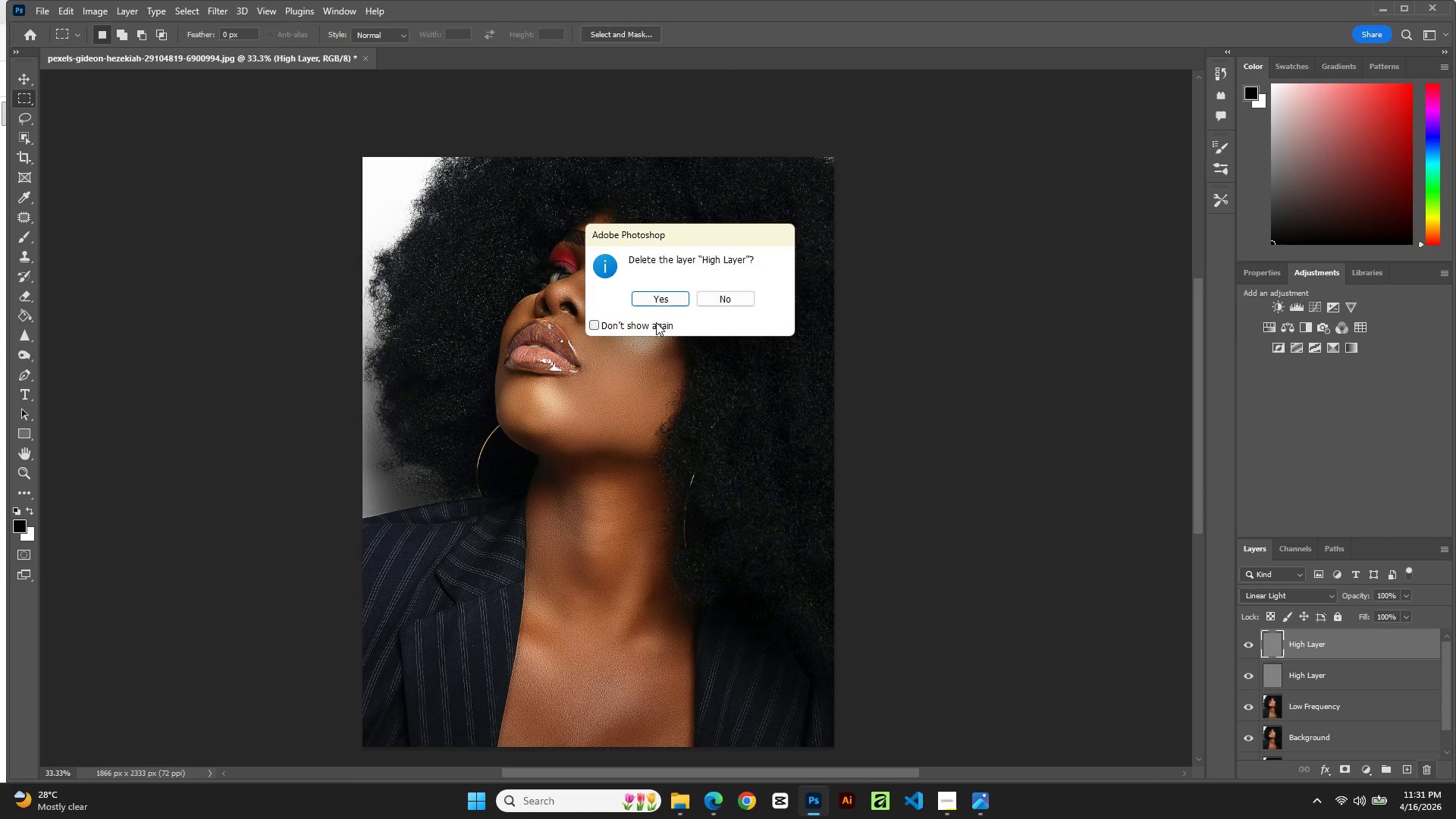 
left_click([654, 301])
 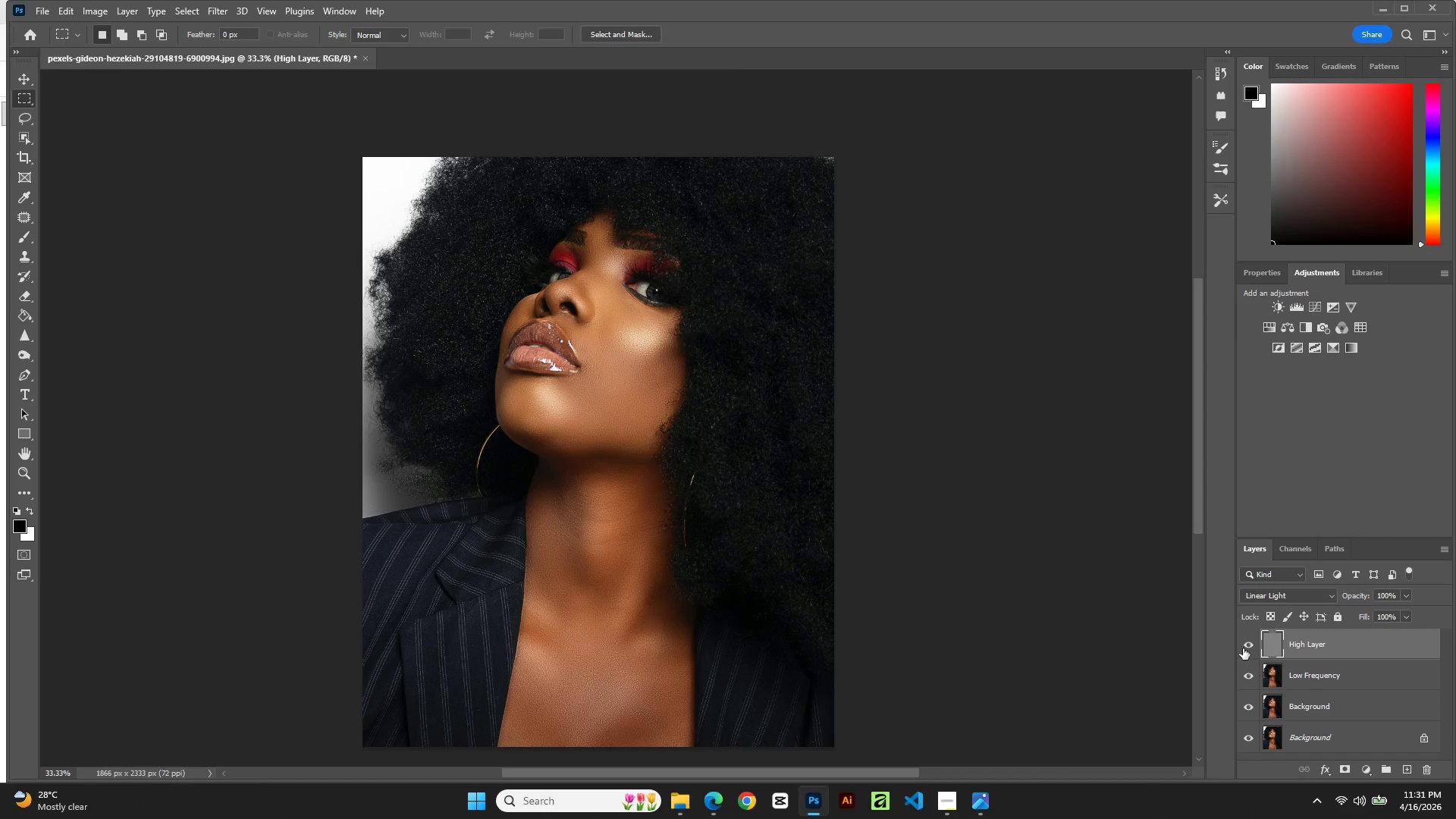 
left_click([1247, 637])
 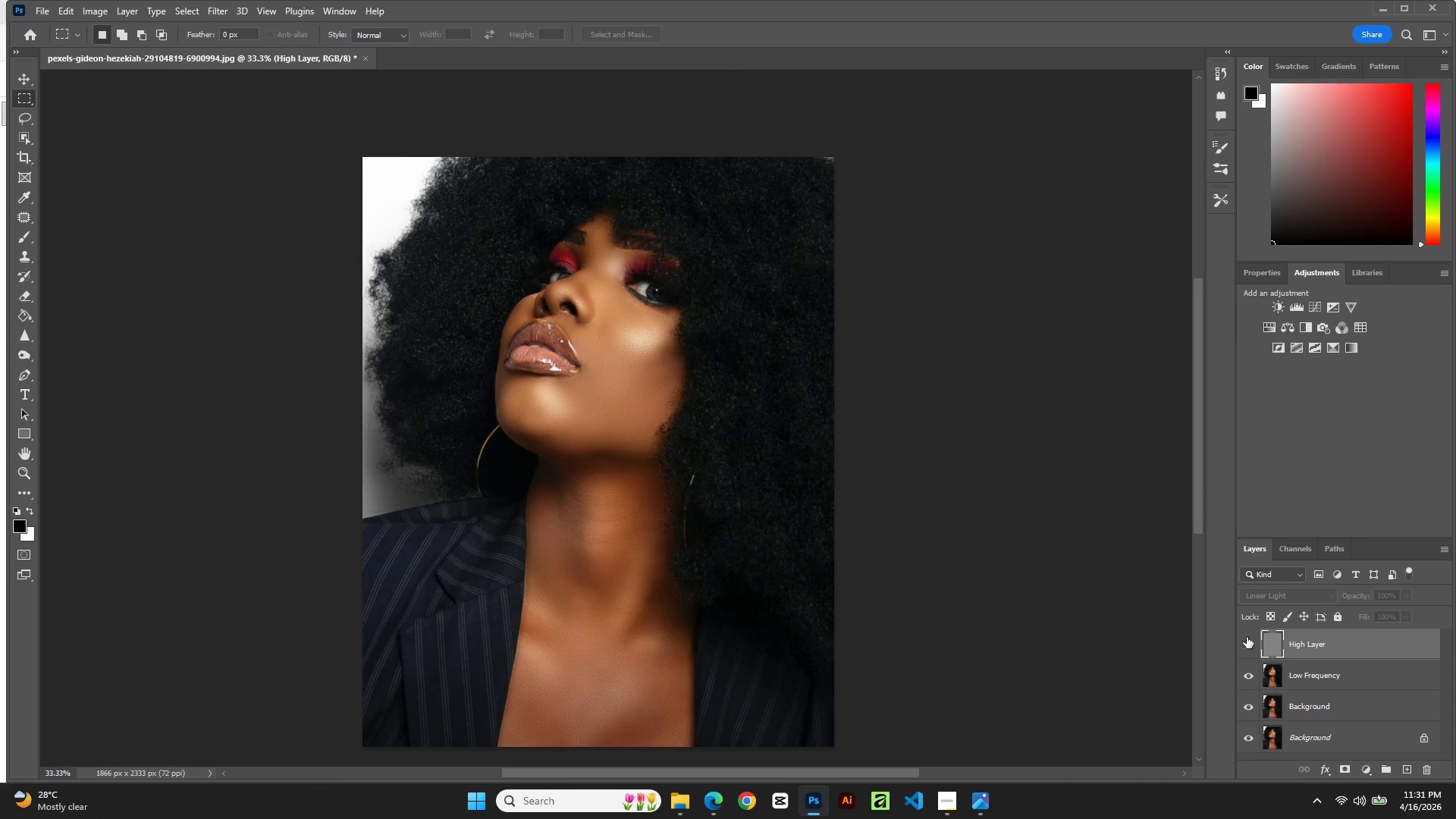 
left_click([1247, 637])
 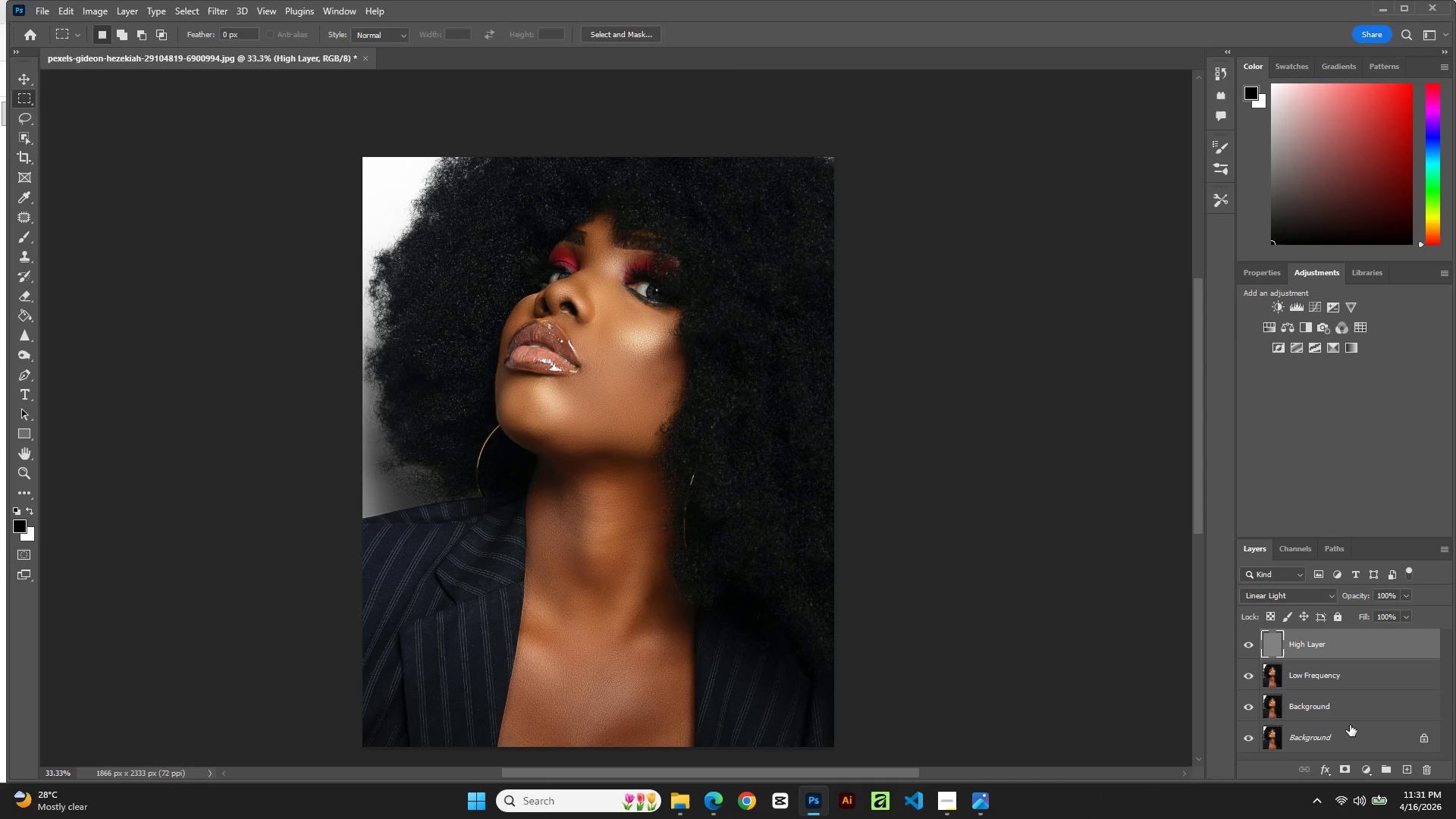 
left_click([1346, 709])
 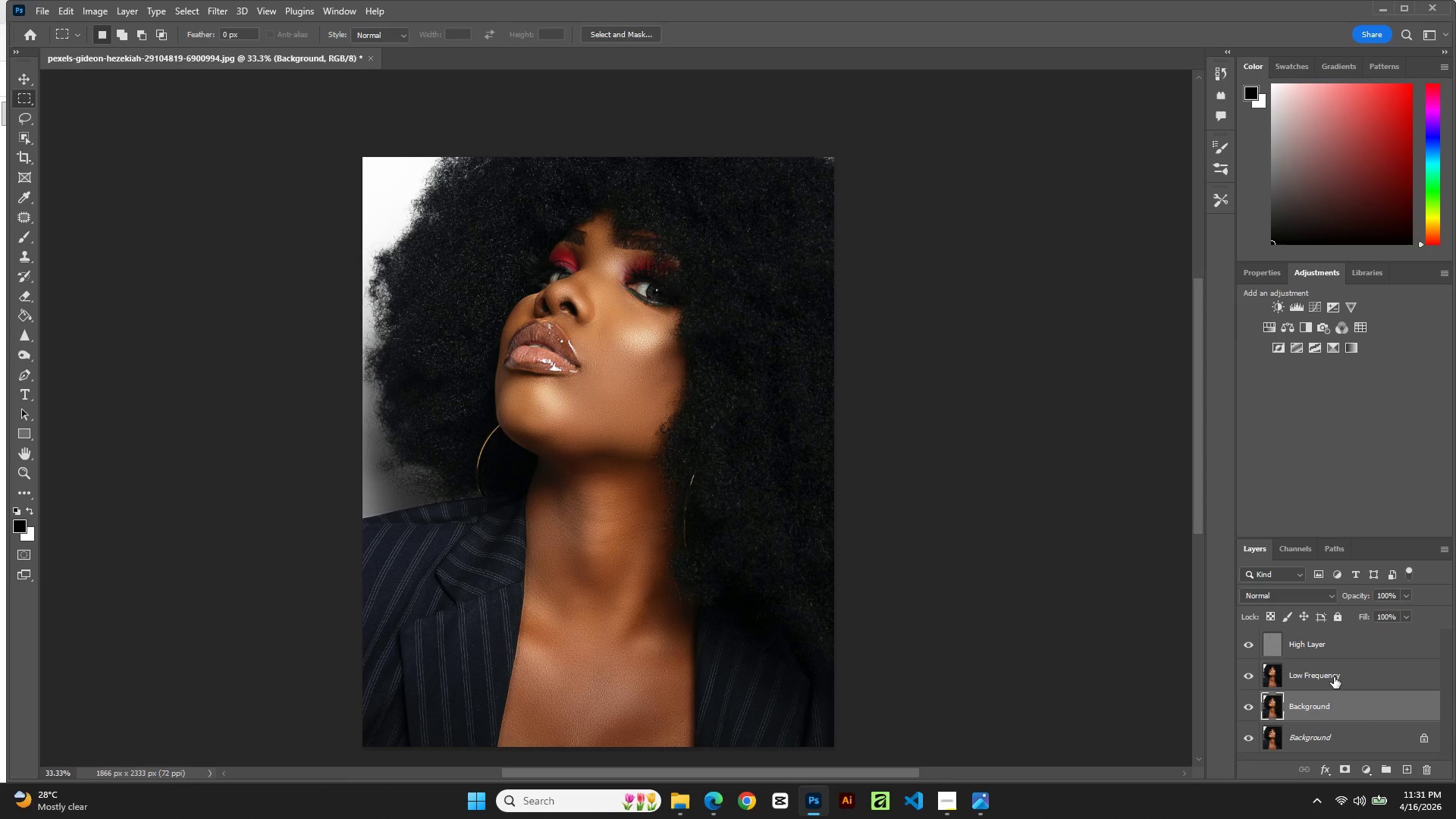 
left_click([1334, 677])
 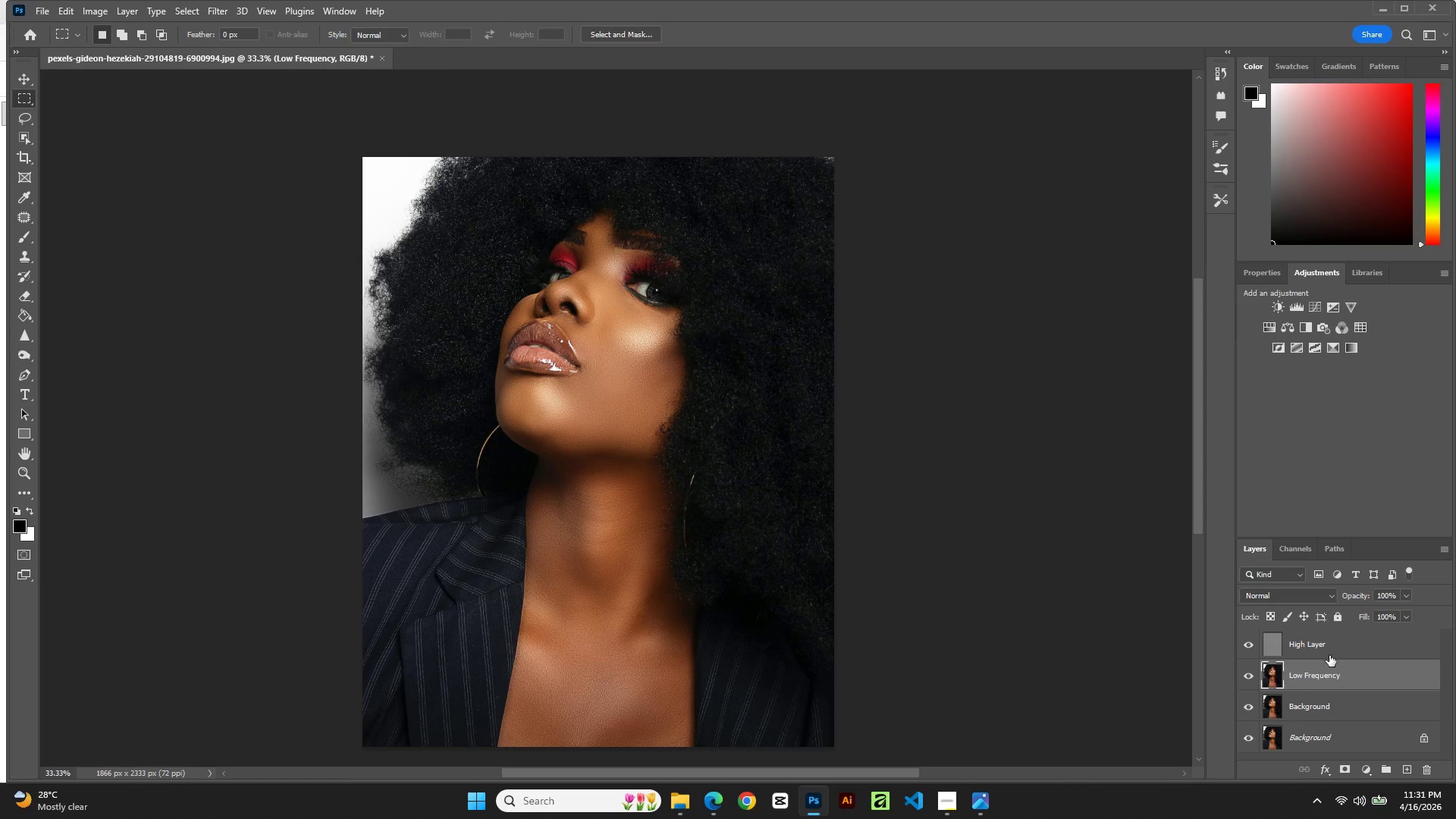 
left_click([1326, 642])
 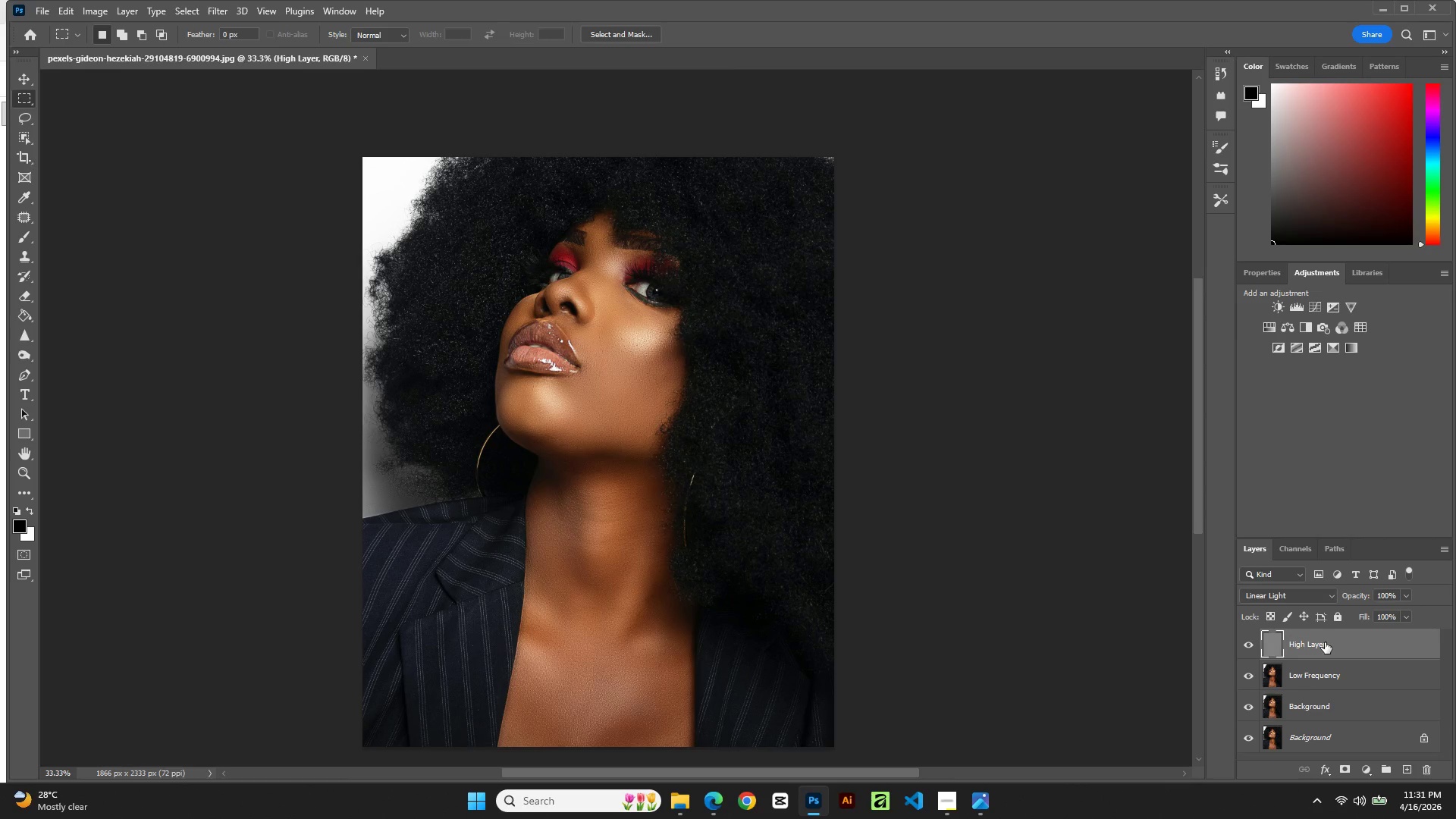 
mouse_move([1298, 645])
 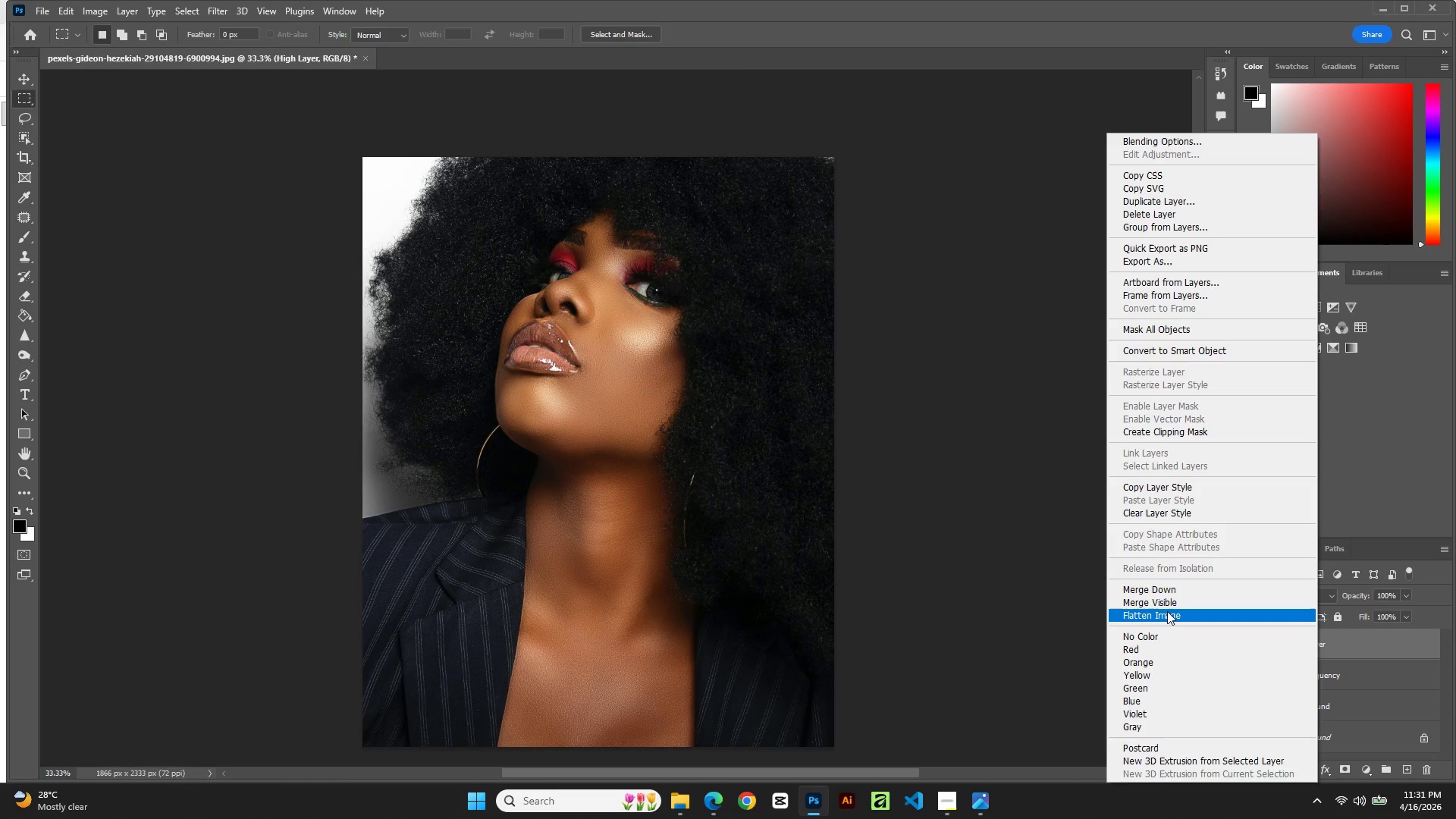 
left_click([1030, 638])
 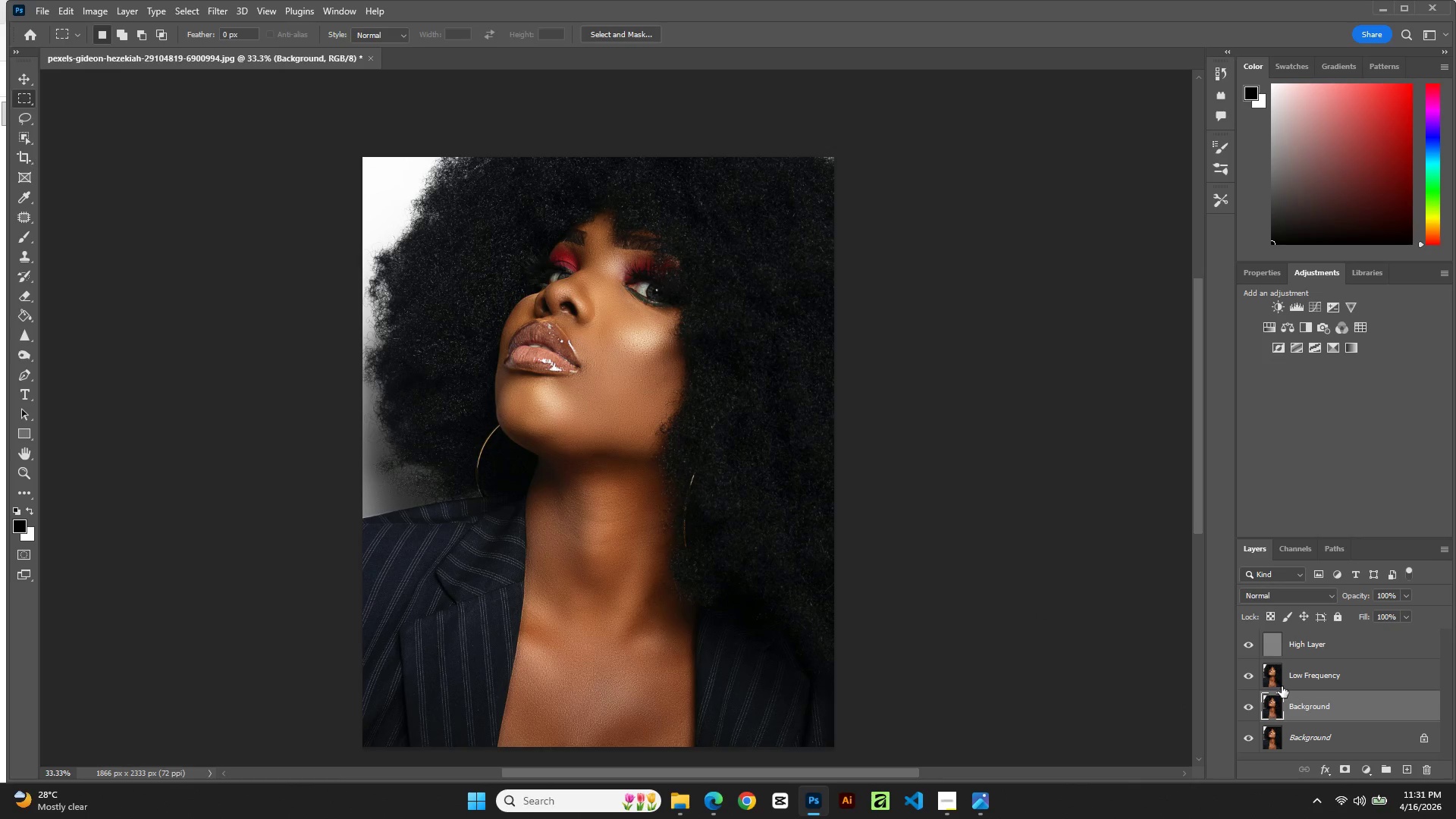 
left_click([1253, 639])
 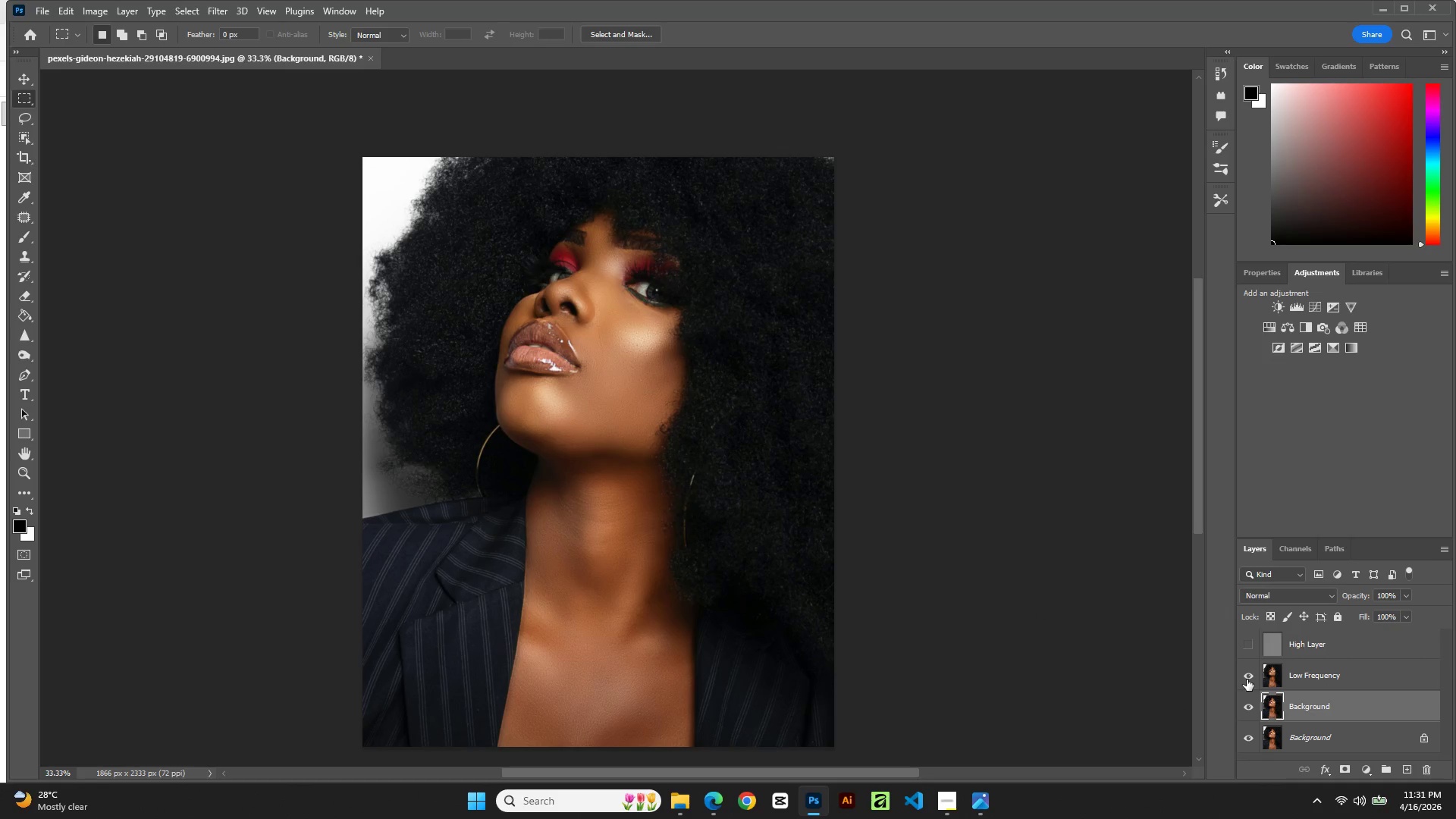 
left_click([1247, 676])
 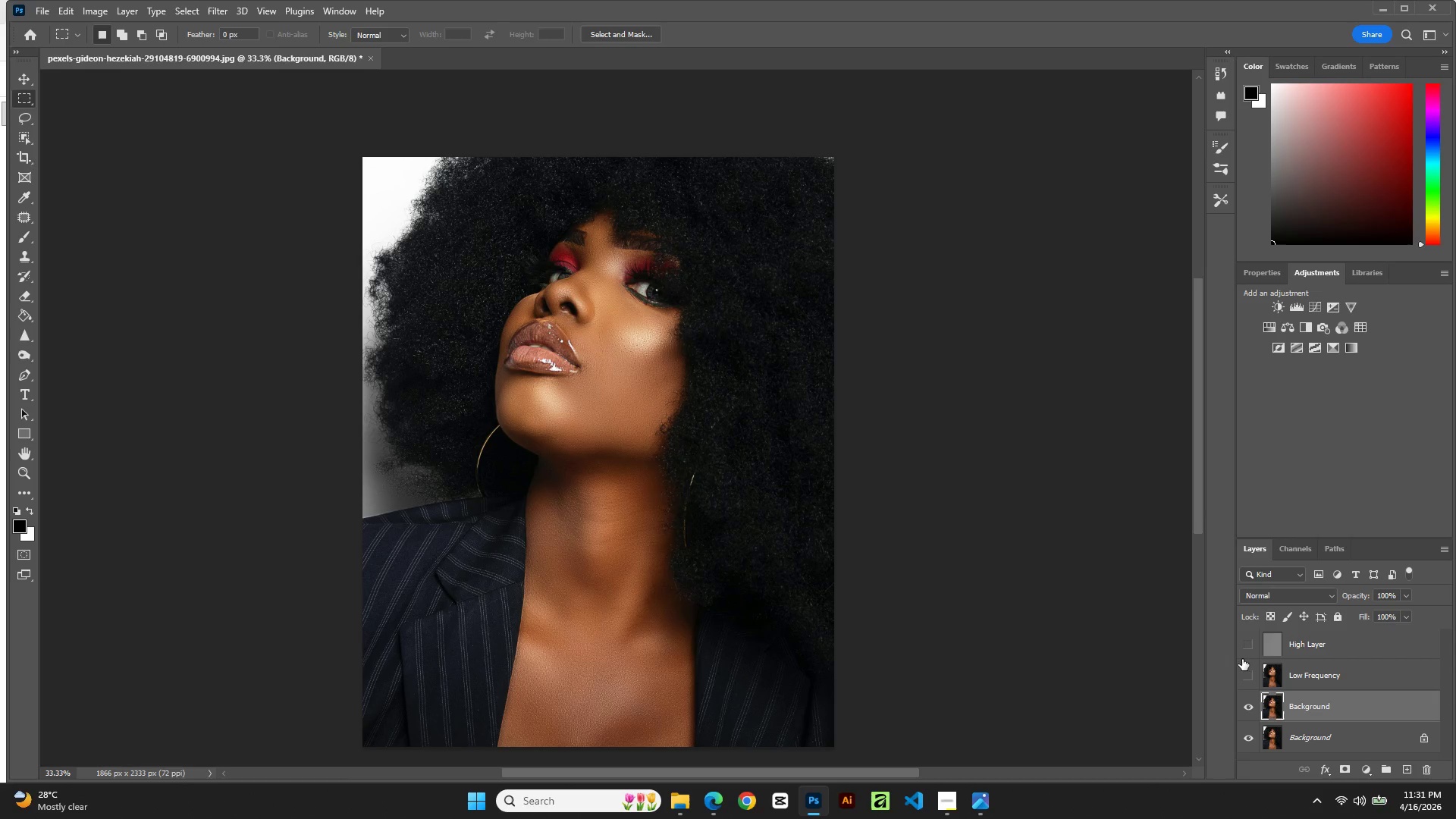 
left_click([1247, 643])
 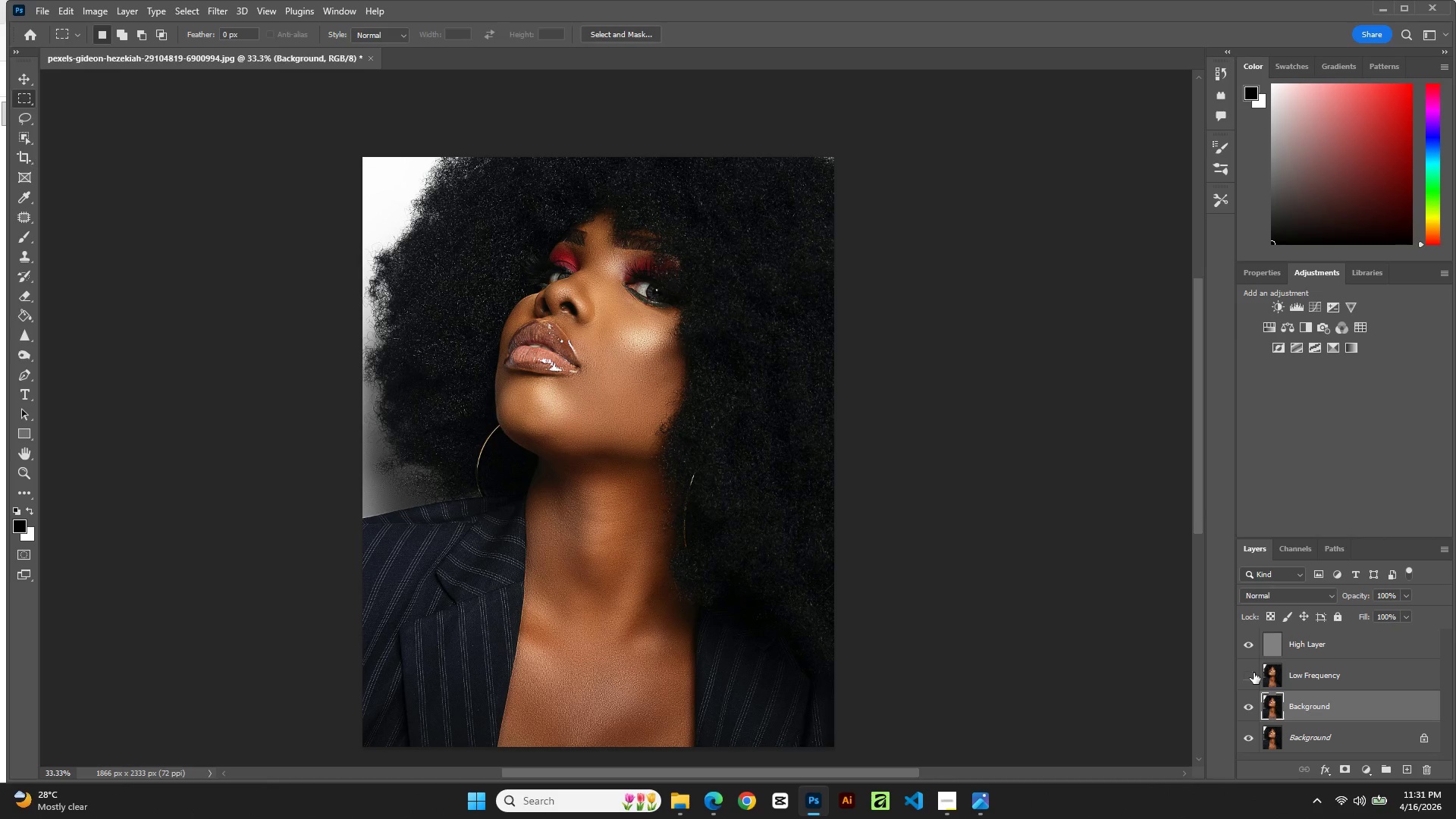 
left_click([1252, 675])
 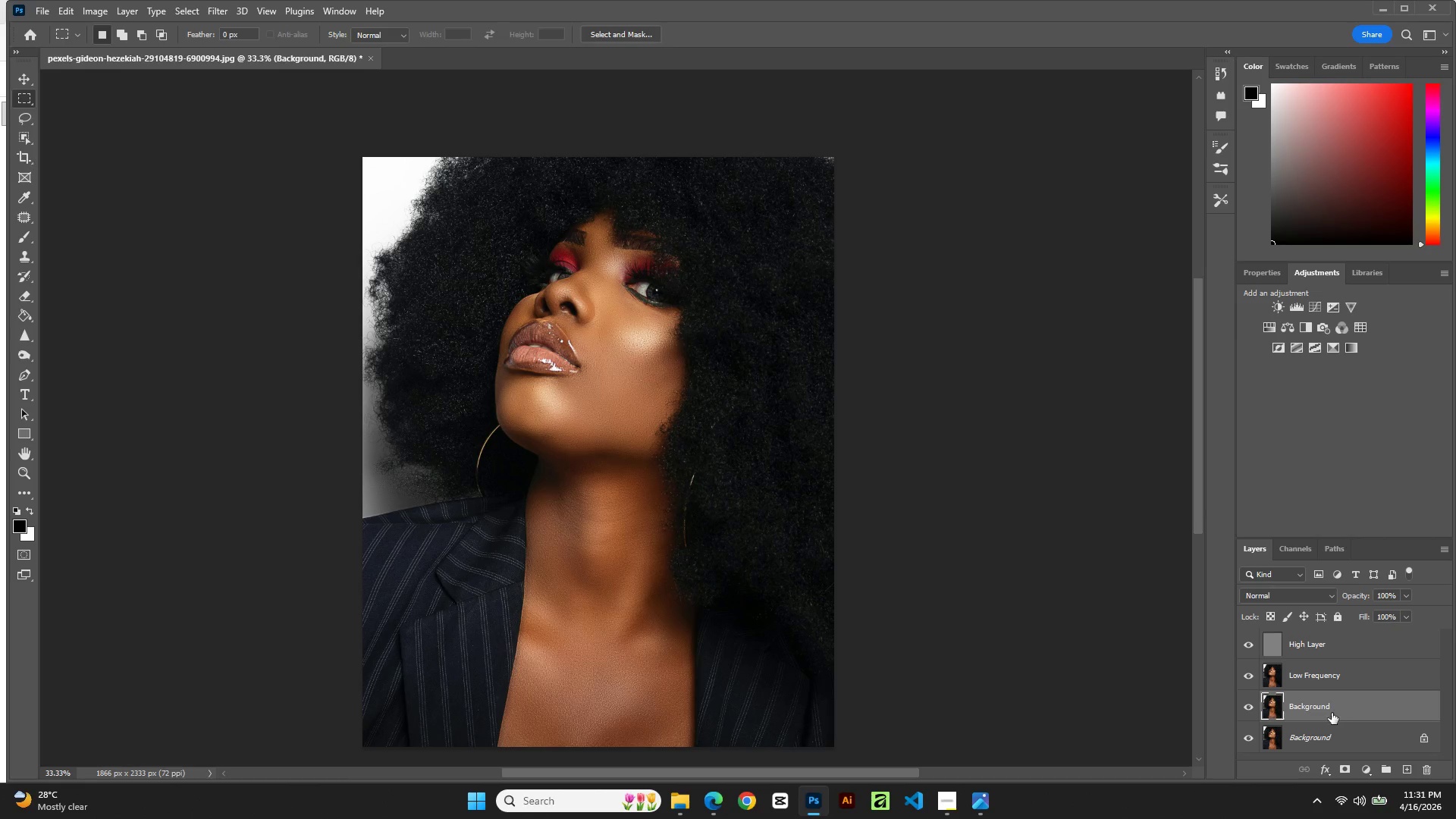 
left_click([1333, 704])
 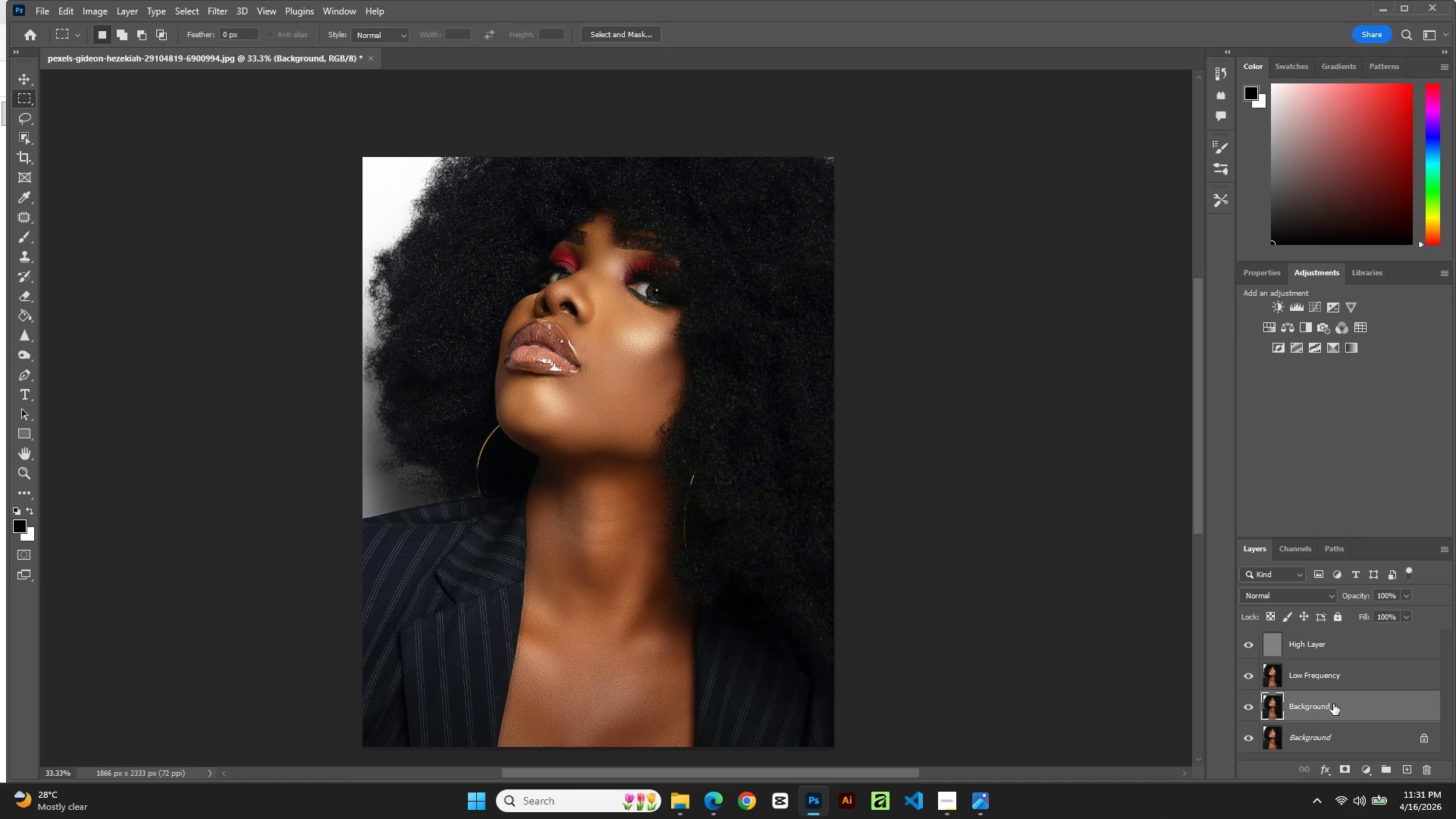 
right_click([1333, 704])
 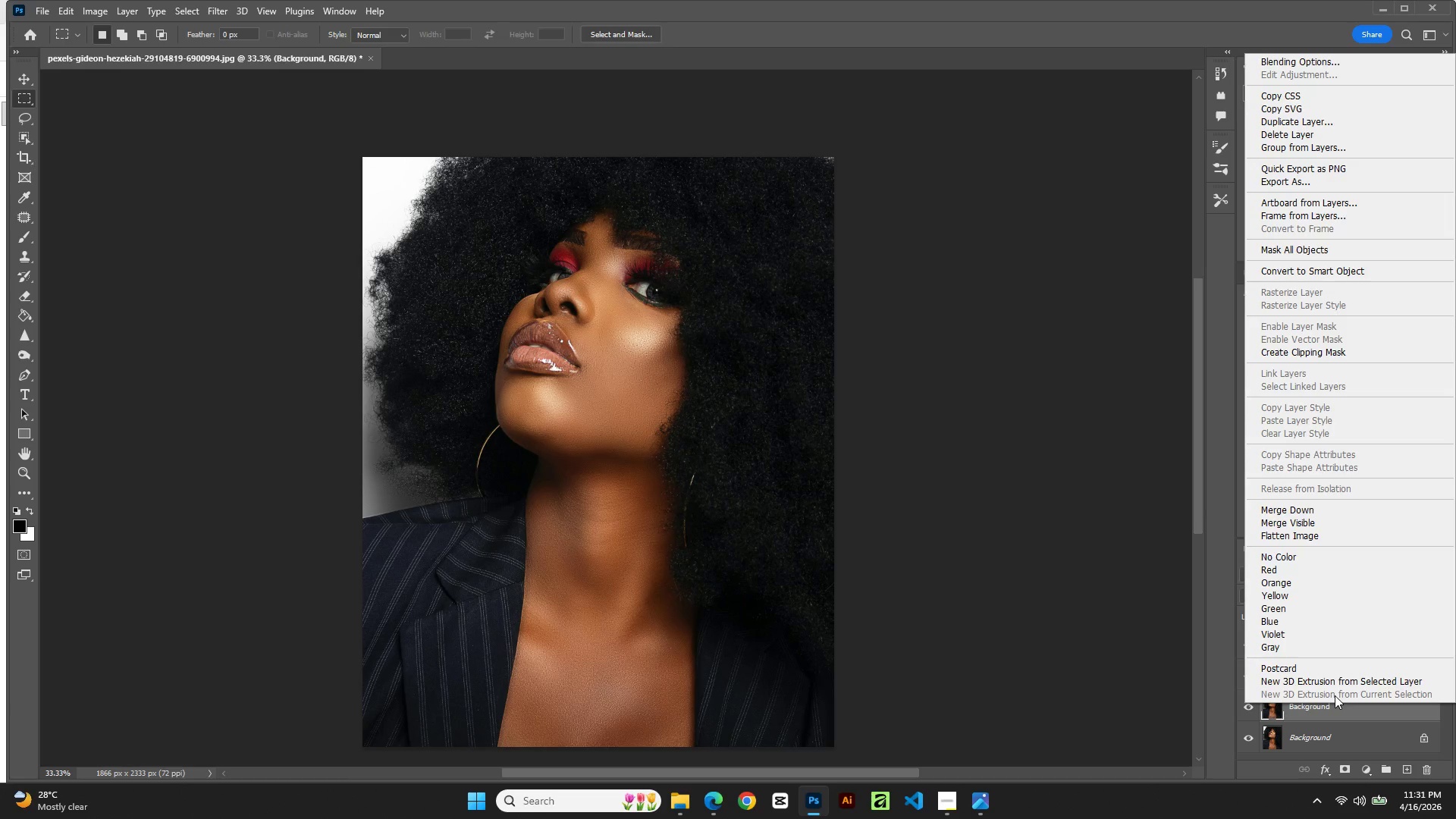 
left_click([1012, 613])
 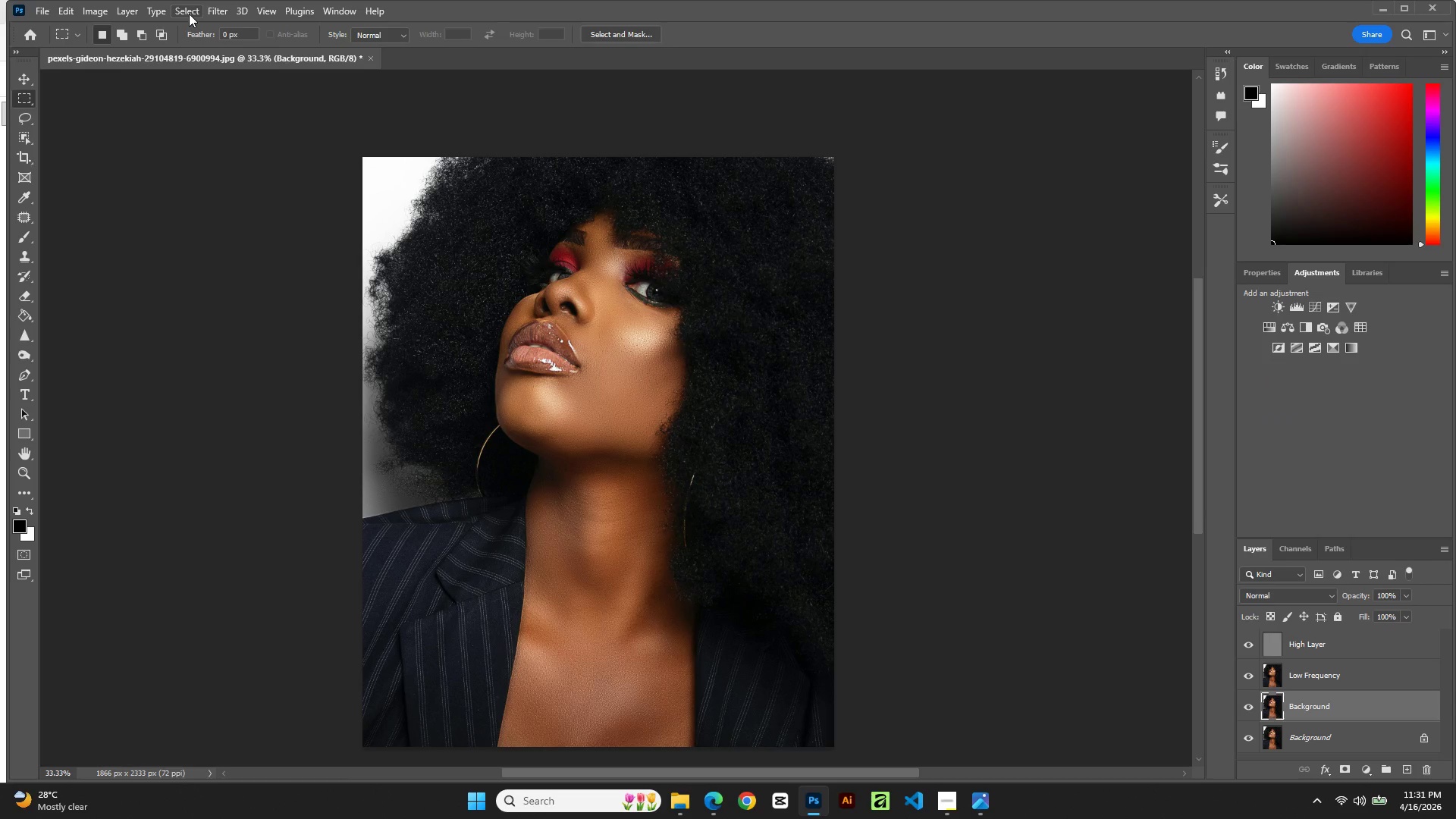 
left_click([189, 14])
 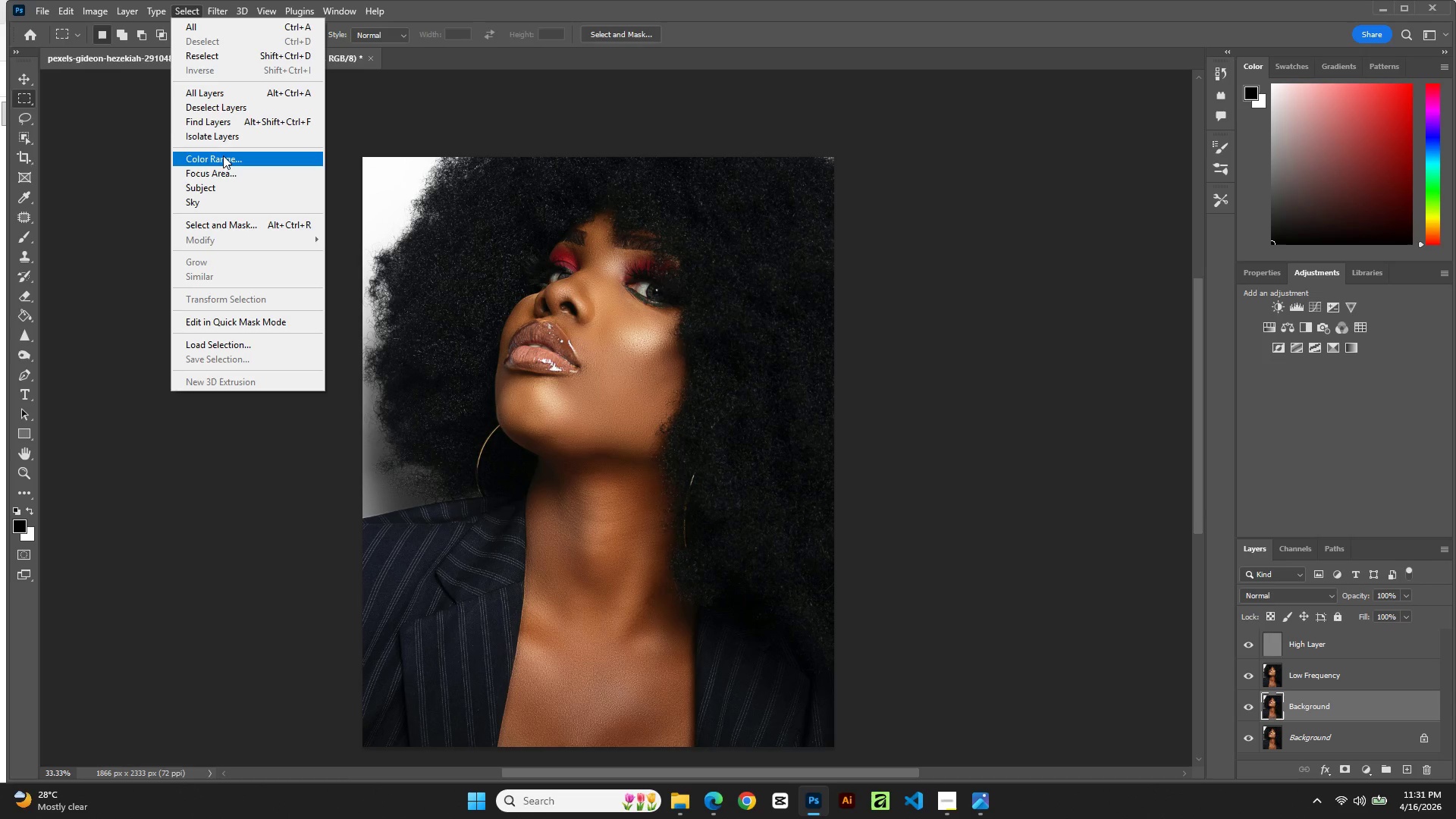 
left_click([221, 188])
 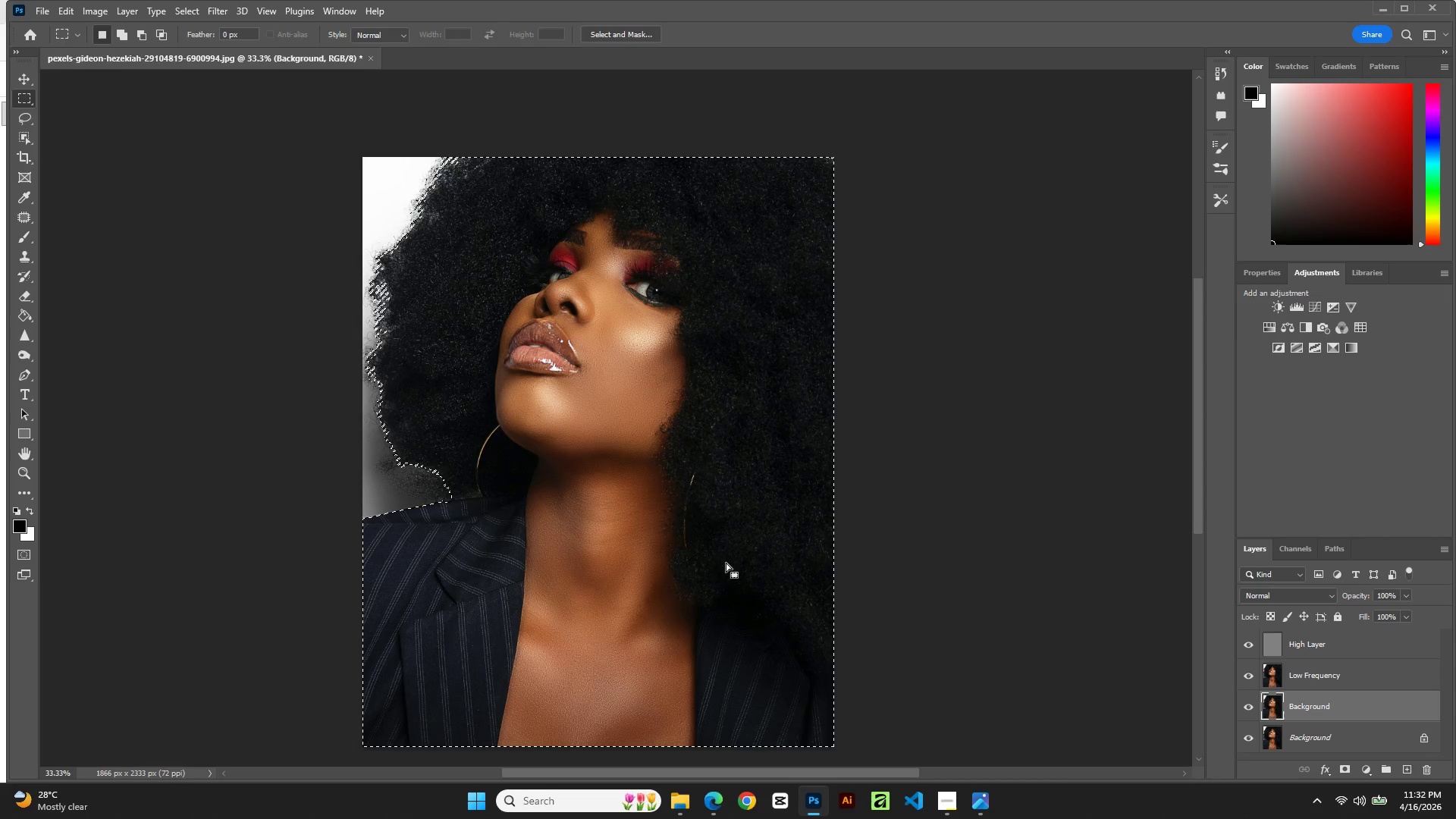 
wait(15.5)
 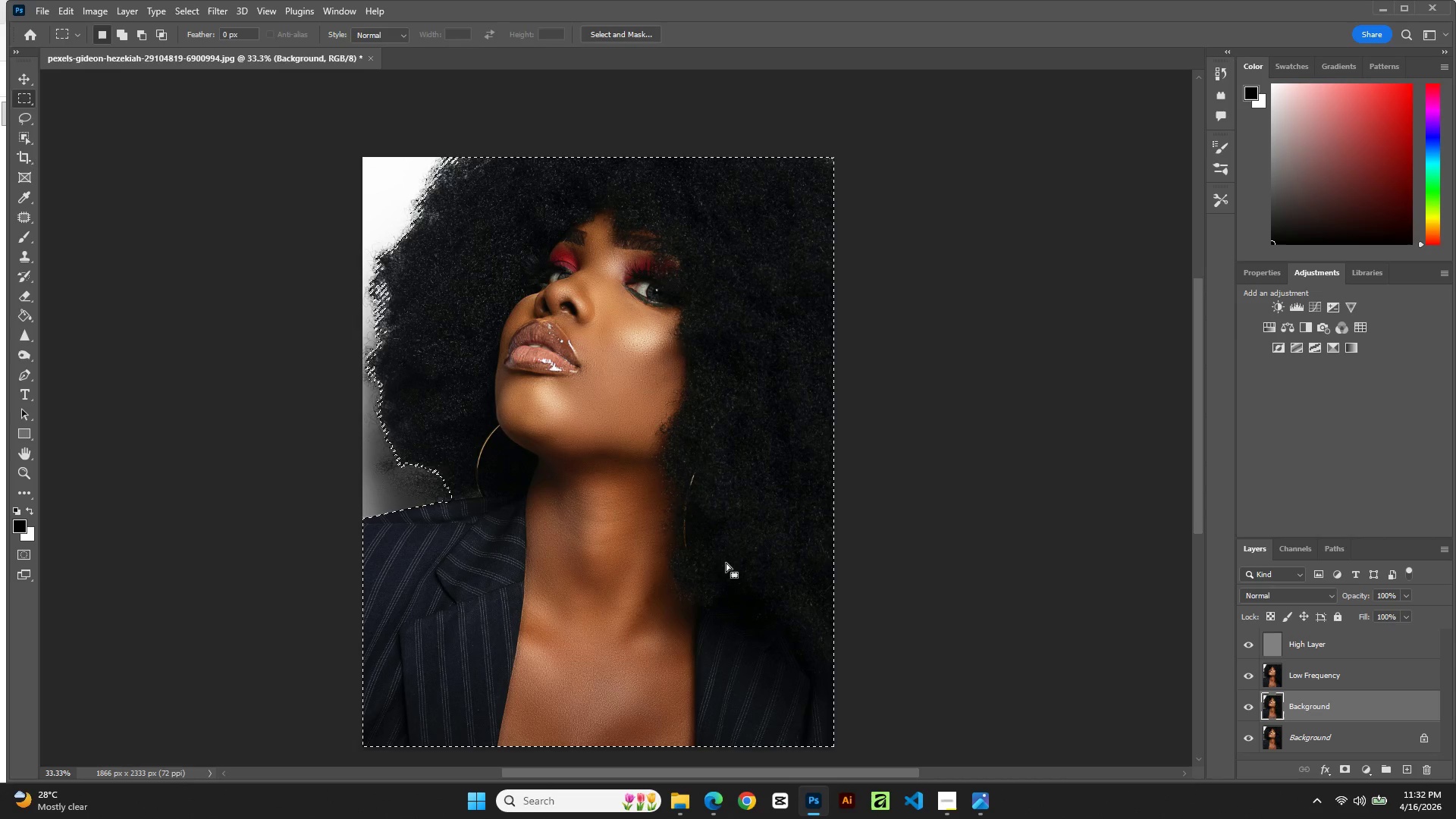 
left_click([182, 17])
 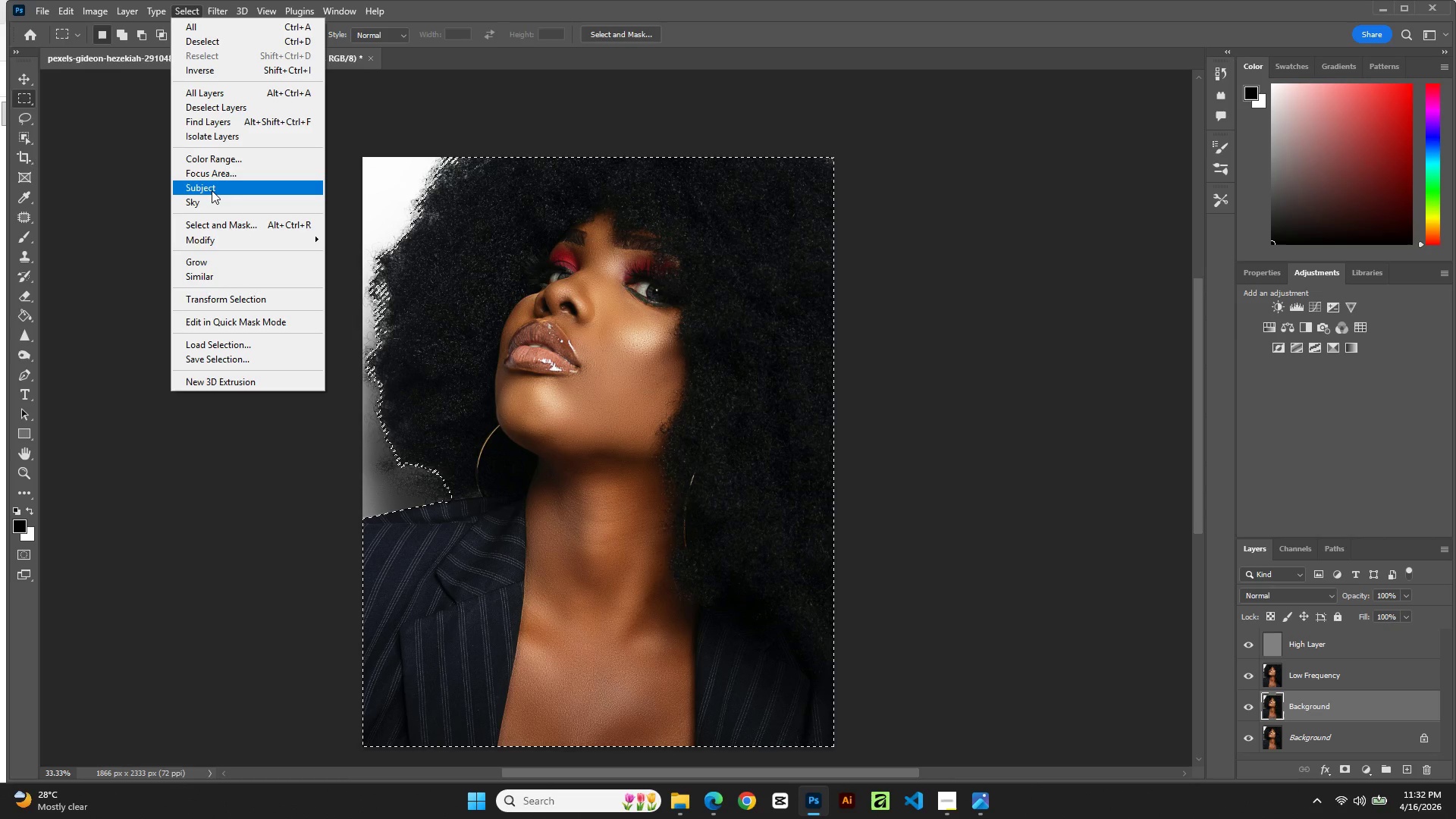 
wait(5.05)
 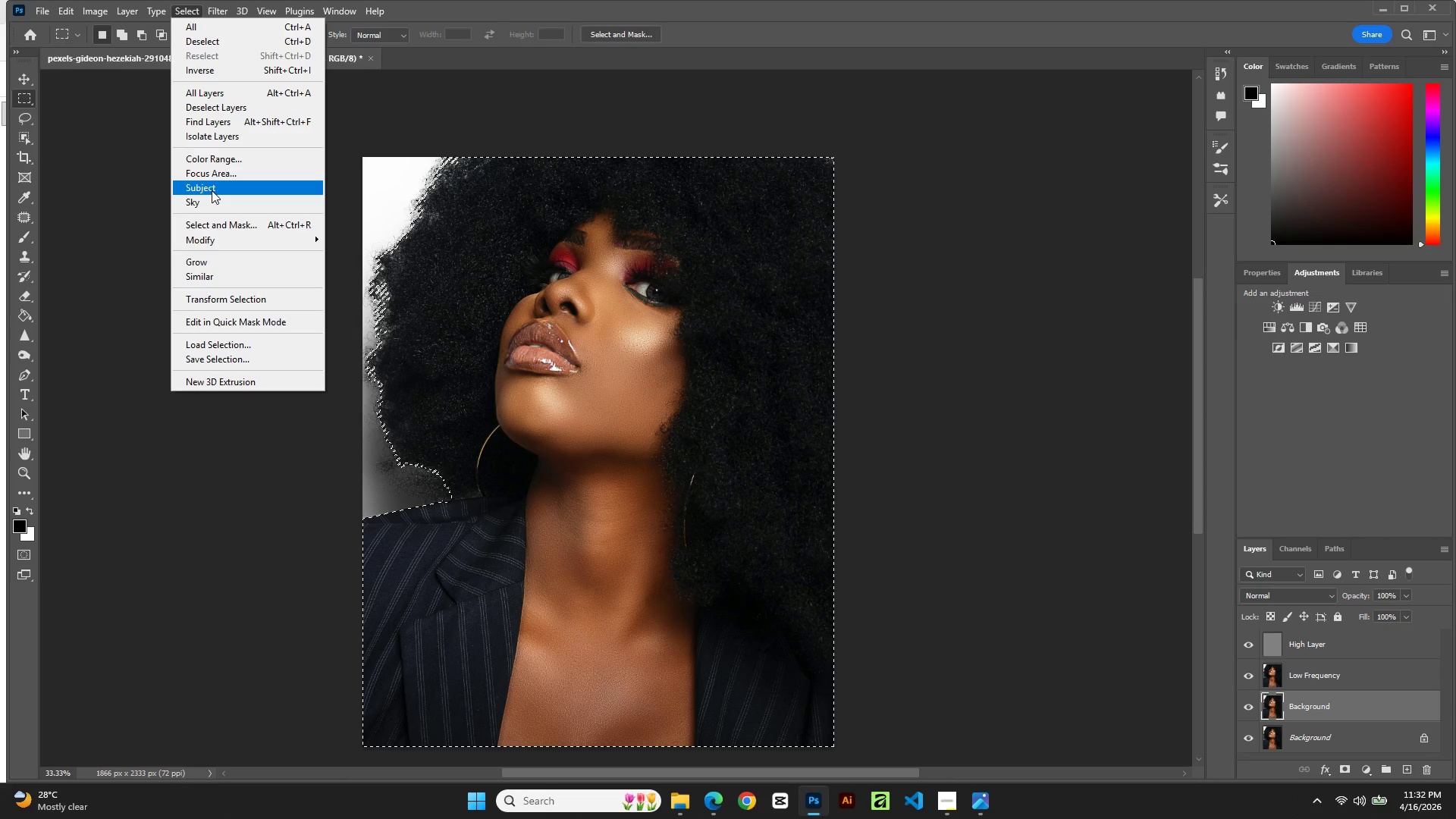 
left_click([218, 218])
 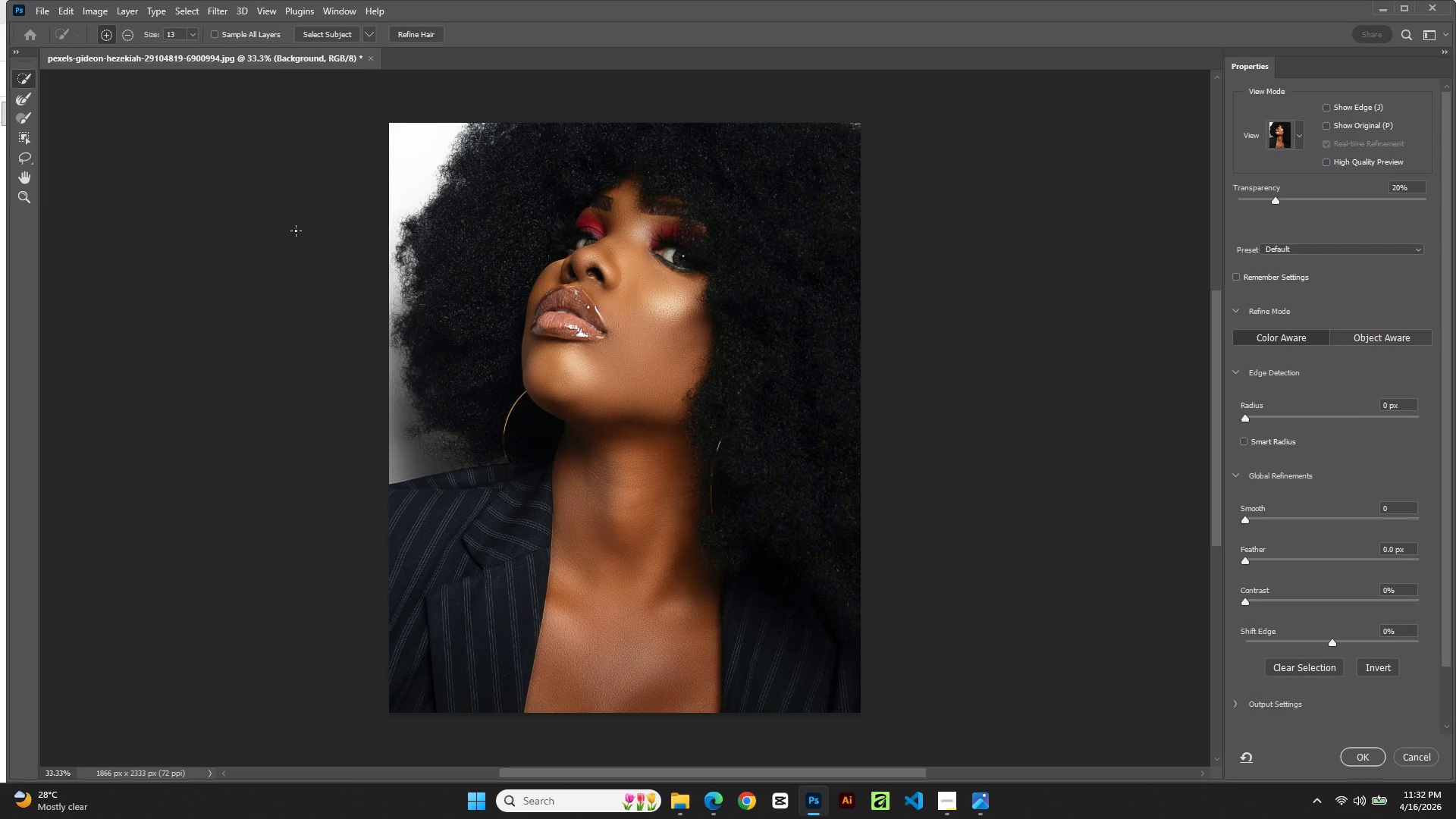 
wait(10.3)
 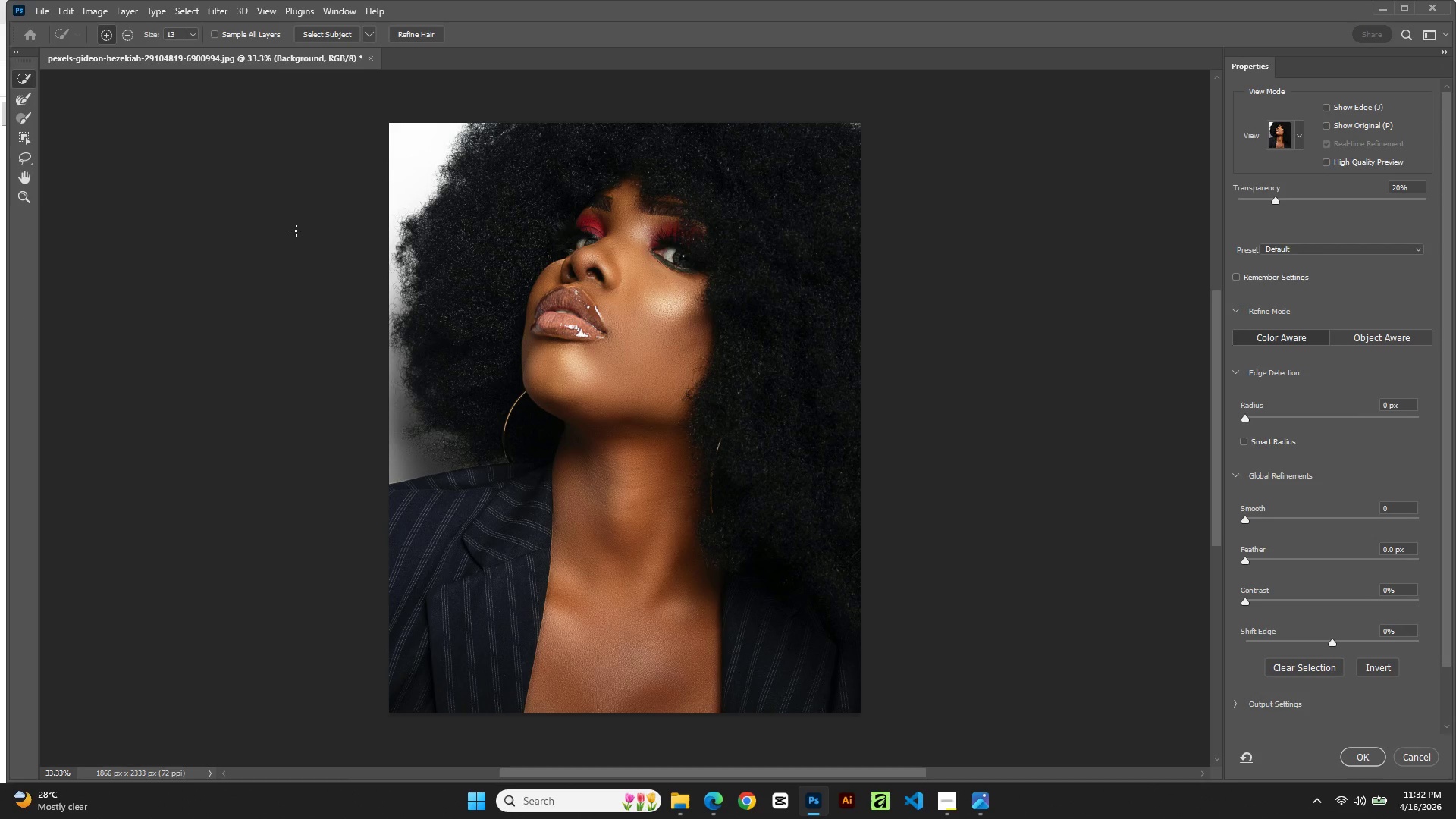 
scroll: coordinate [1345, 570], scroll_direction: down, amount: 2.0
 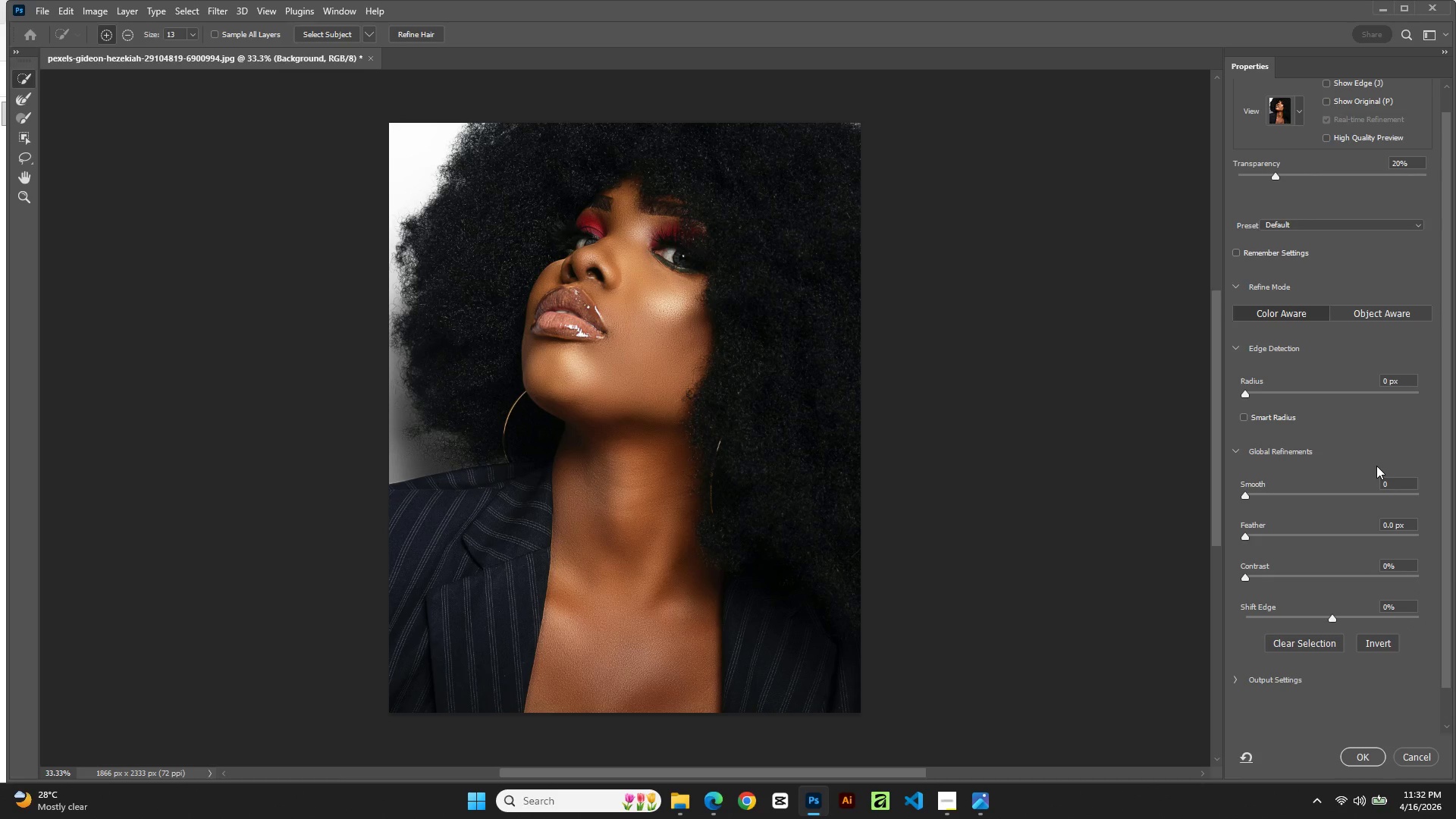 
wait(5.39)
 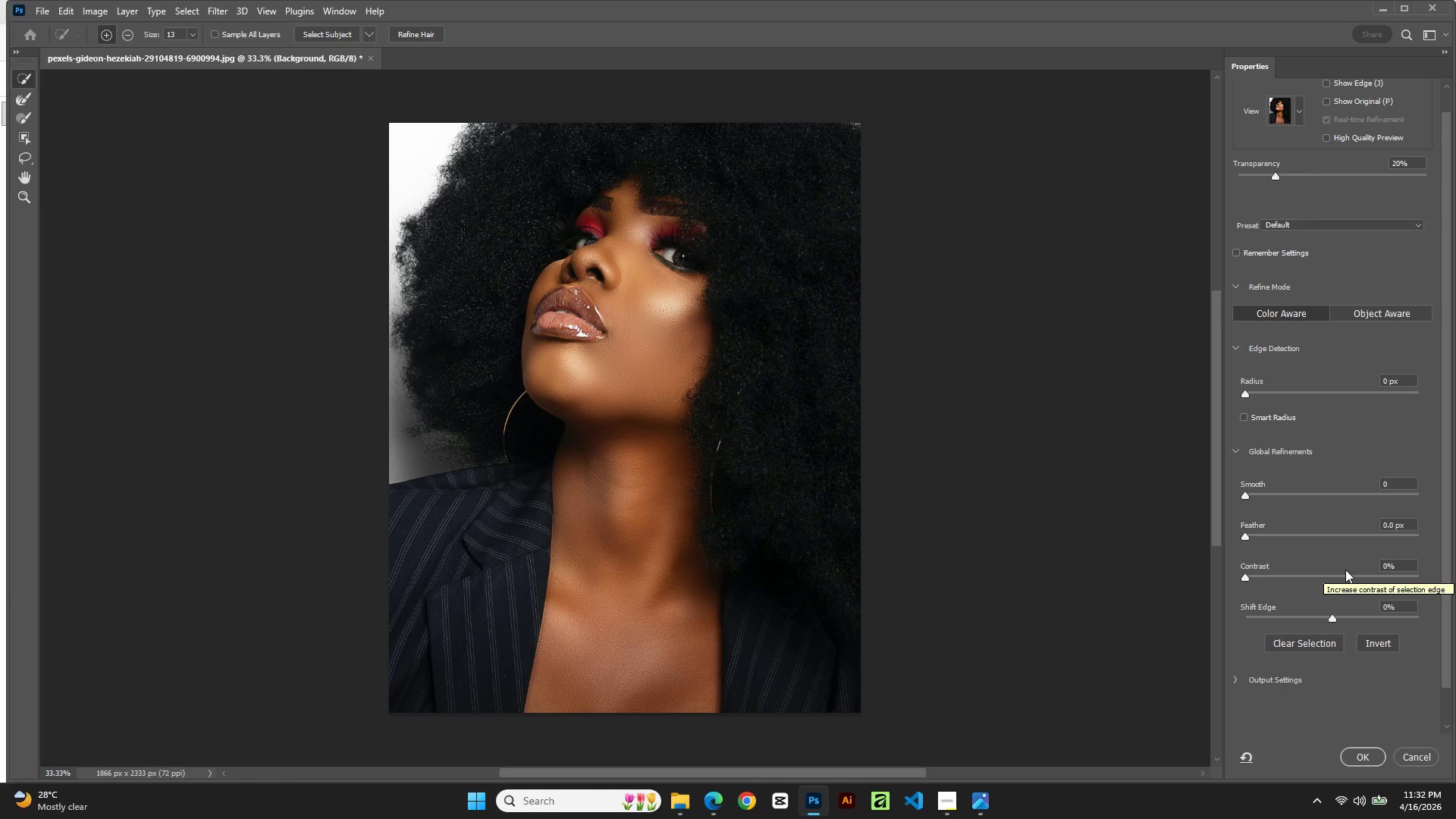 
scroll: coordinate [1376, 466], scroll_direction: up, amount: 3.0
 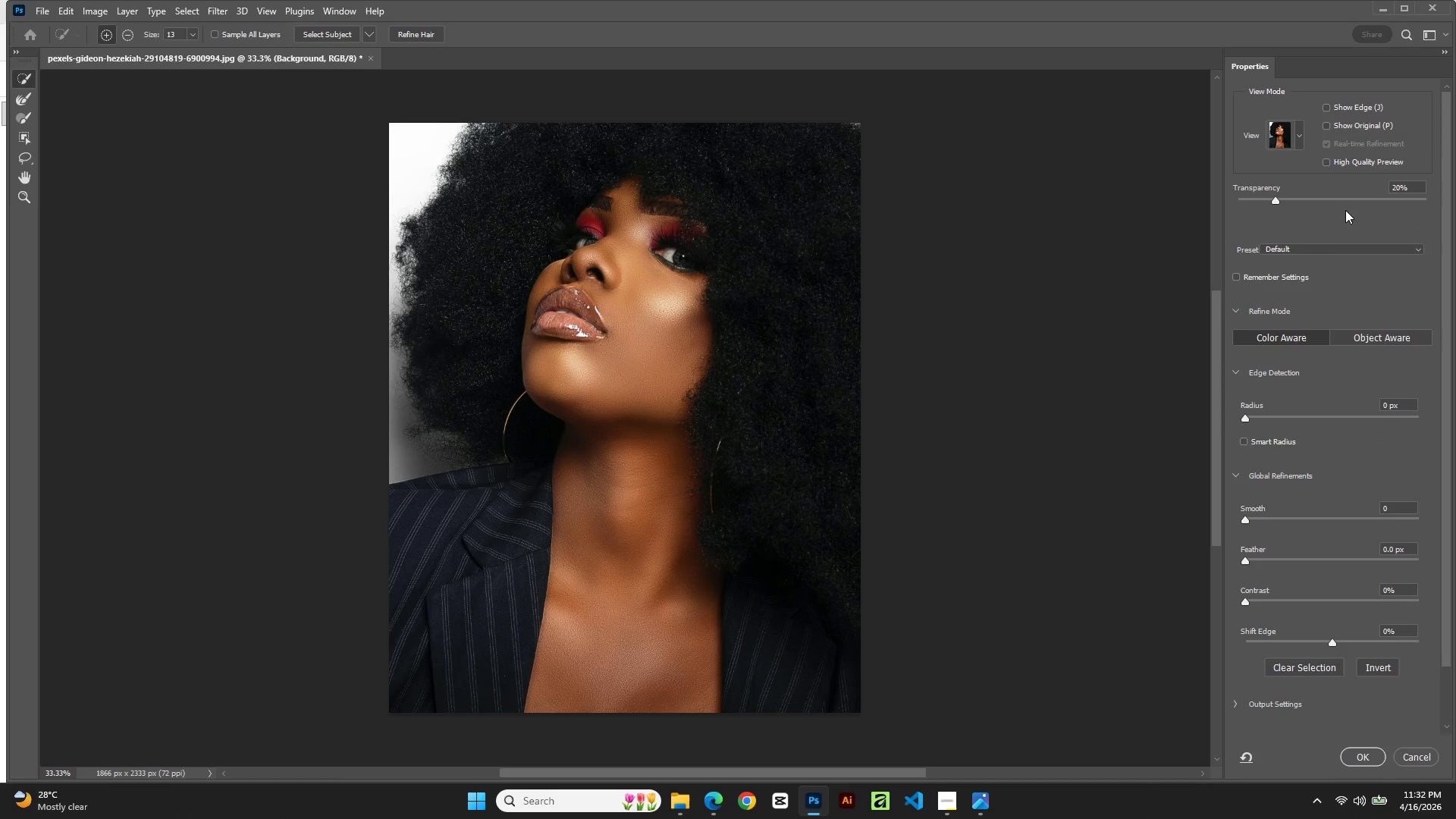 
left_click([1323, 248])
 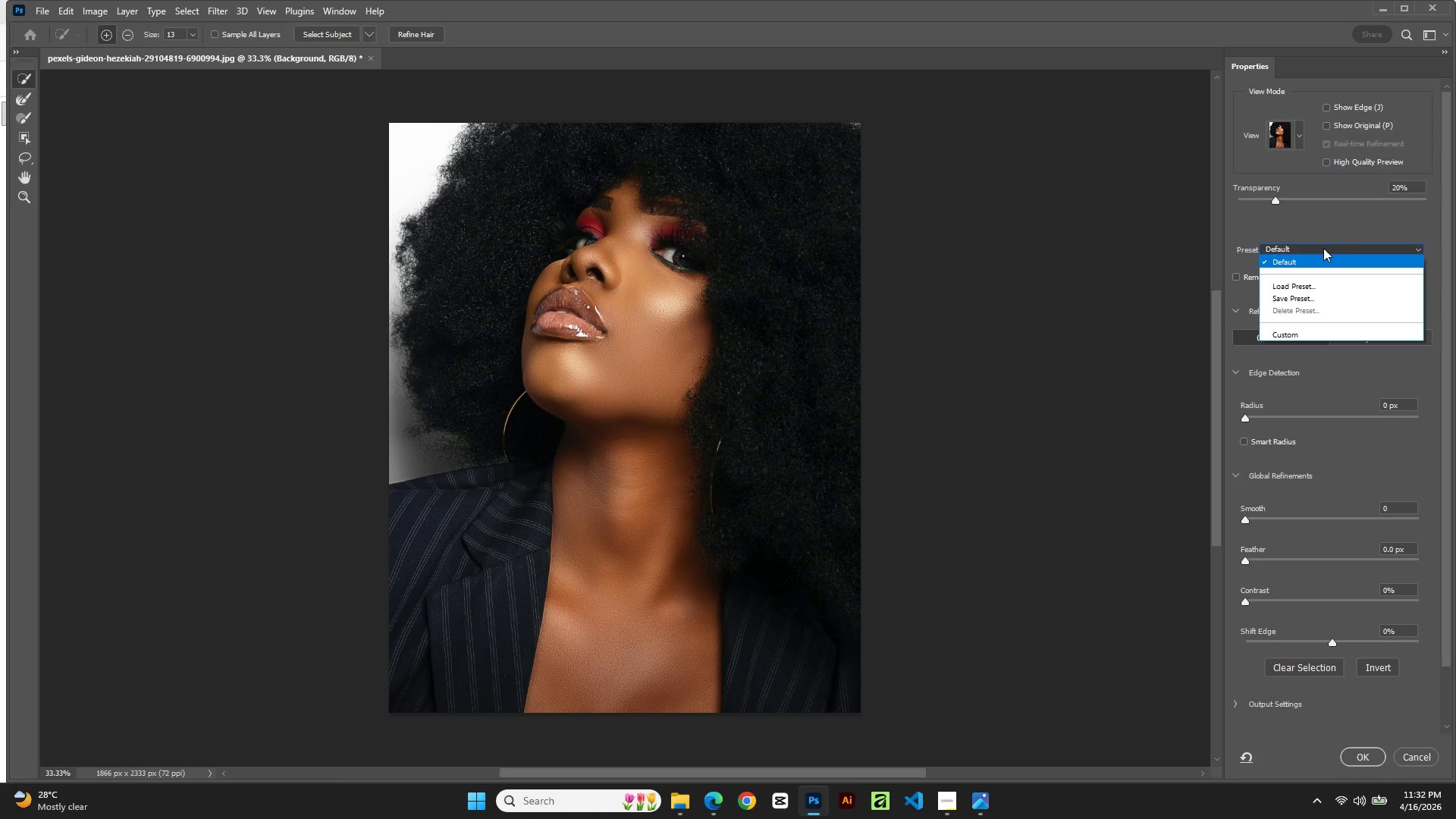 
left_click([1323, 248])
 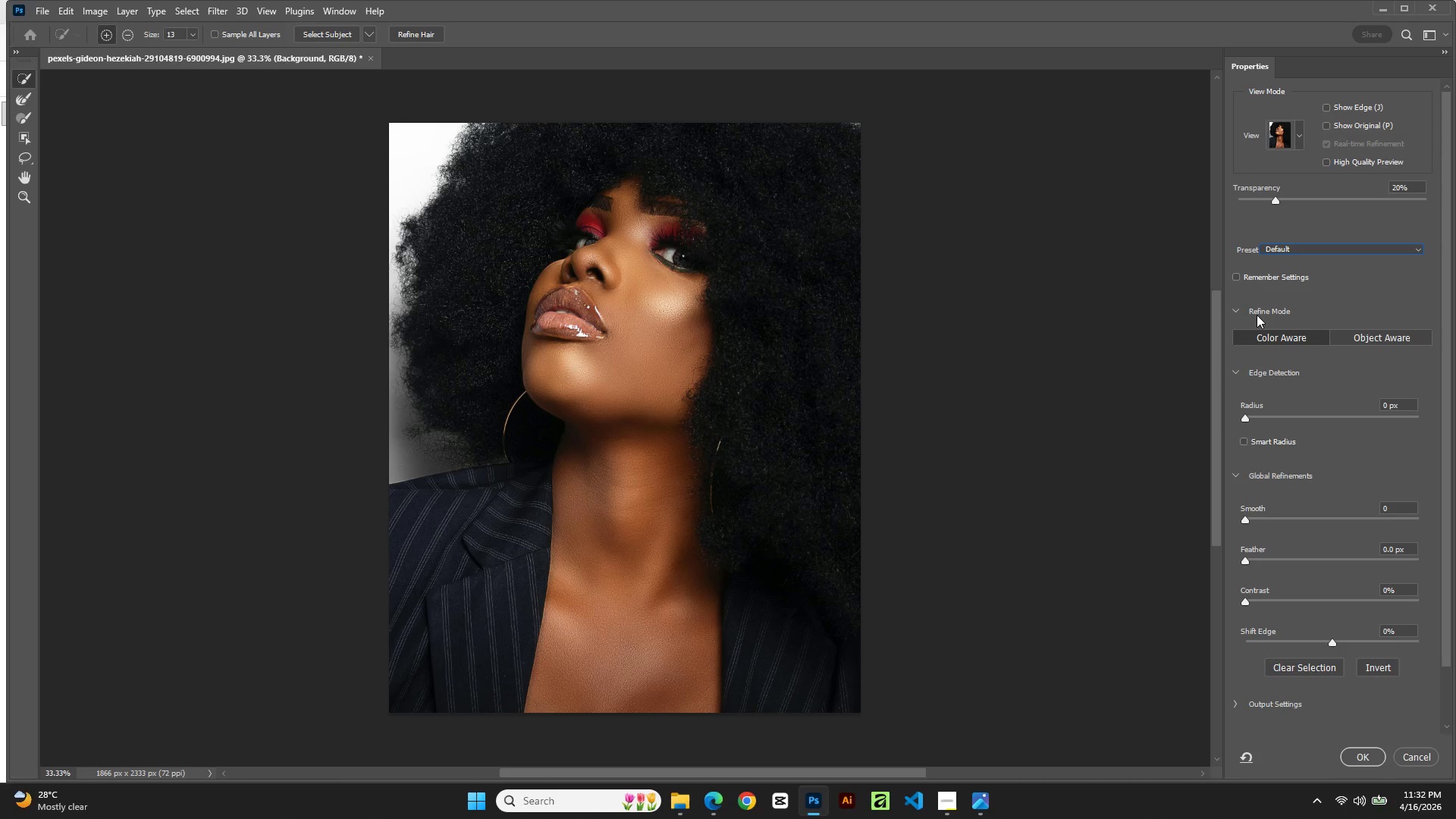 
left_click([1245, 309])
 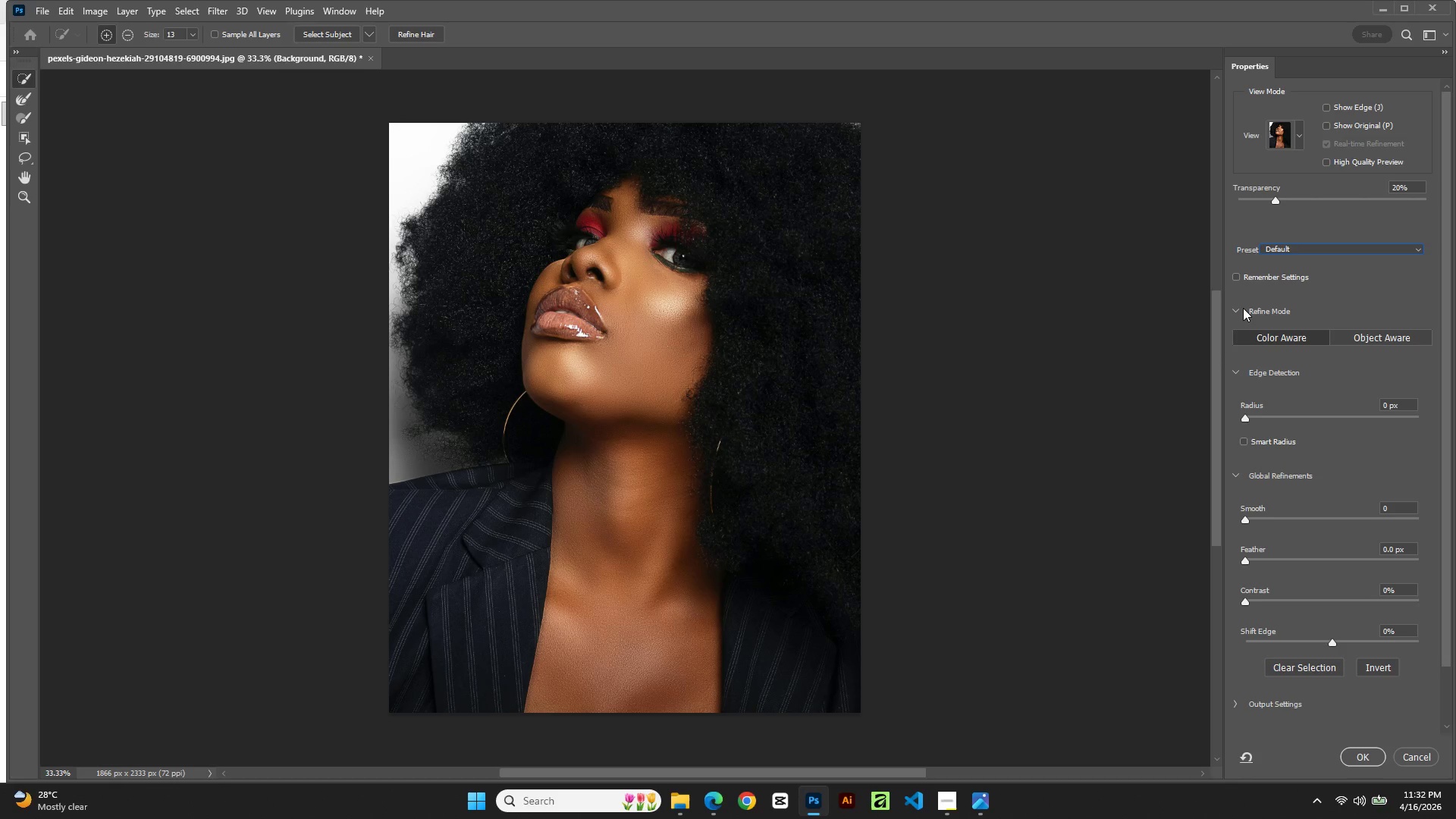 
left_click([1243, 308])
 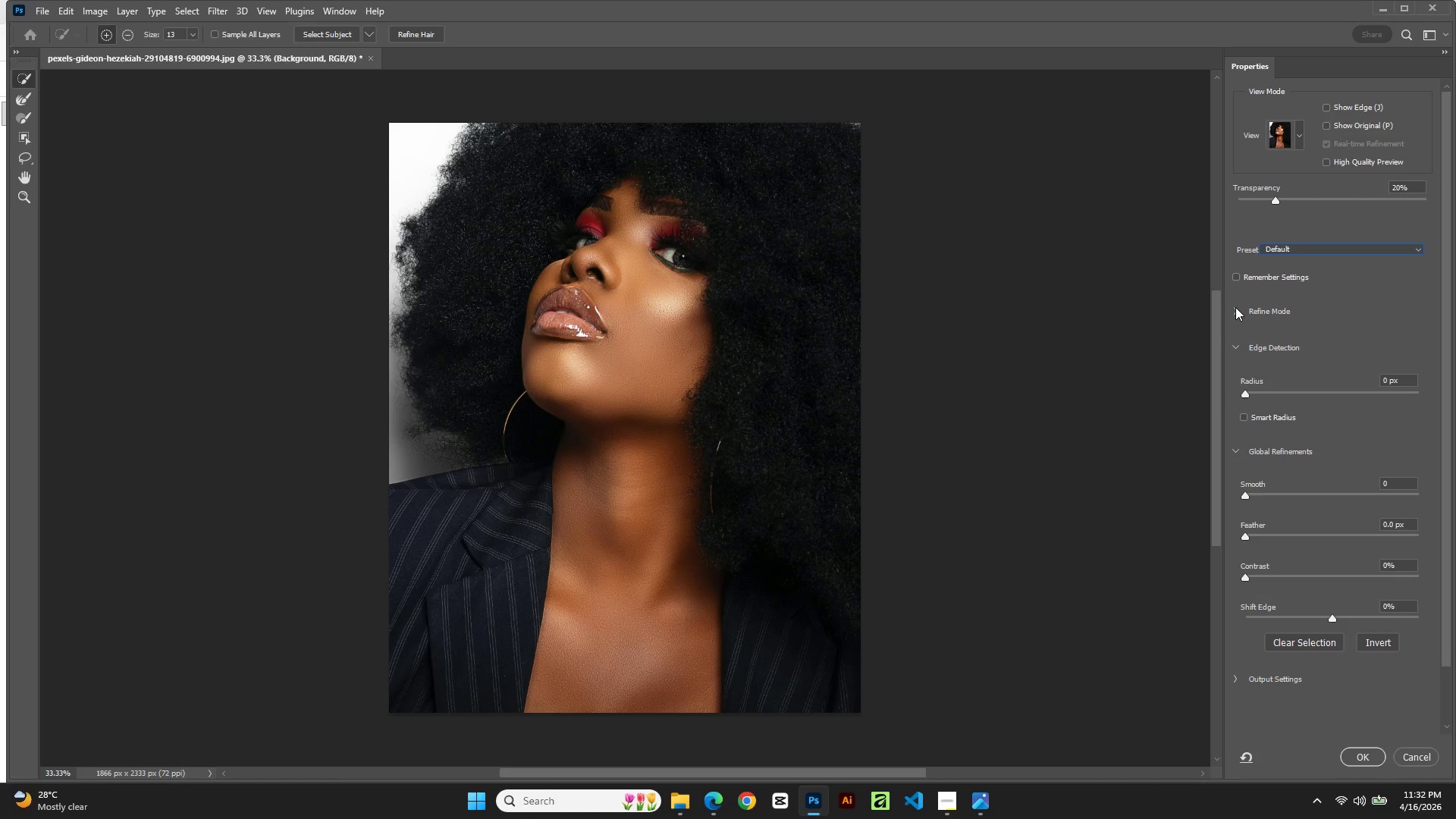 
left_click([1234, 307])
 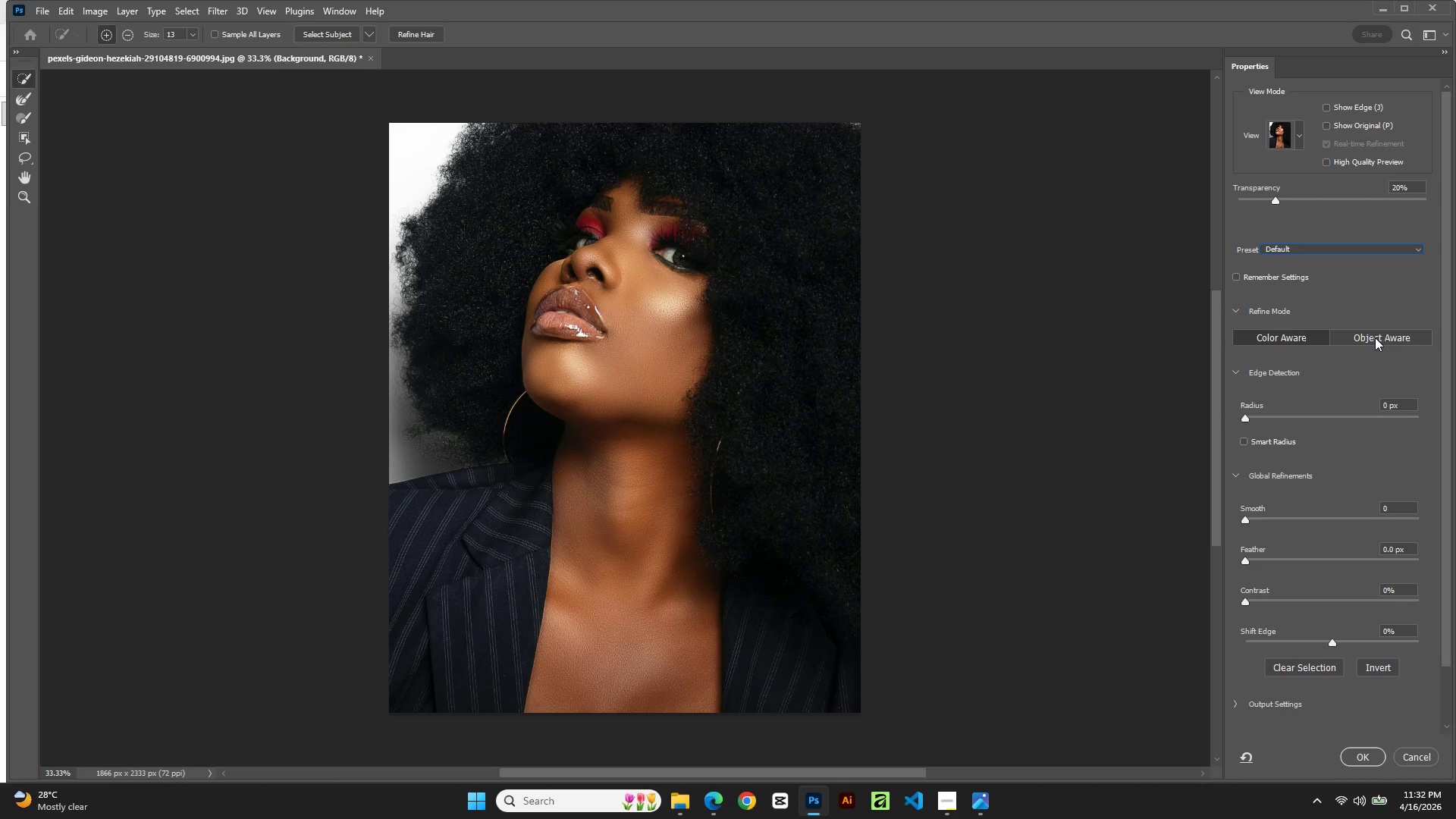 
wait(5.69)
 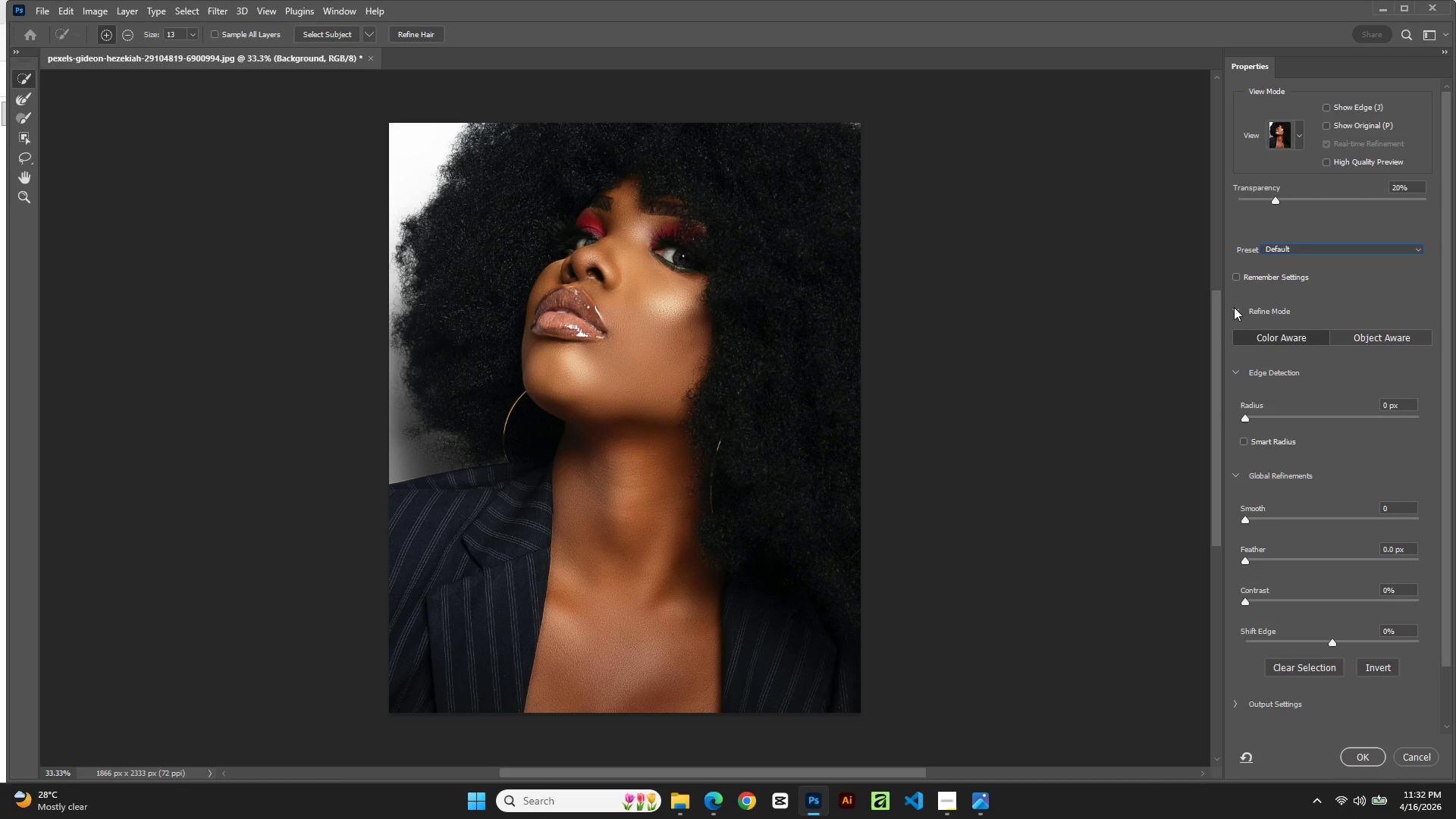 
left_click([1375, 337])
 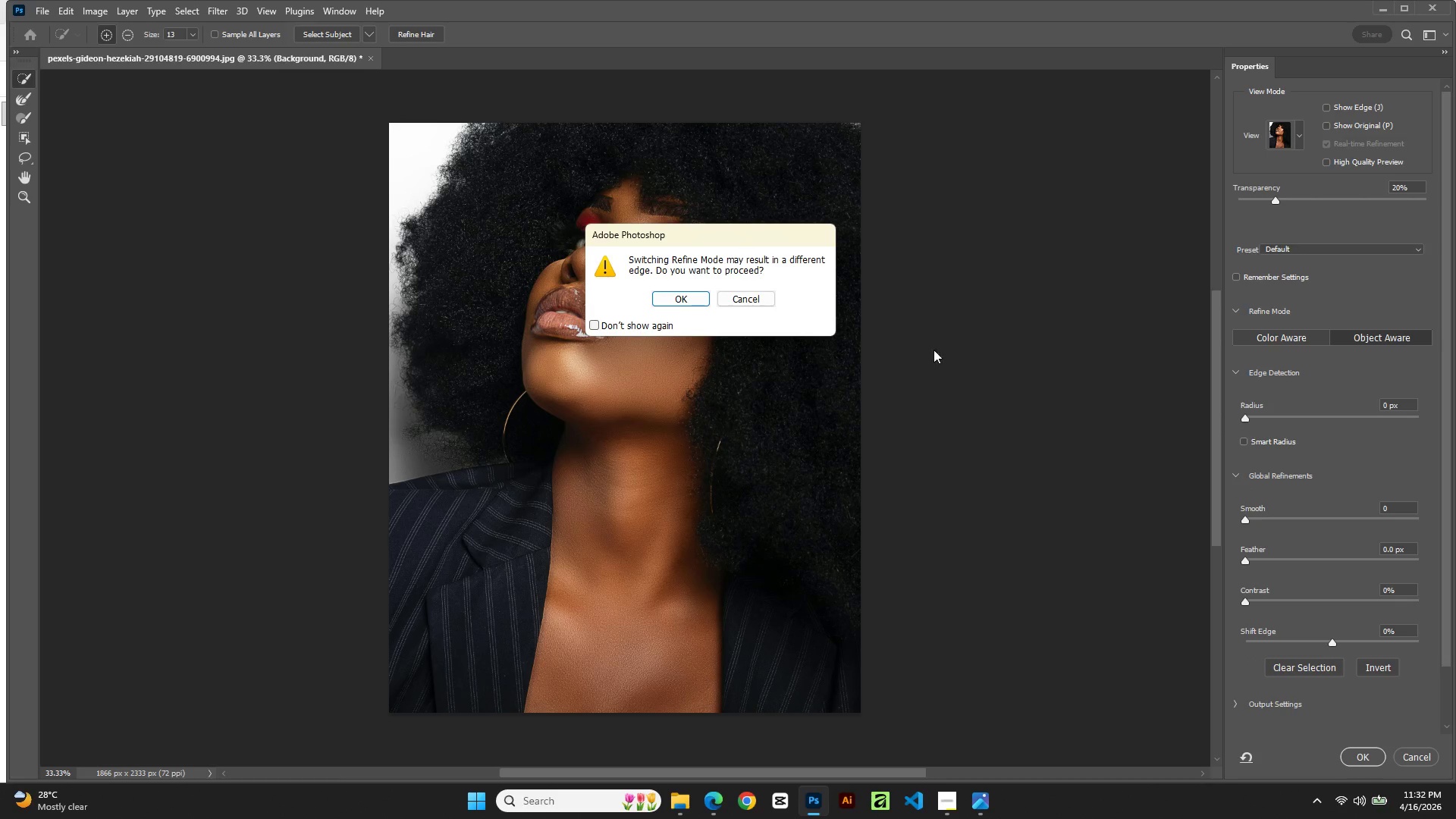 
left_click([744, 302])
 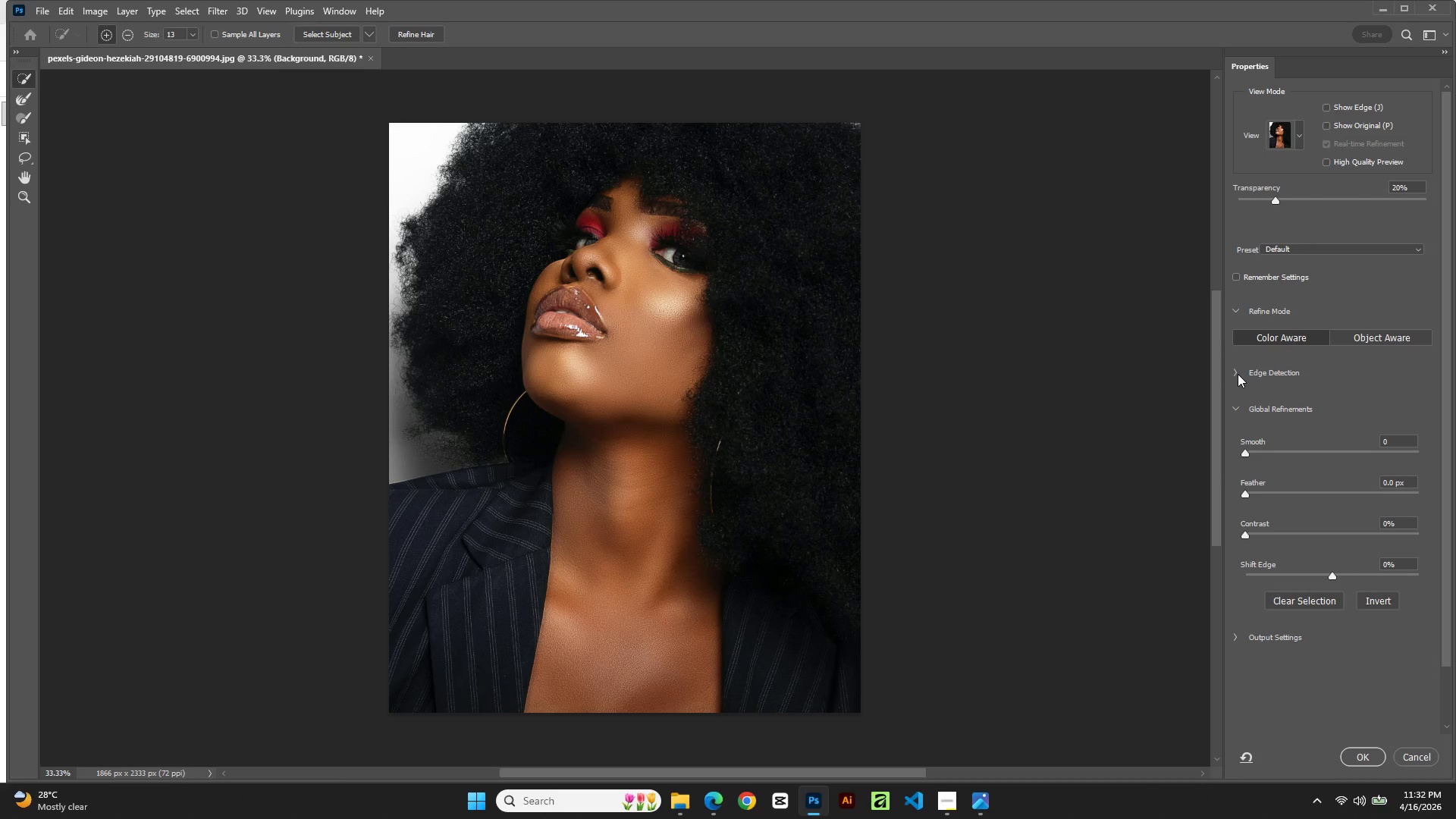 
left_click([1238, 374])
 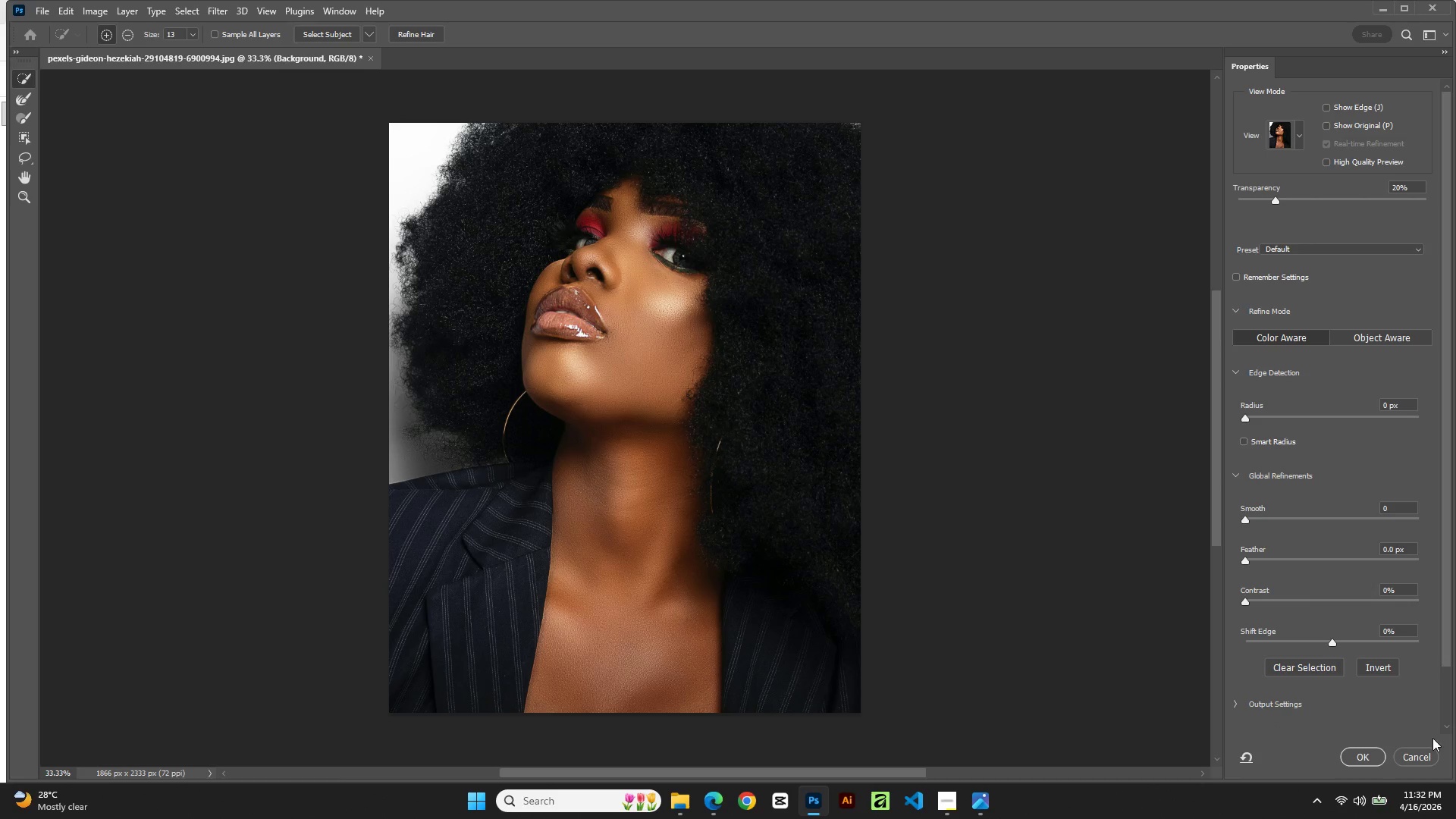 
scroll: coordinate [1431, 726], scroll_direction: down, amount: 3.0
 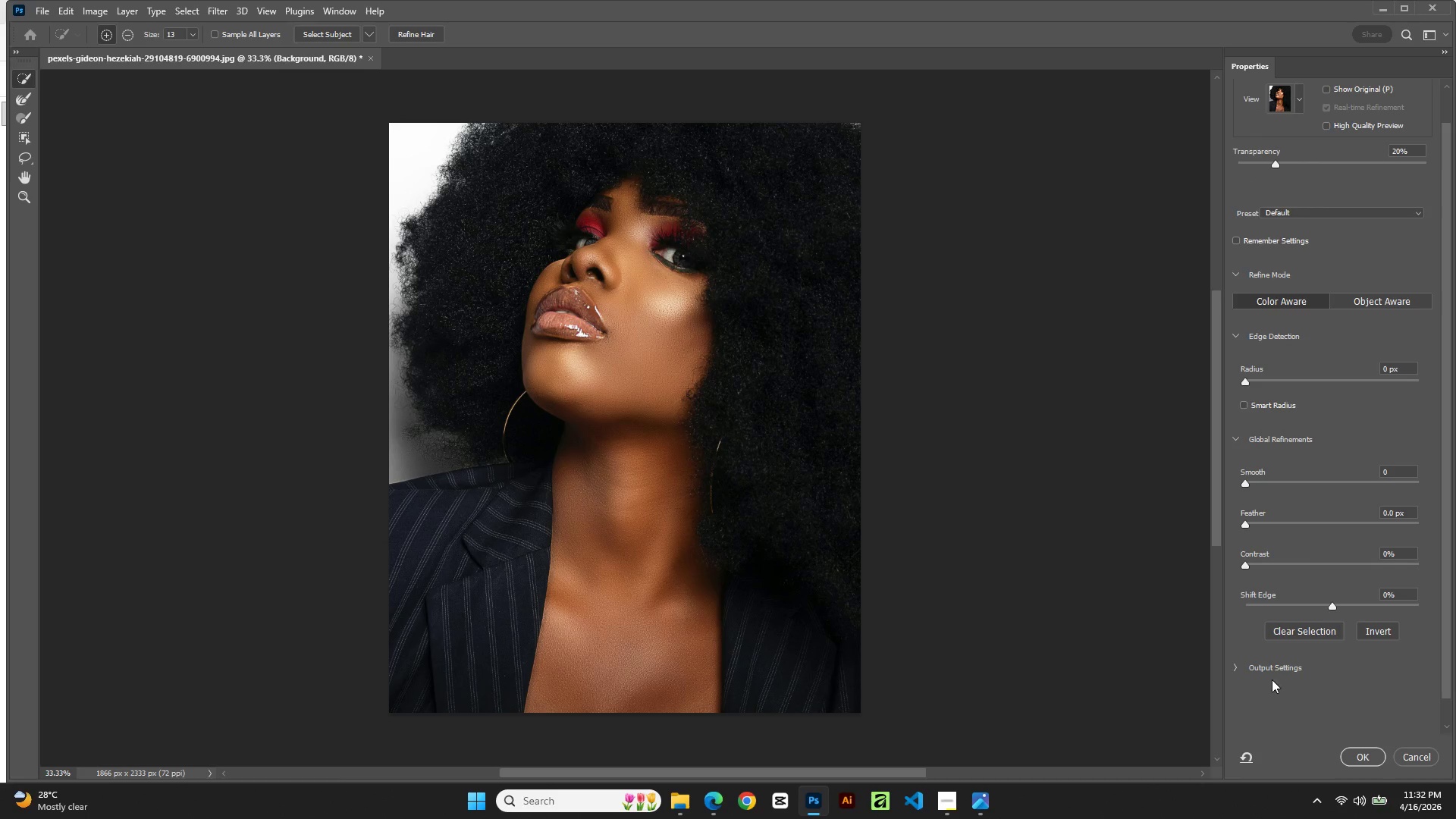 
left_click([1266, 673])
 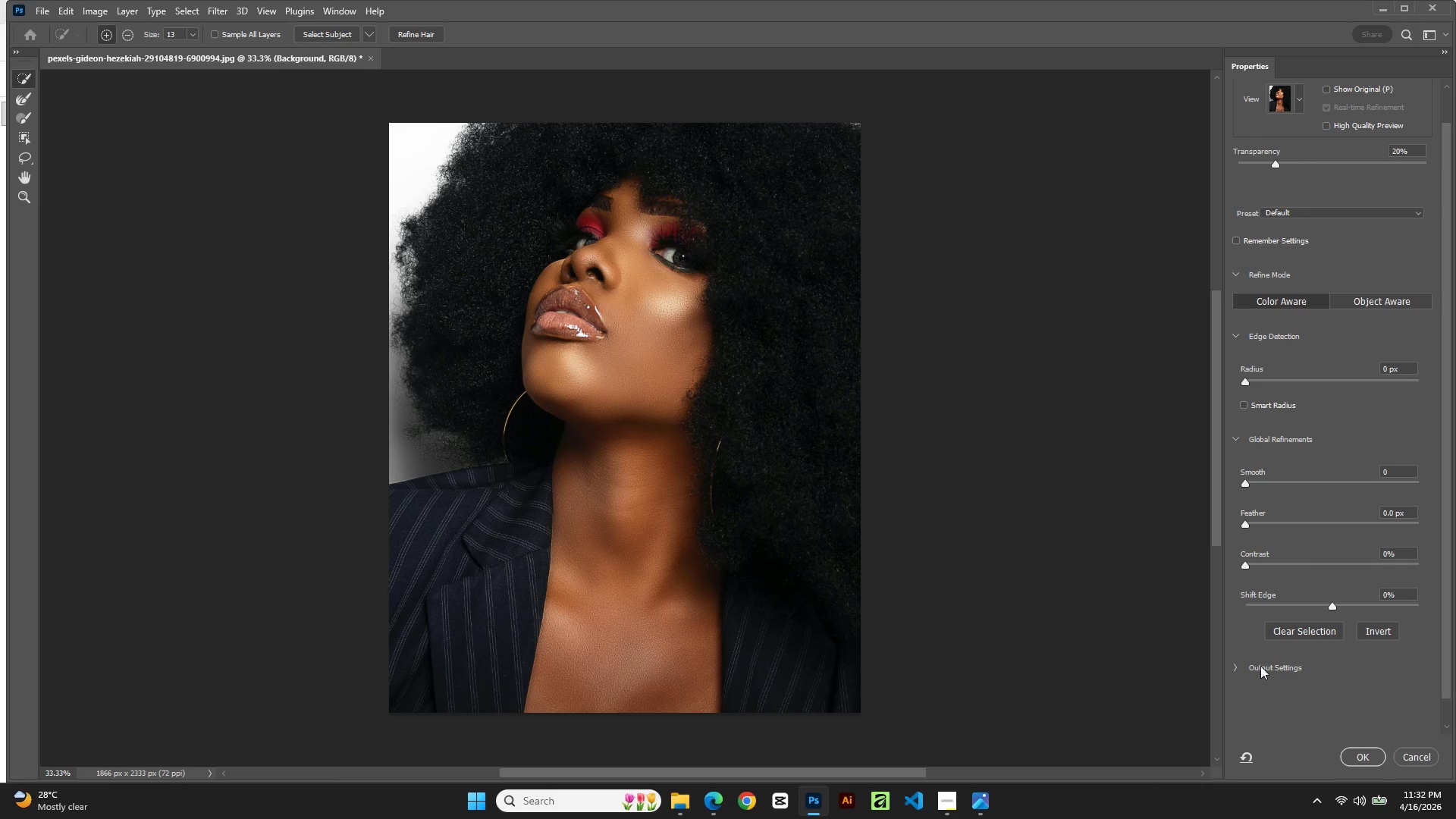 
left_click([1260, 666])
 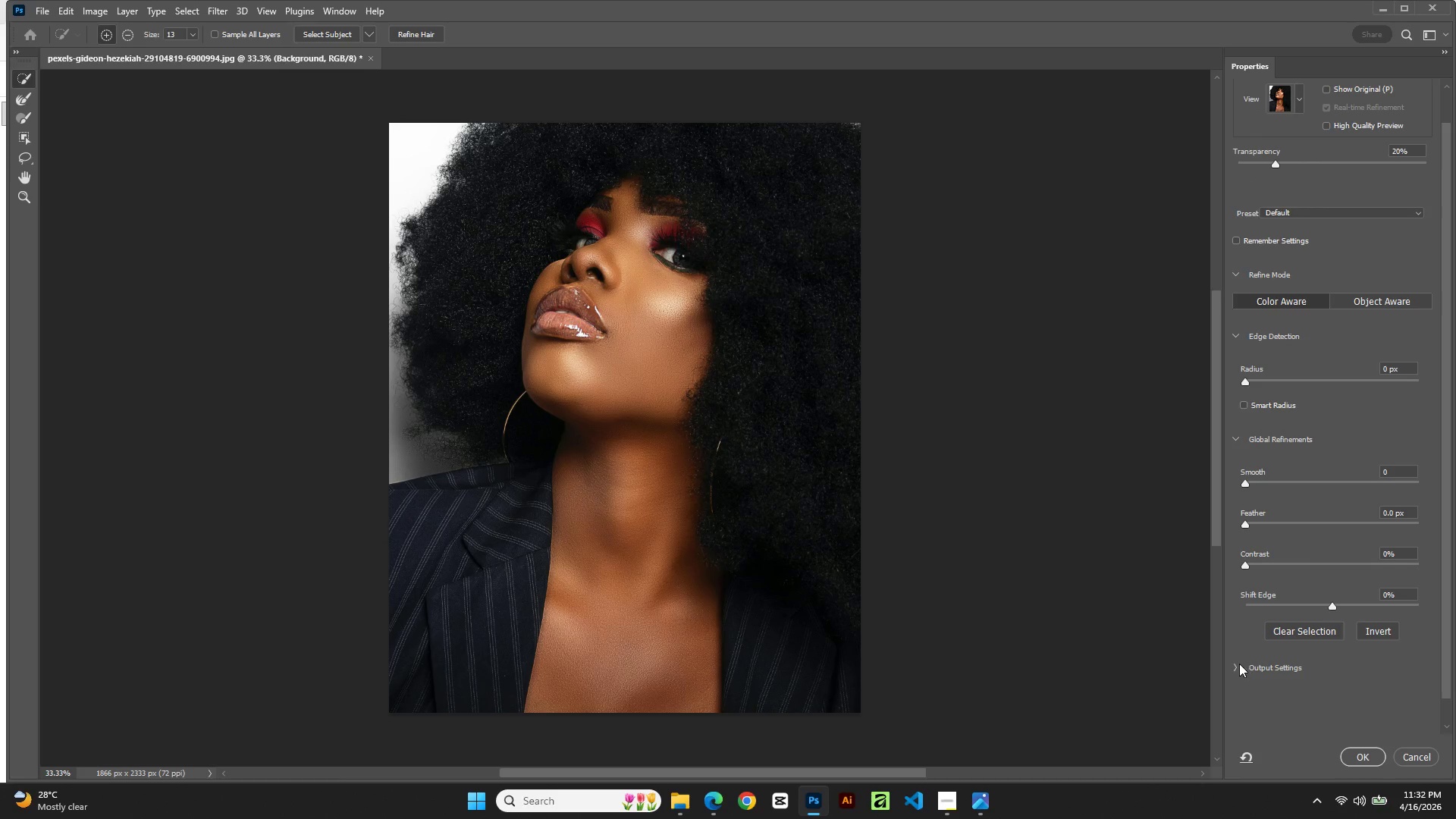 
left_click([1232, 664])
 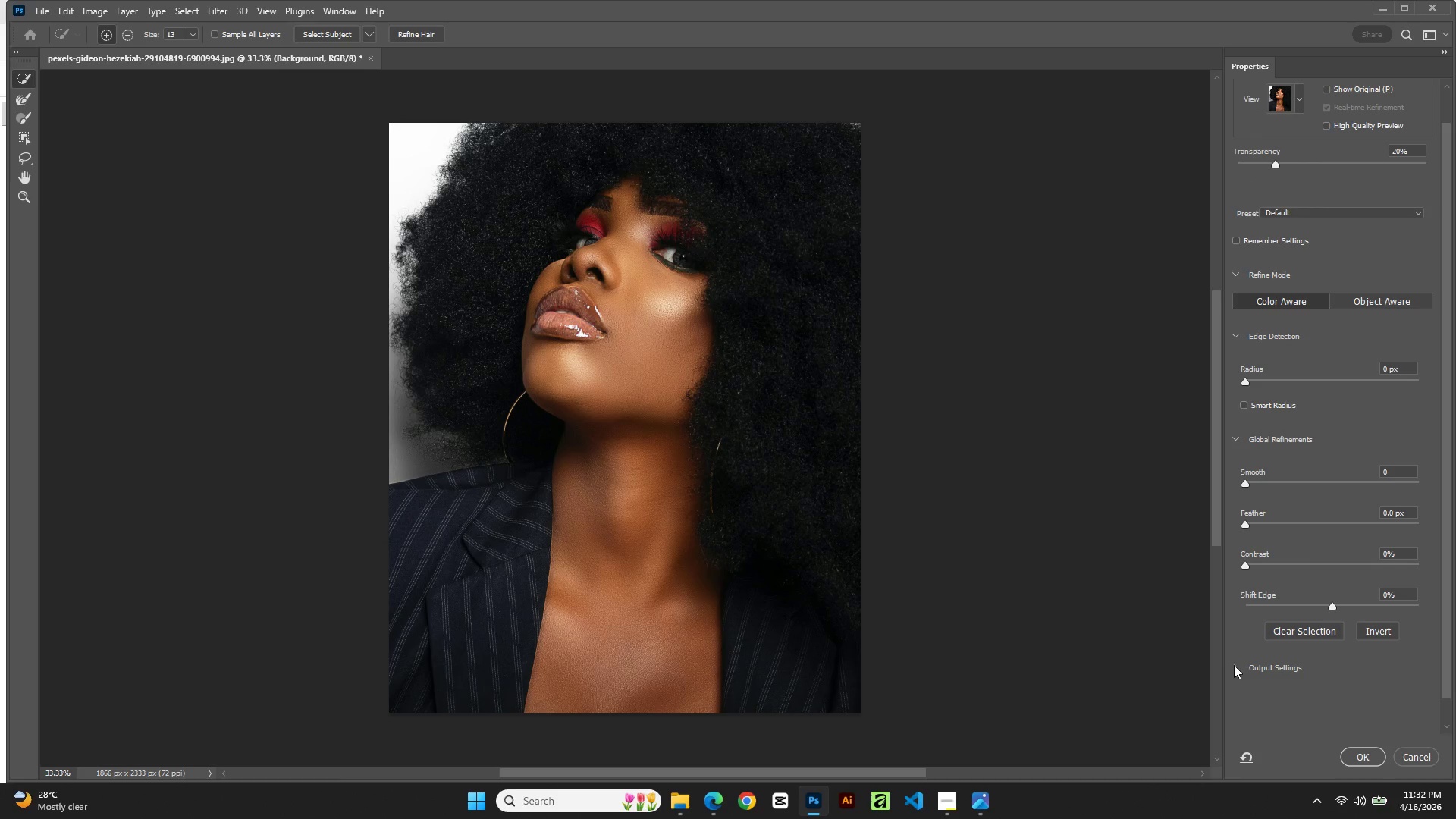 
left_click([1234, 665])
 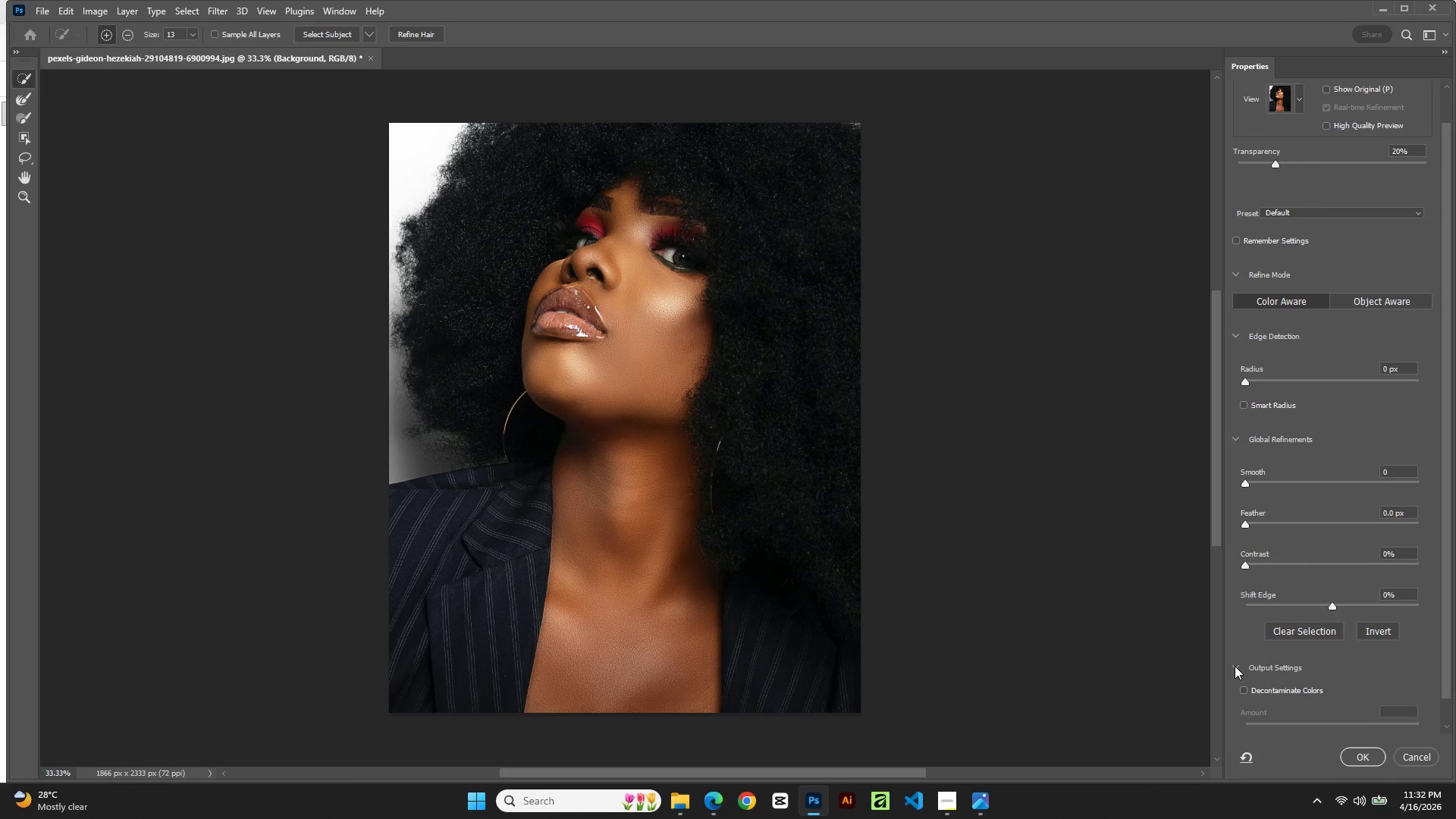 
scroll: coordinate [1257, 694], scroll_direction: none, amount: 0.0
 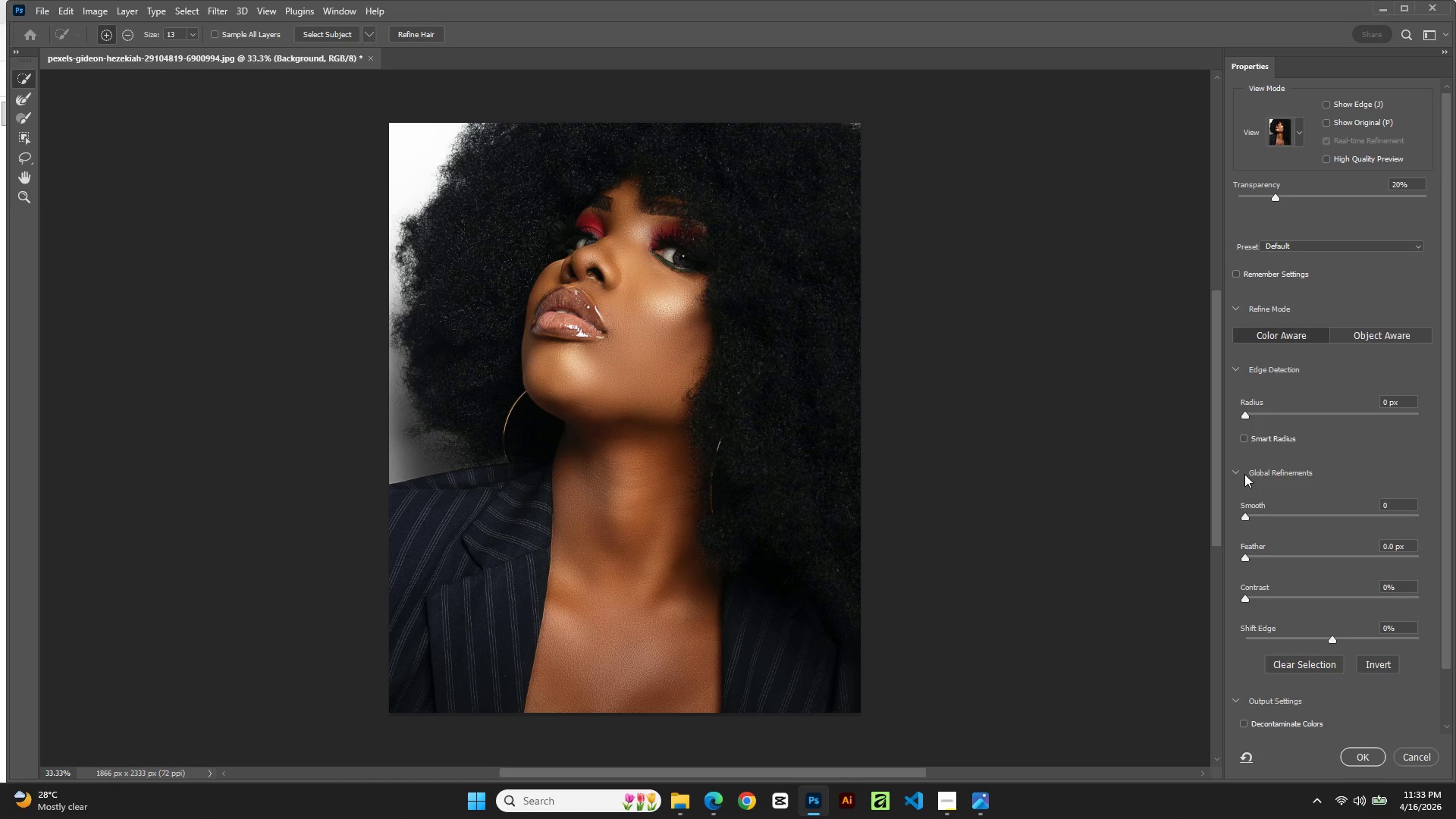 
scroll: coordinate [1333, 458], scroll_direction: up, amount: 1.0
 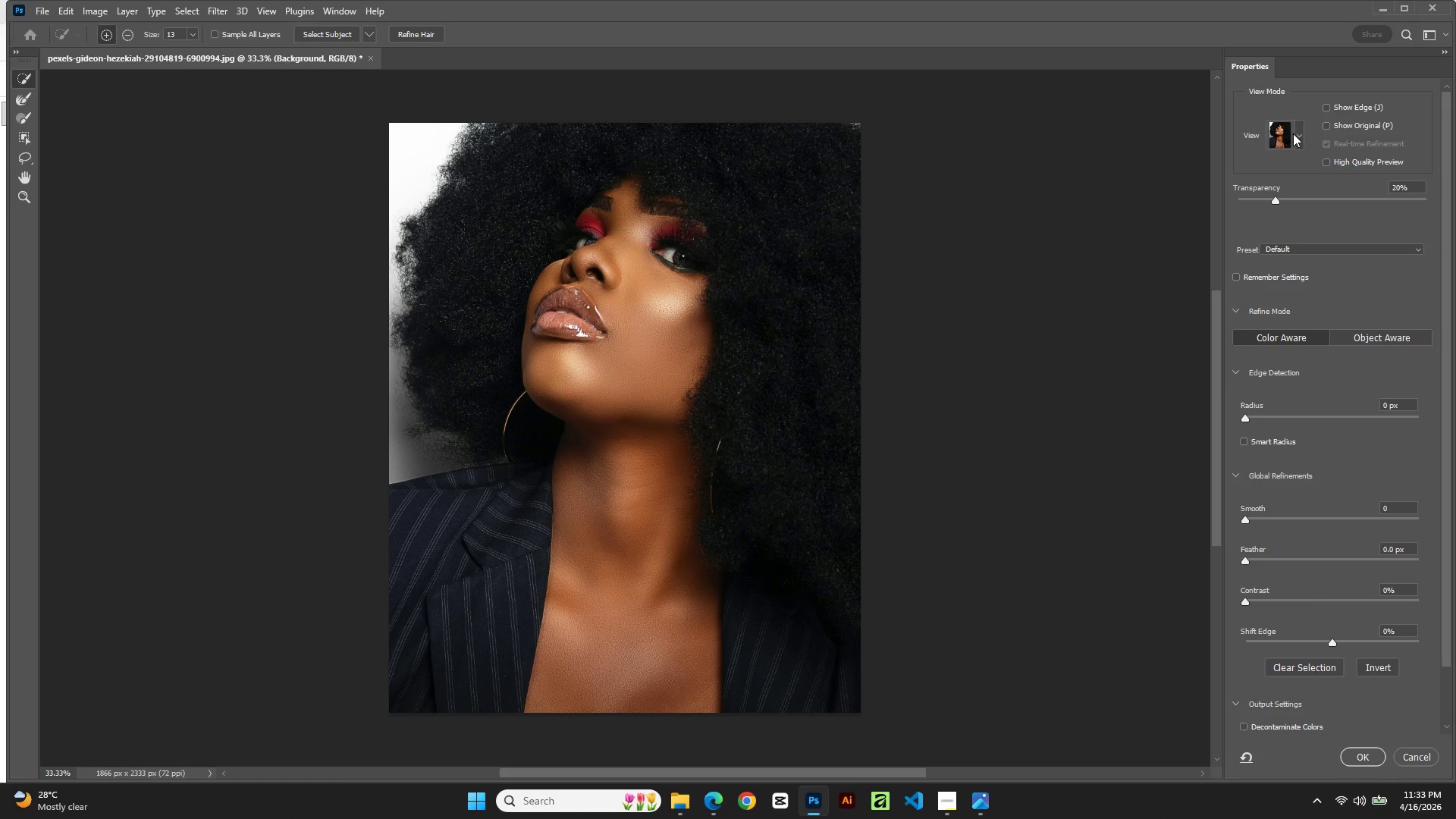 
left_click([1300, 133])
 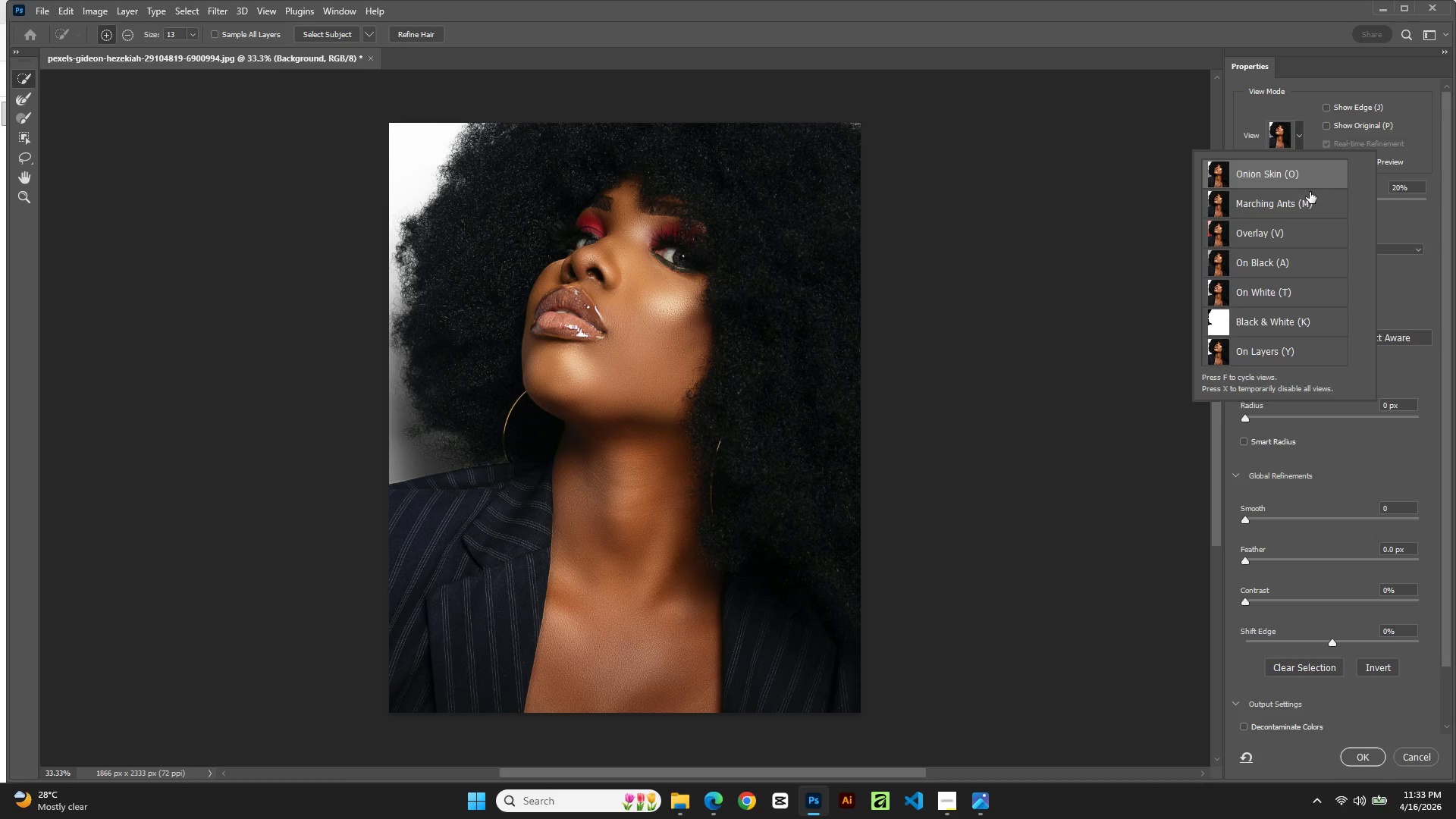 
scroll: coordinate [1313, 297], scroll_direction: down, amount: 2.0
 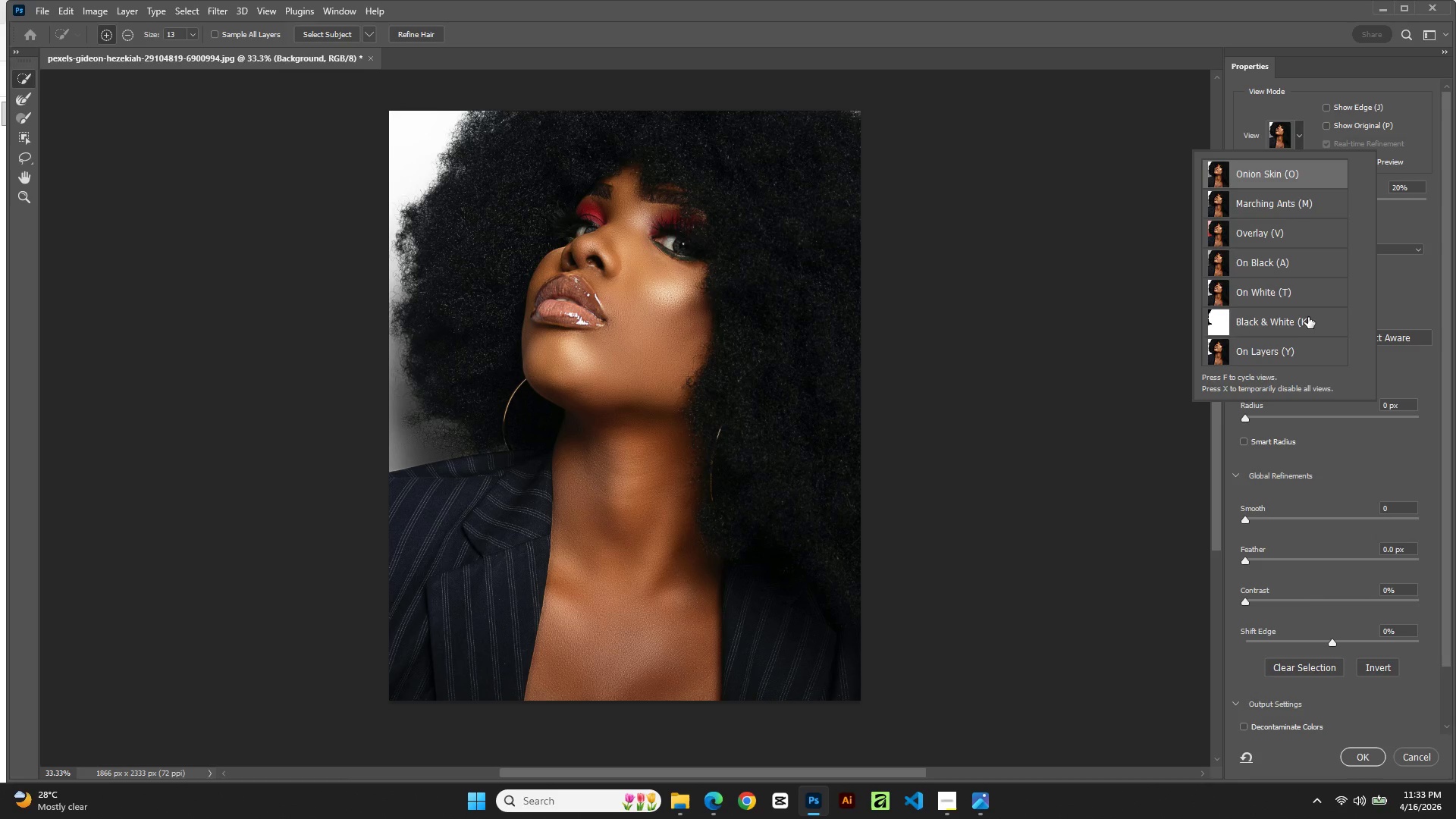 
scroll: coordinate [1308, 310], scroll_direction: up, amount: 3.0
 